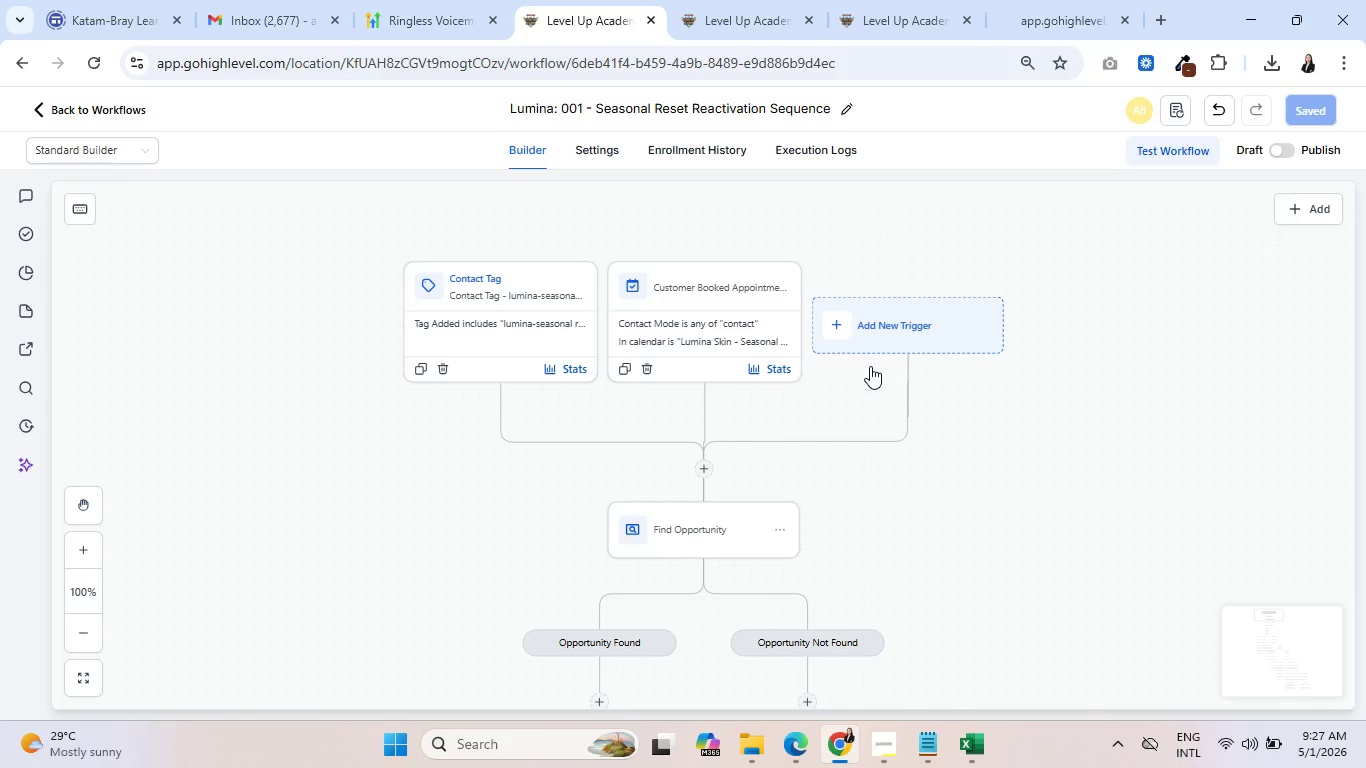 
scroll: coordinate [889, 434], scroll_direction: down, amount: 16.0
 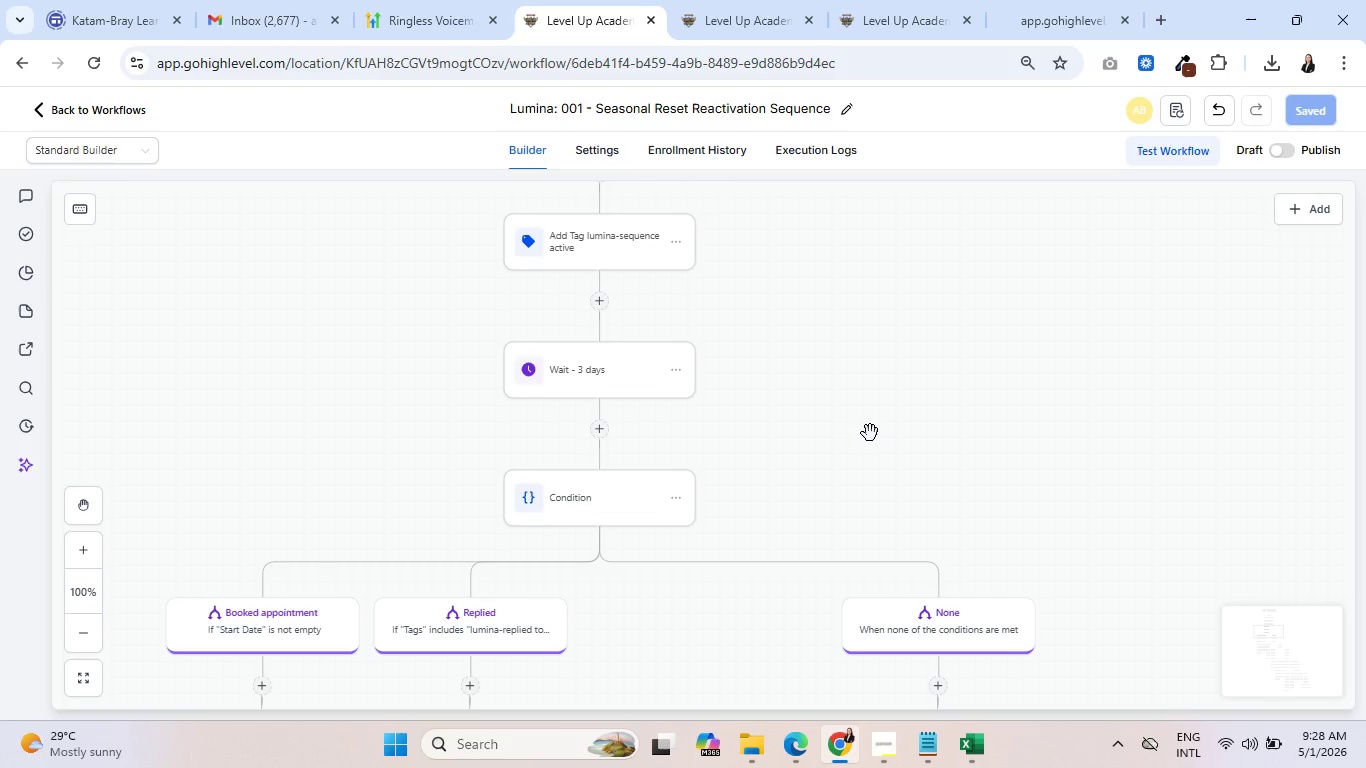 
wait(59.03)
 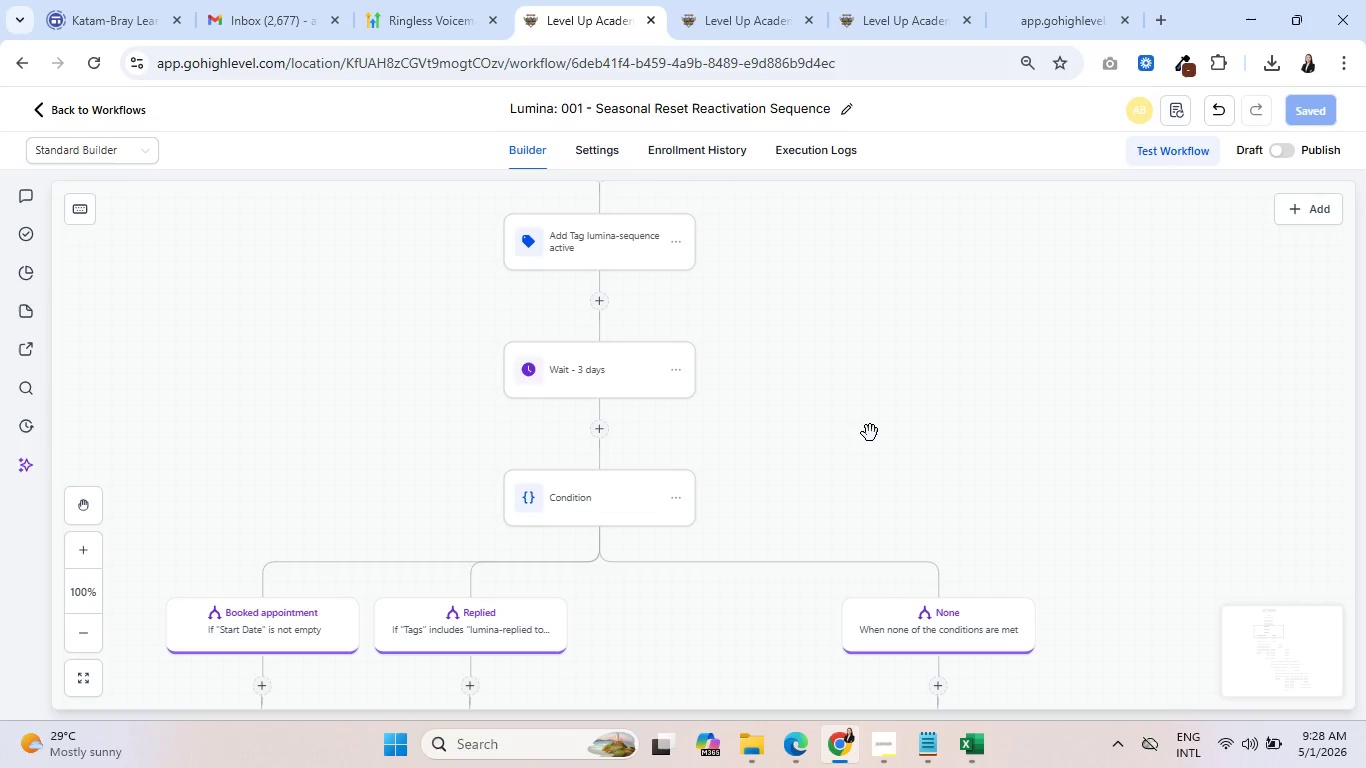 
left_click_drag(start_coordinate=[806, 425], to_coordinate=[906, 584])
 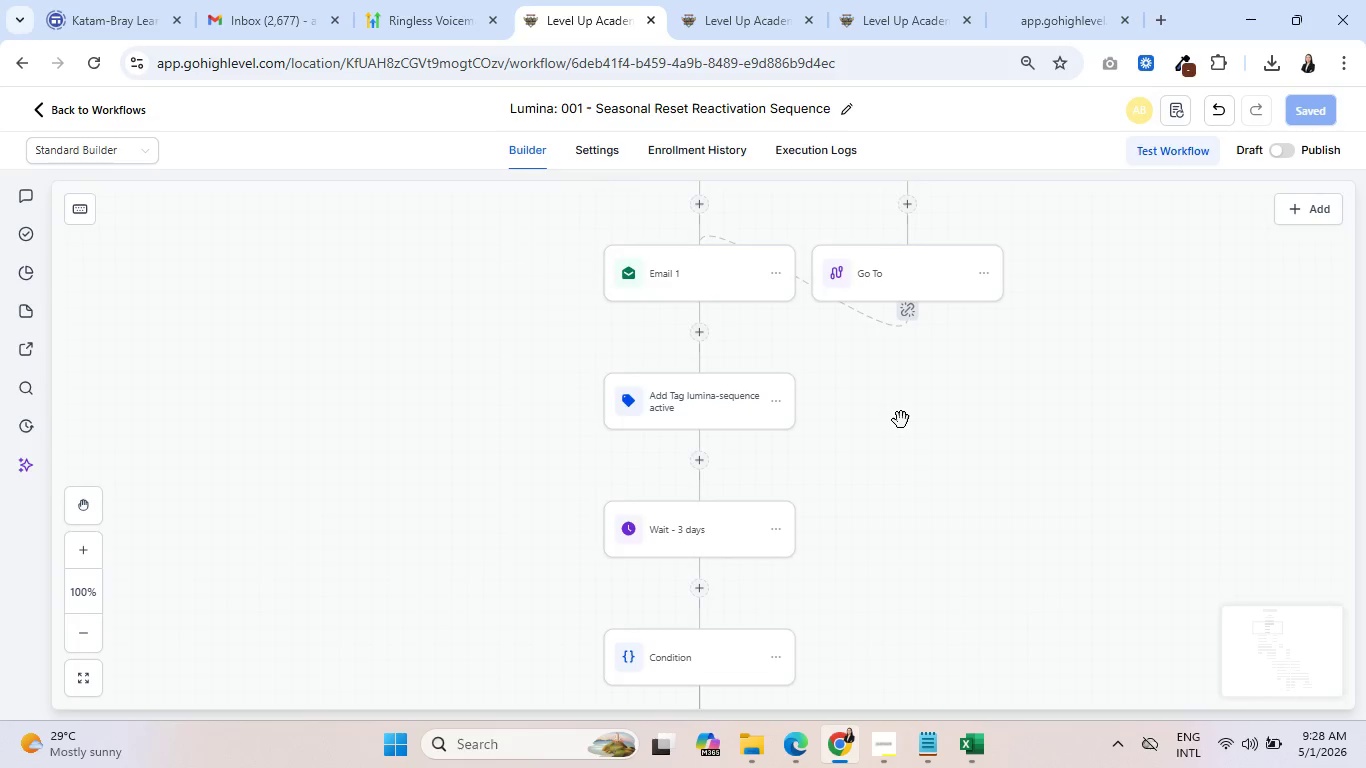 
left_click_drag(start_coordinate=[902, 424], to_coordinate=[933, 653])
 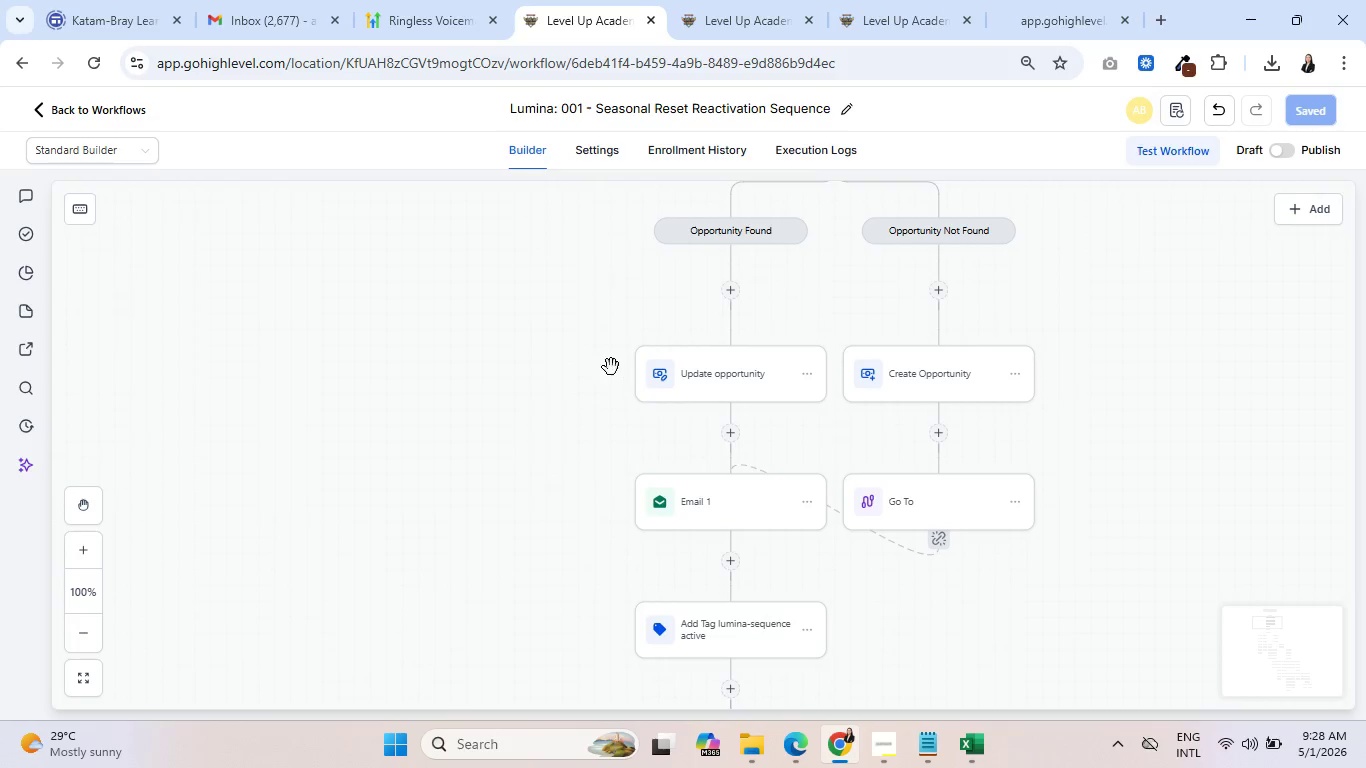 
left_click_drag(start_coordinate=[611, 367], to_coordinate=[577, 624])
 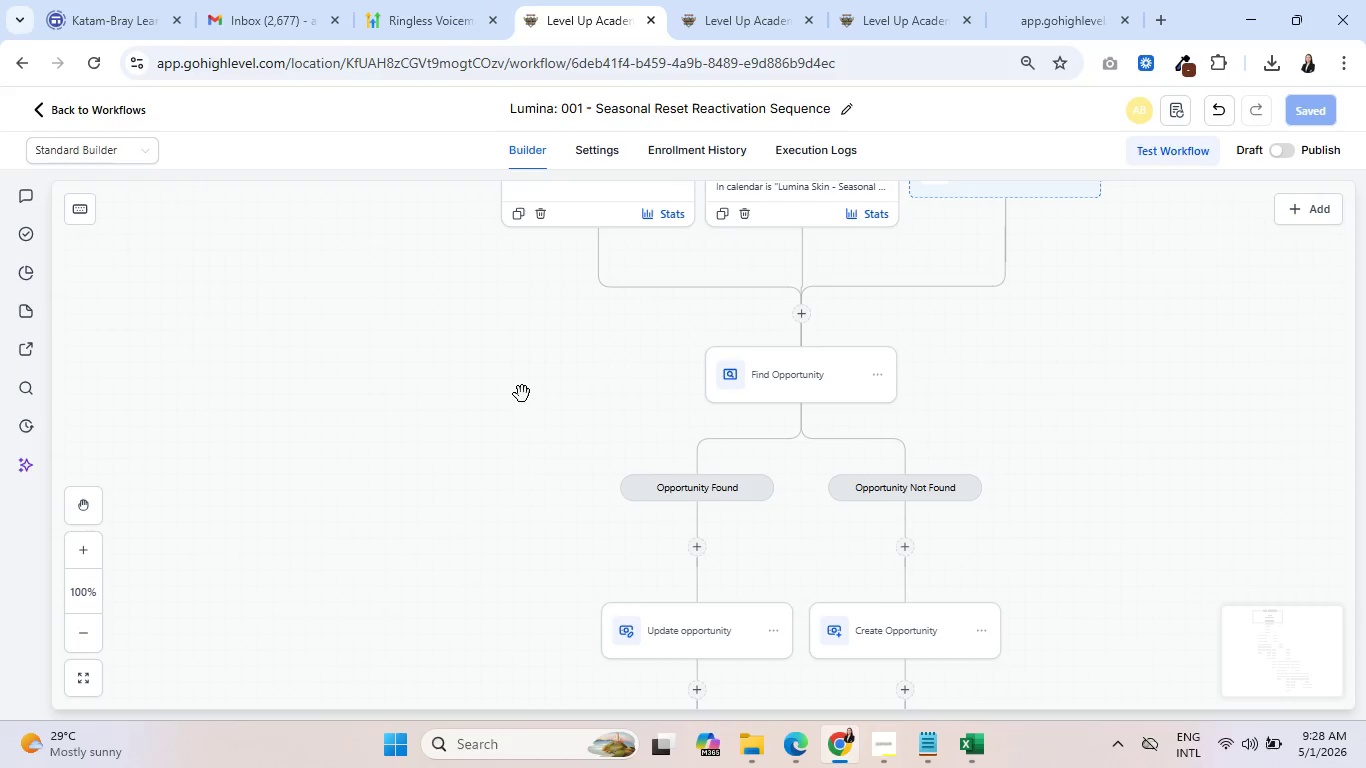 
left_click_drag(start_coordinate=[522, 393], to_coordinate=[522, 594])
 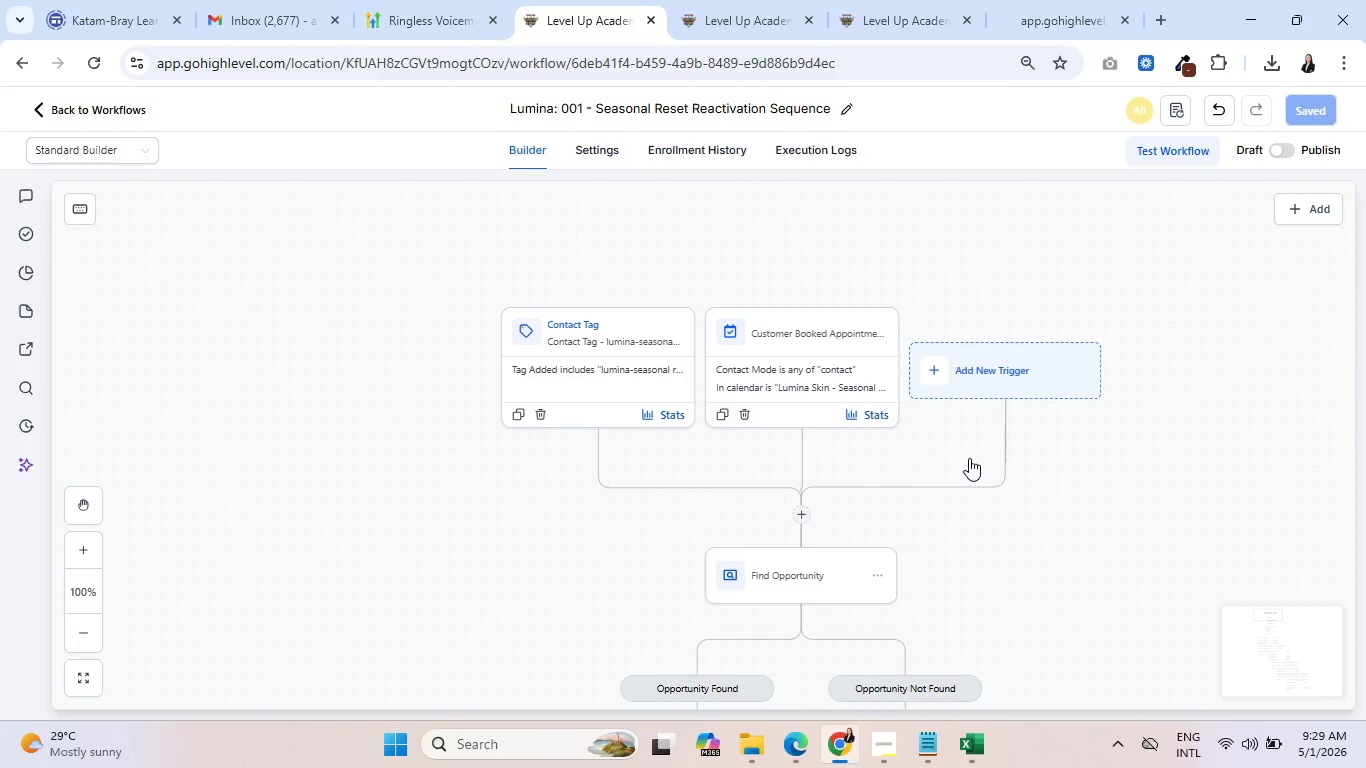 
wait(9.25)
 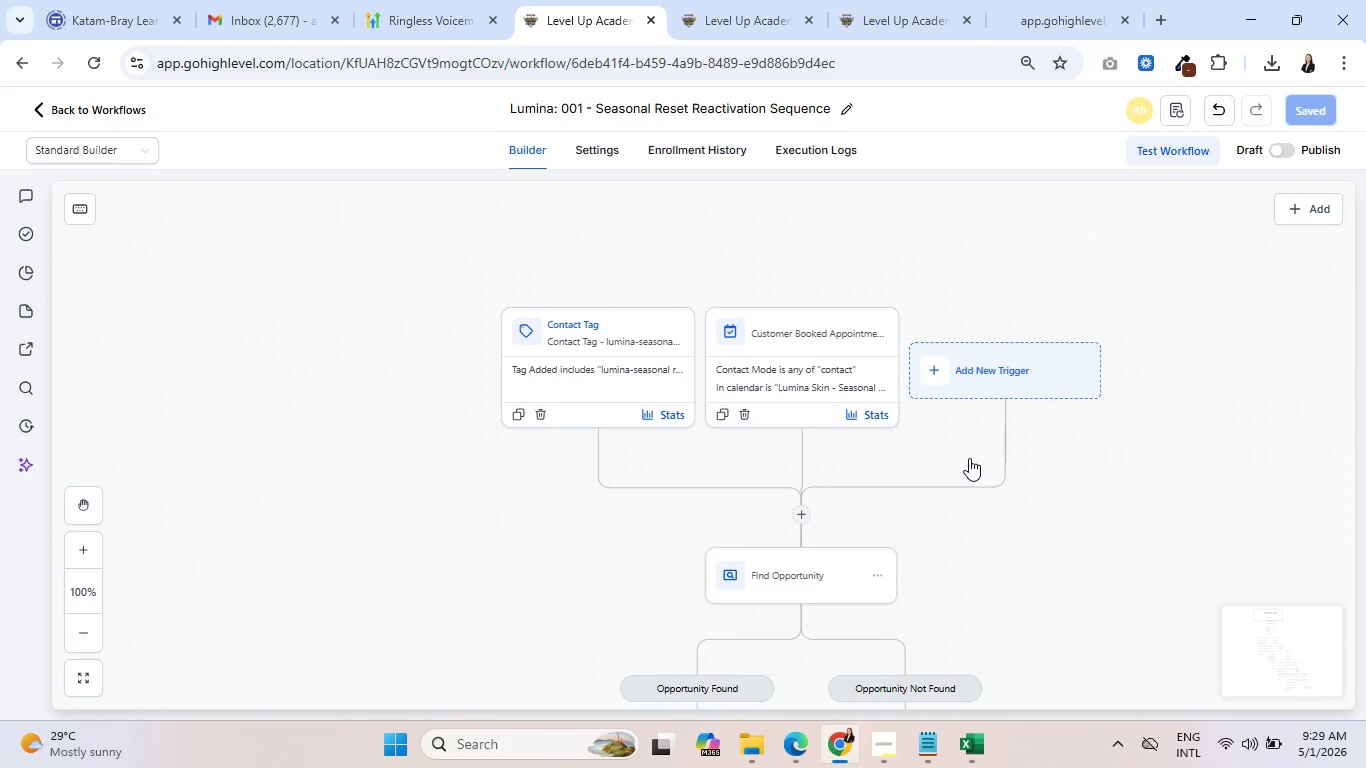 
scroll: coordinate [960, 456], scroll_direction: down, amount: 20.0
 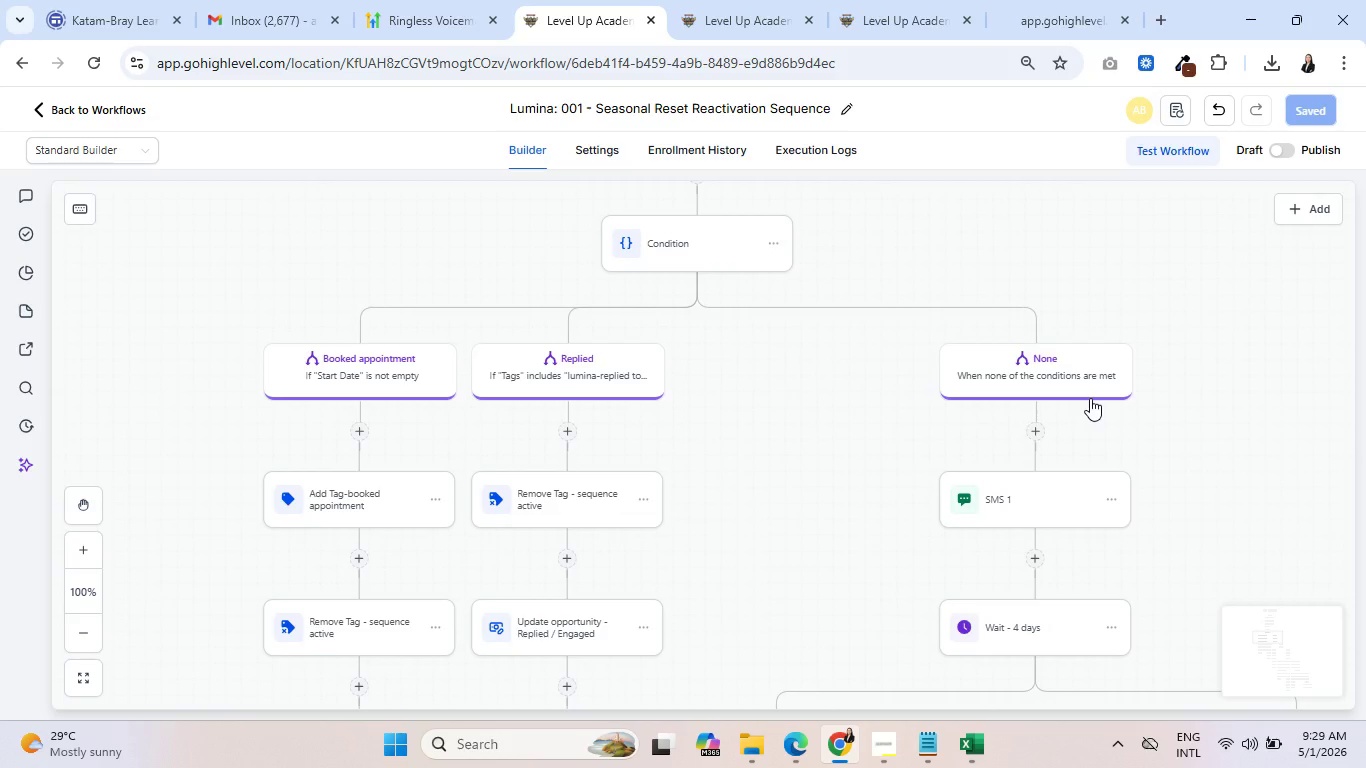 
wait(23.48)
 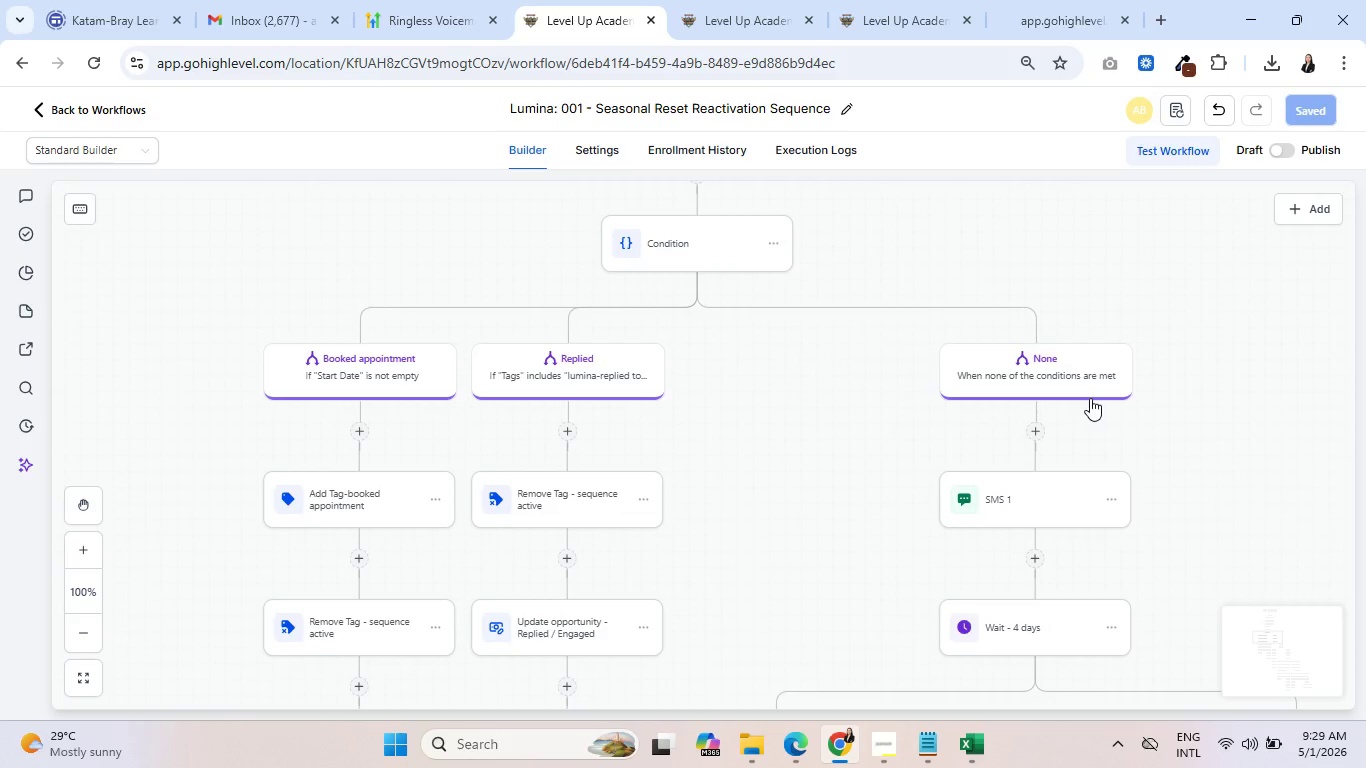 
scroll: coordinate [896, 345], scroll_direction: up, amount: 20.0
 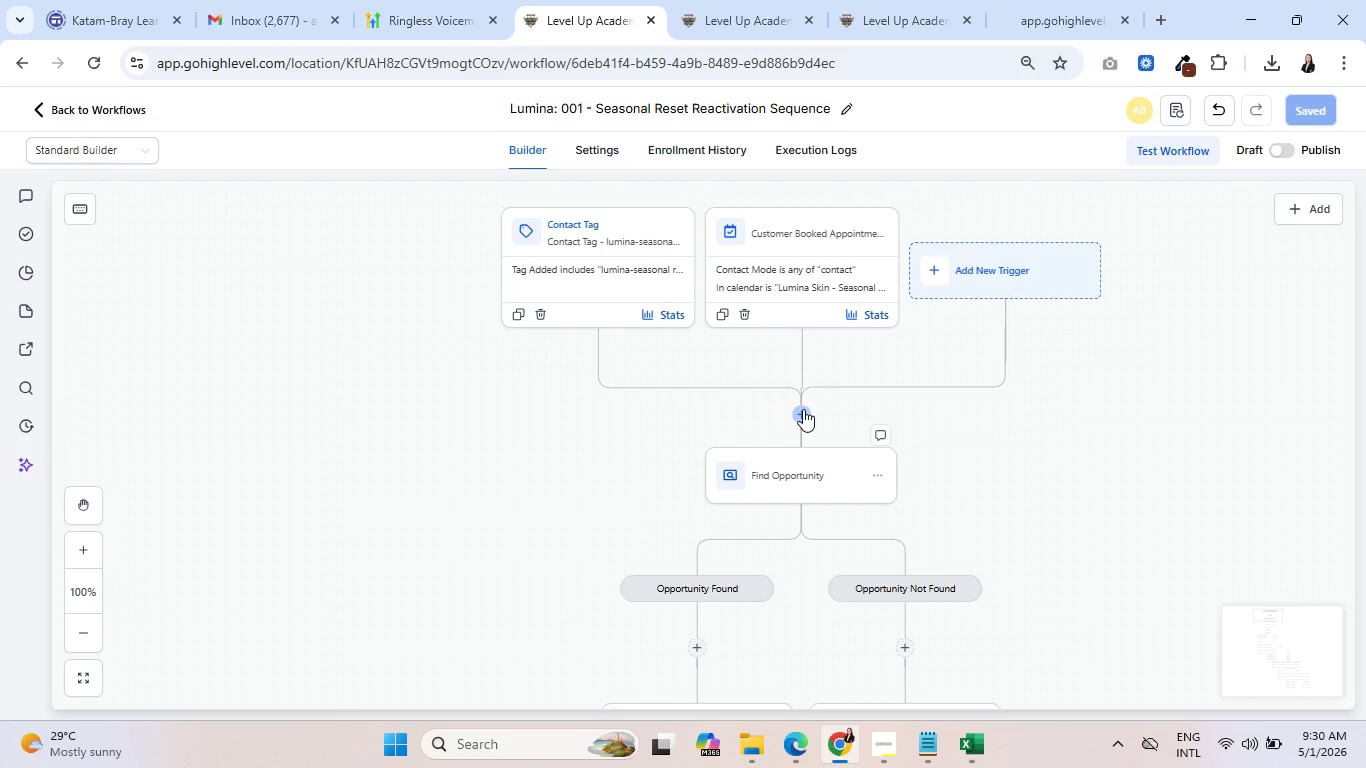 
wait(49.75)
 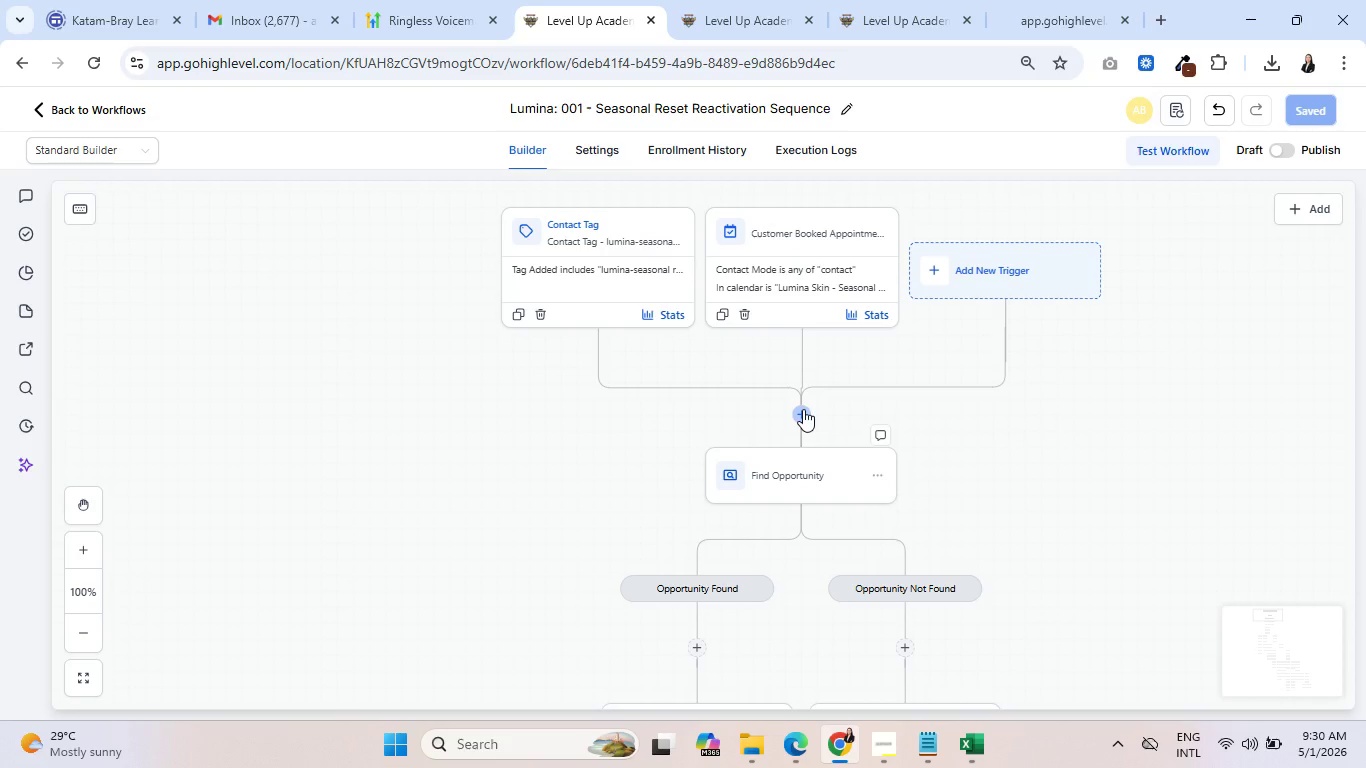 
scroll: coordinate [654, 448], scroll_direction: down, amount: 5.0
 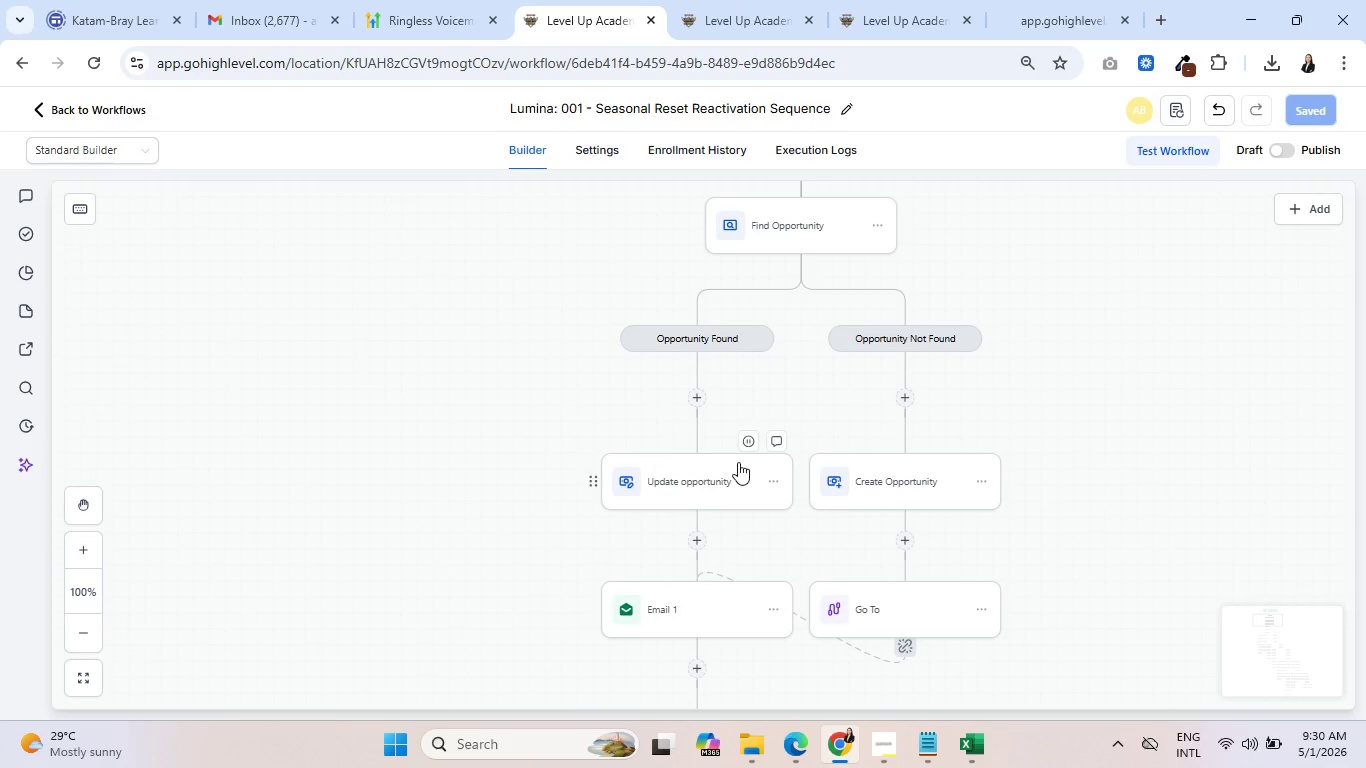 
scroll: coordinate [730, 443], scroll_direction: up, amount: 6.0
 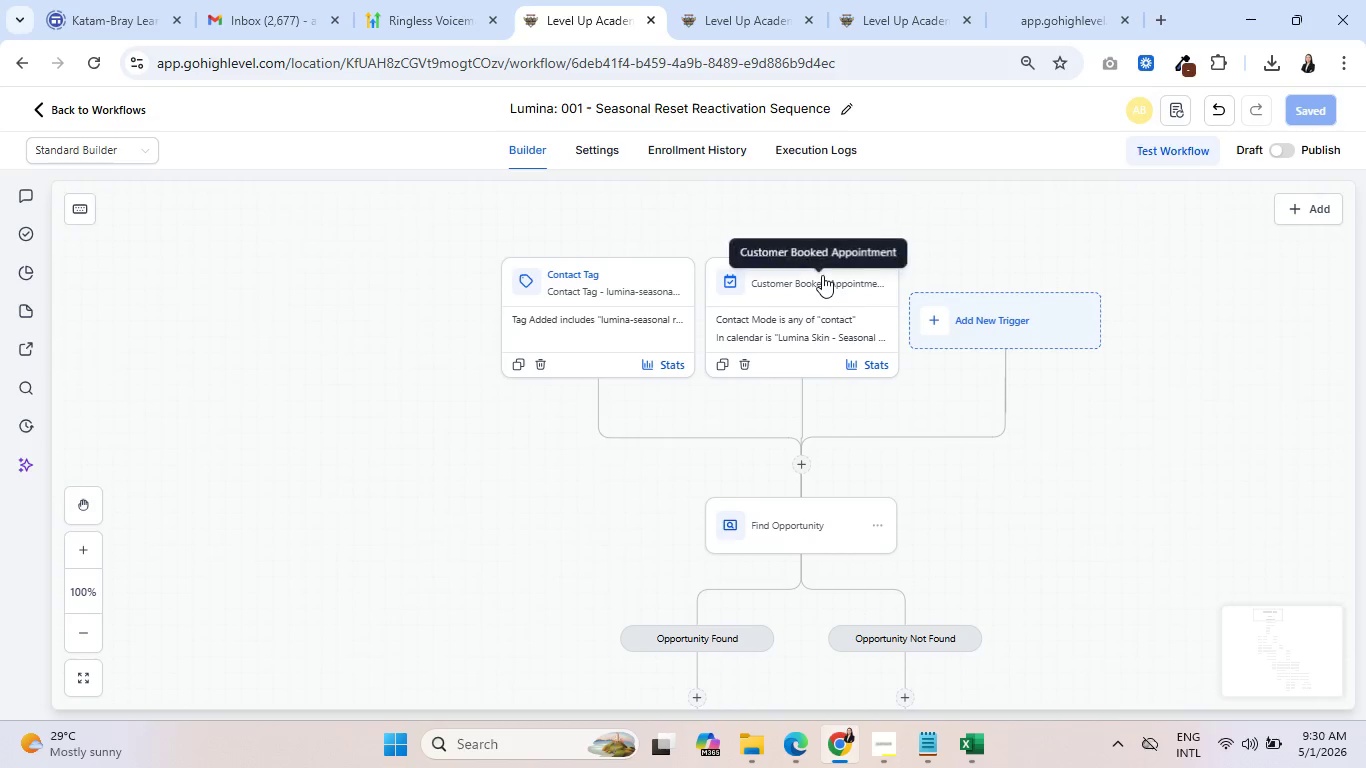 
left_click([822, 275])
 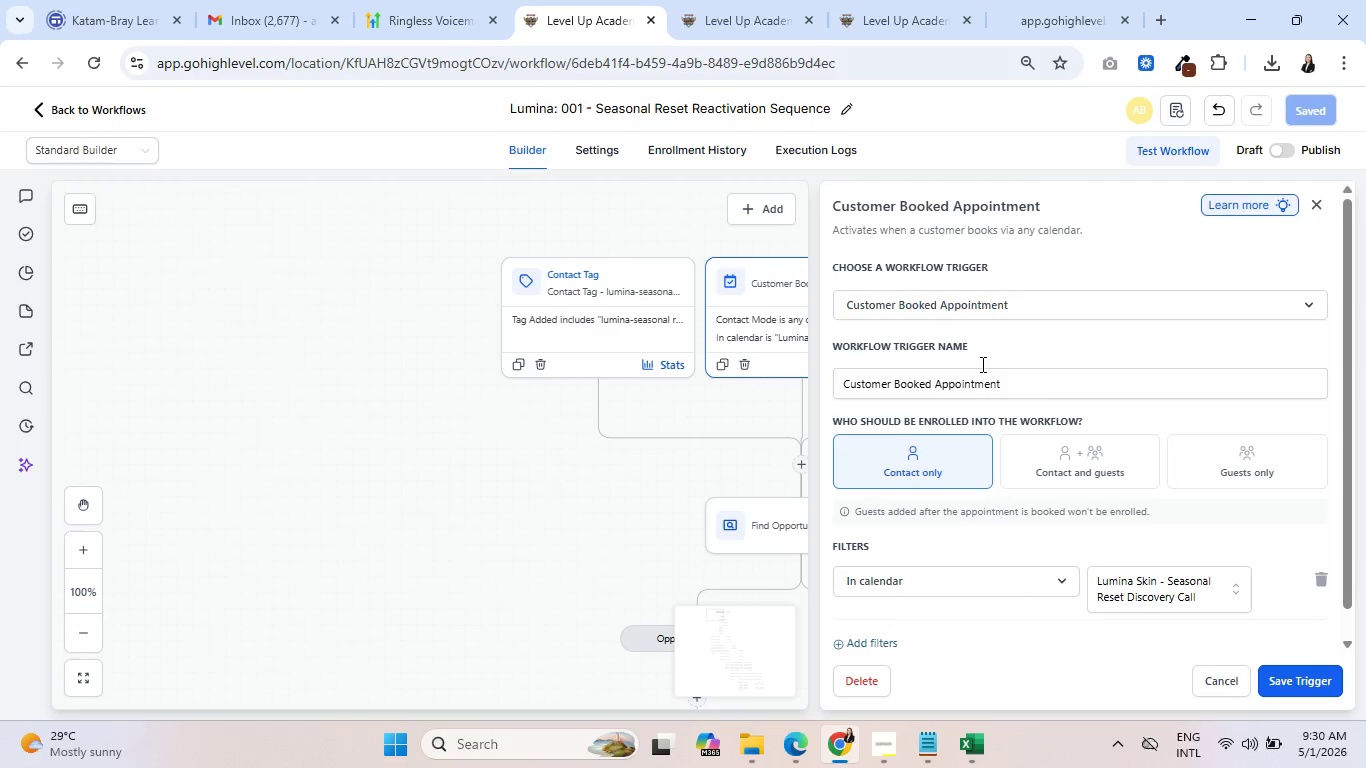 
left_click([980, 291])
 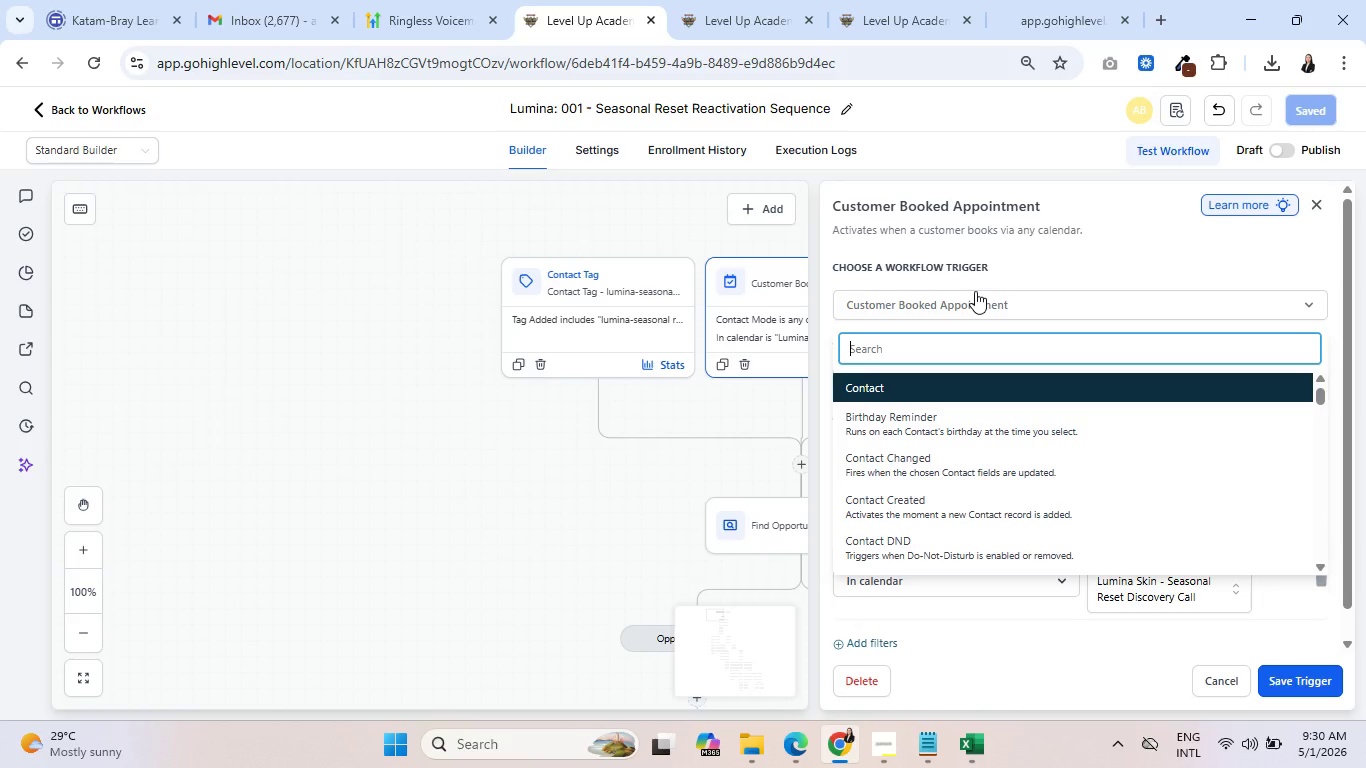 
wait(5.92)
 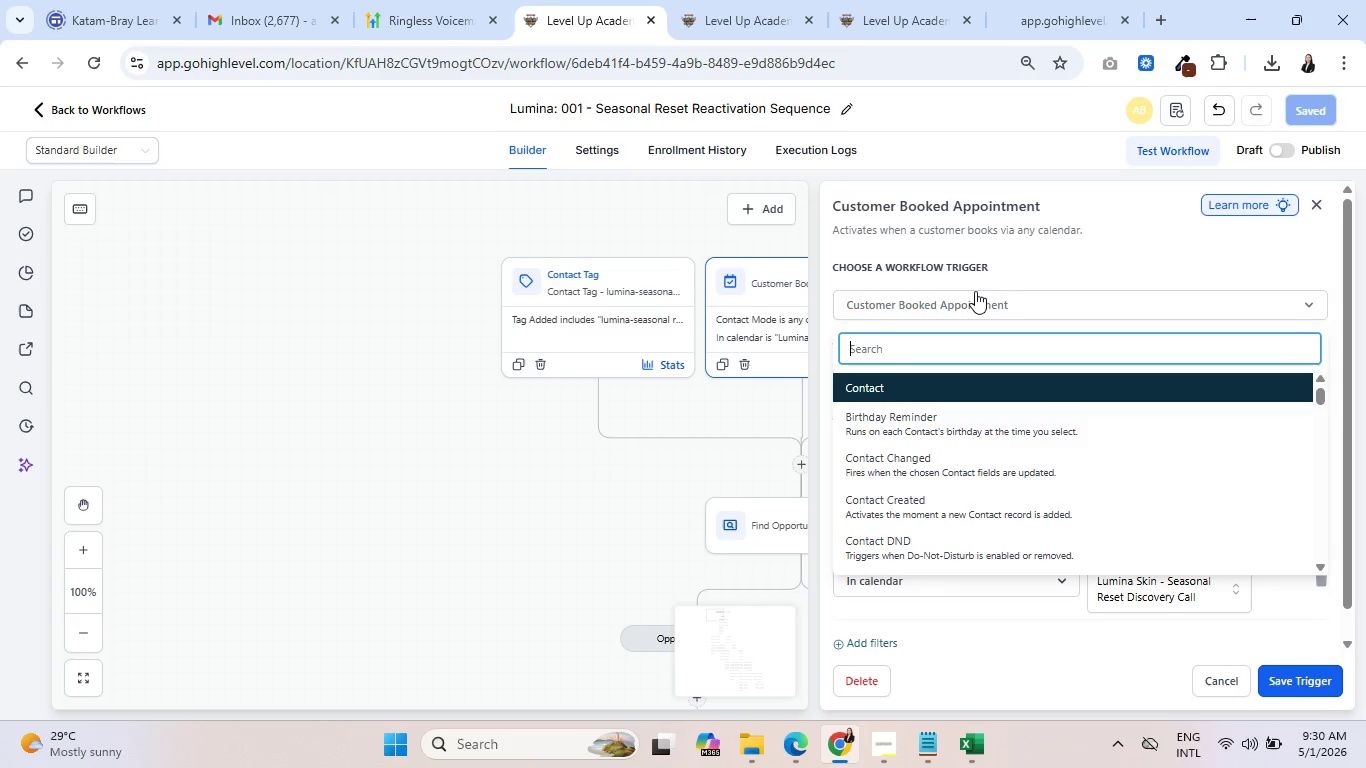 
left_click([969, 629])
 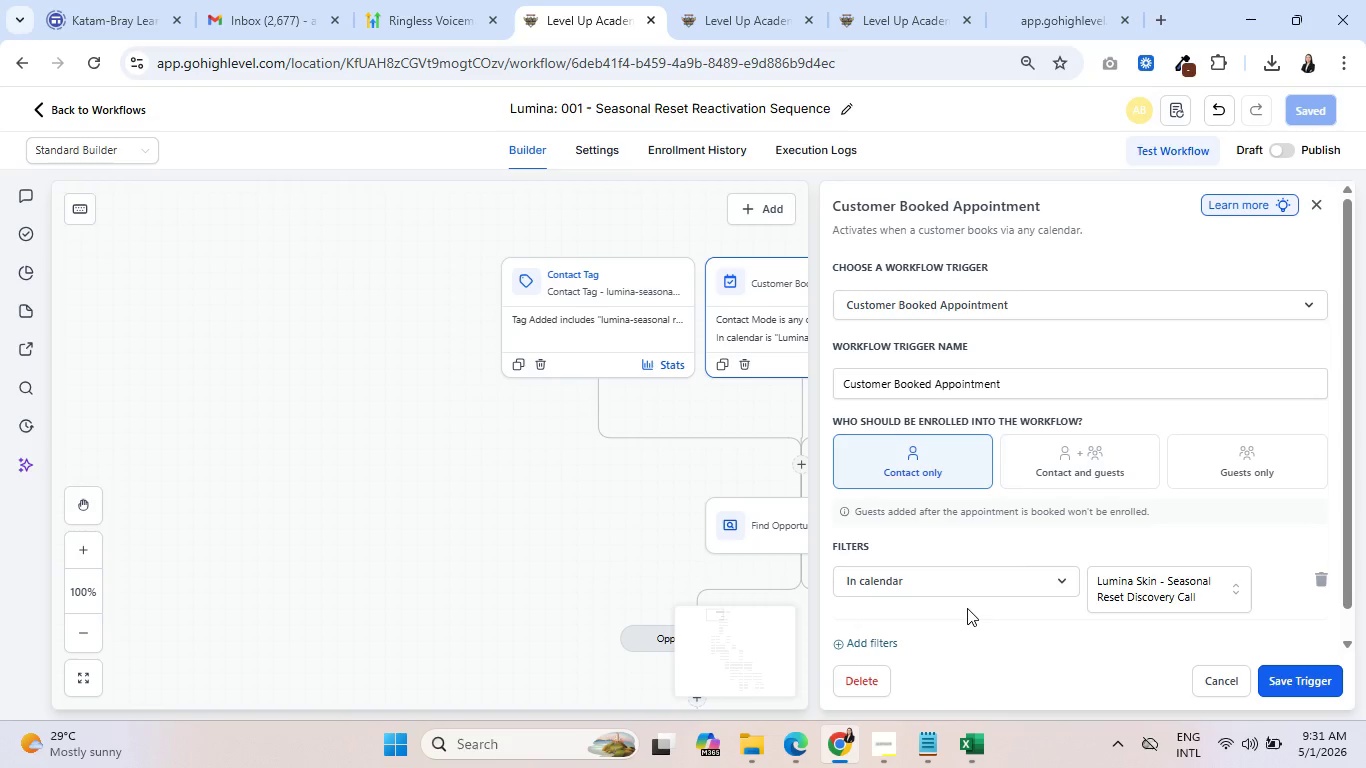 
wait(37.83)
 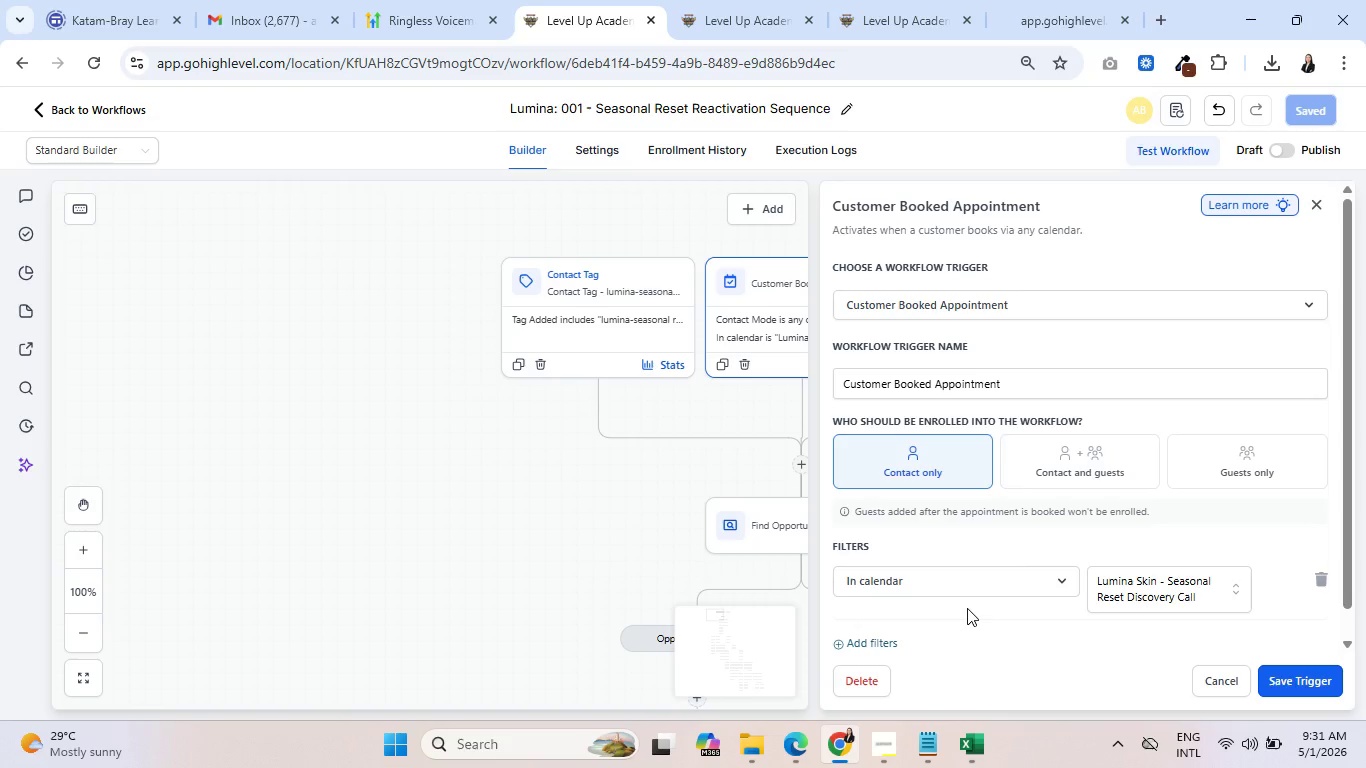 
scroll: coordinate [968, 601], scroll_direction: down, amount: 2.0
 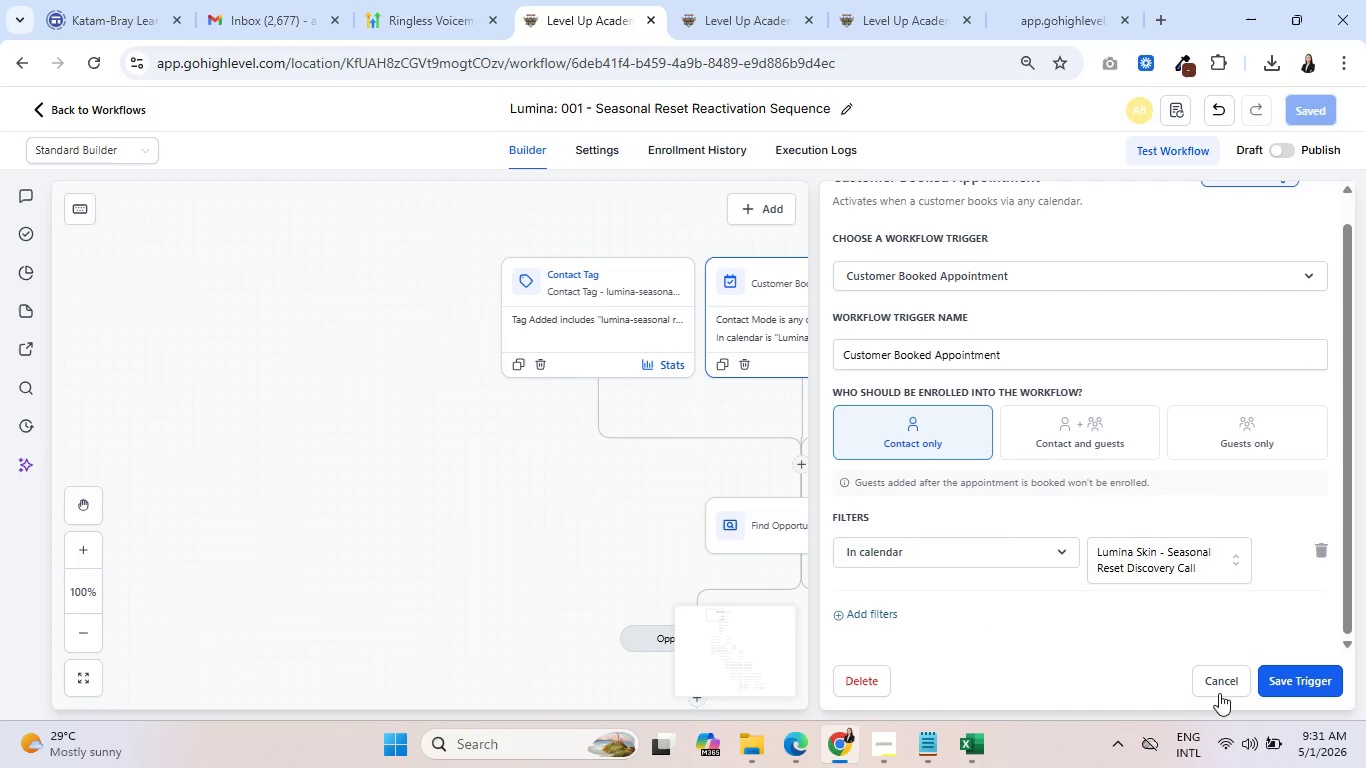 
left_click([1220, 689])
 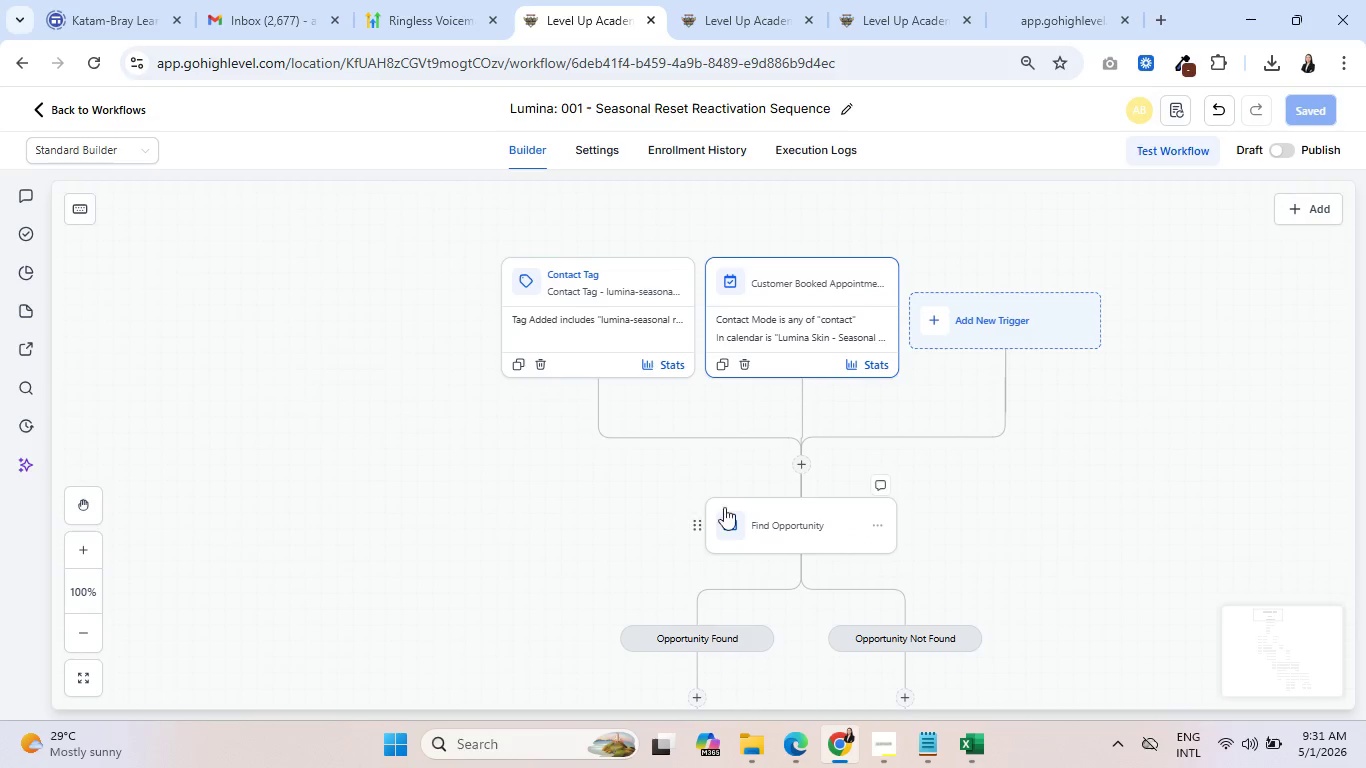 
scroll: coordinate [749, 501], scroll_direction: down, amount: 4.0
 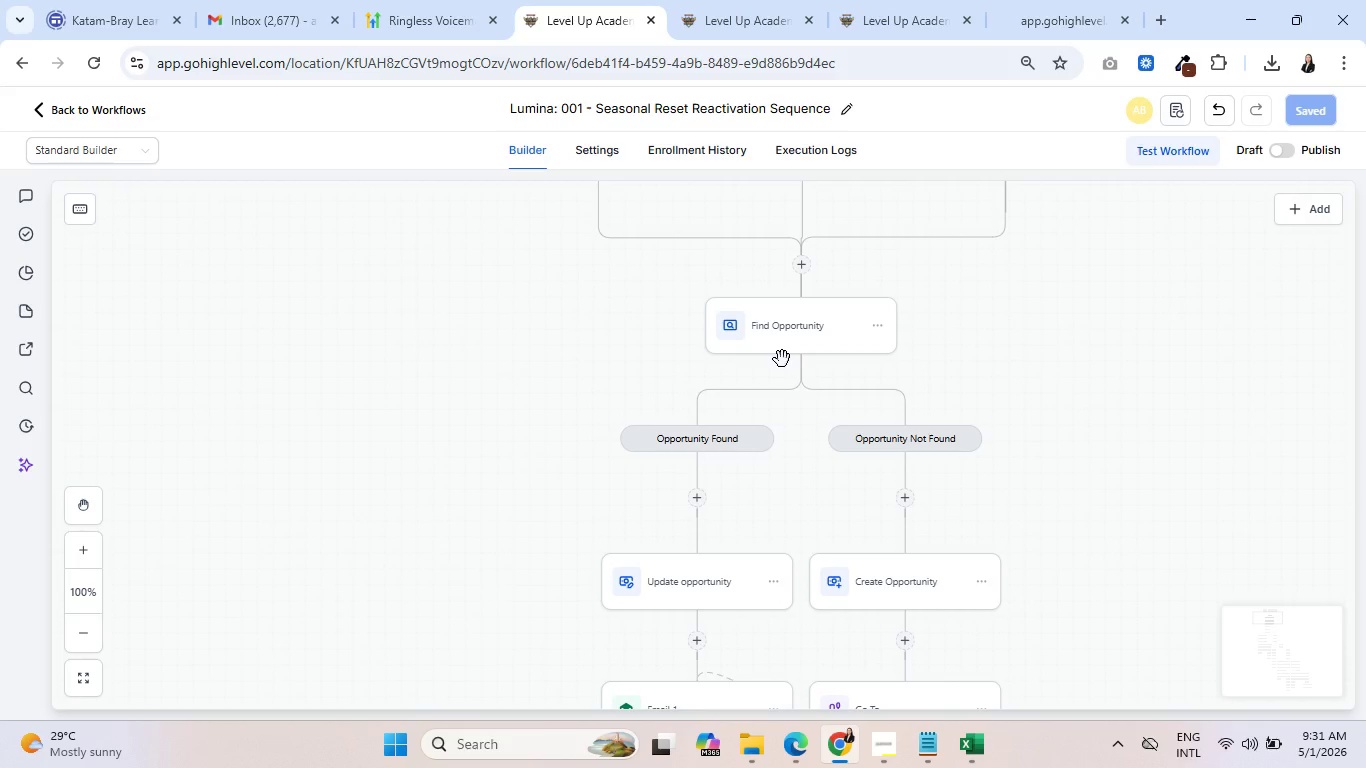 
wait(11.28)
 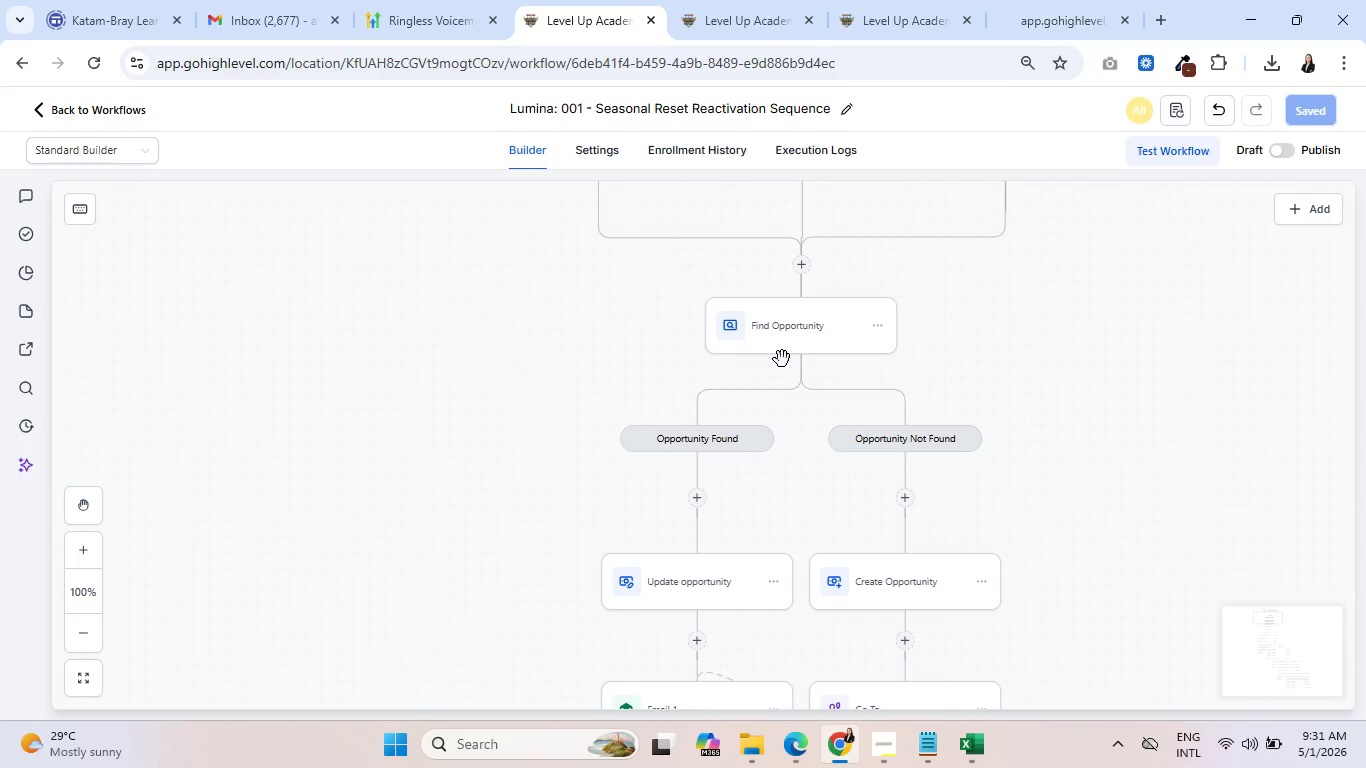 
scroll: coordinate [832, 409], scroll_direction: up, amount: 2.0
 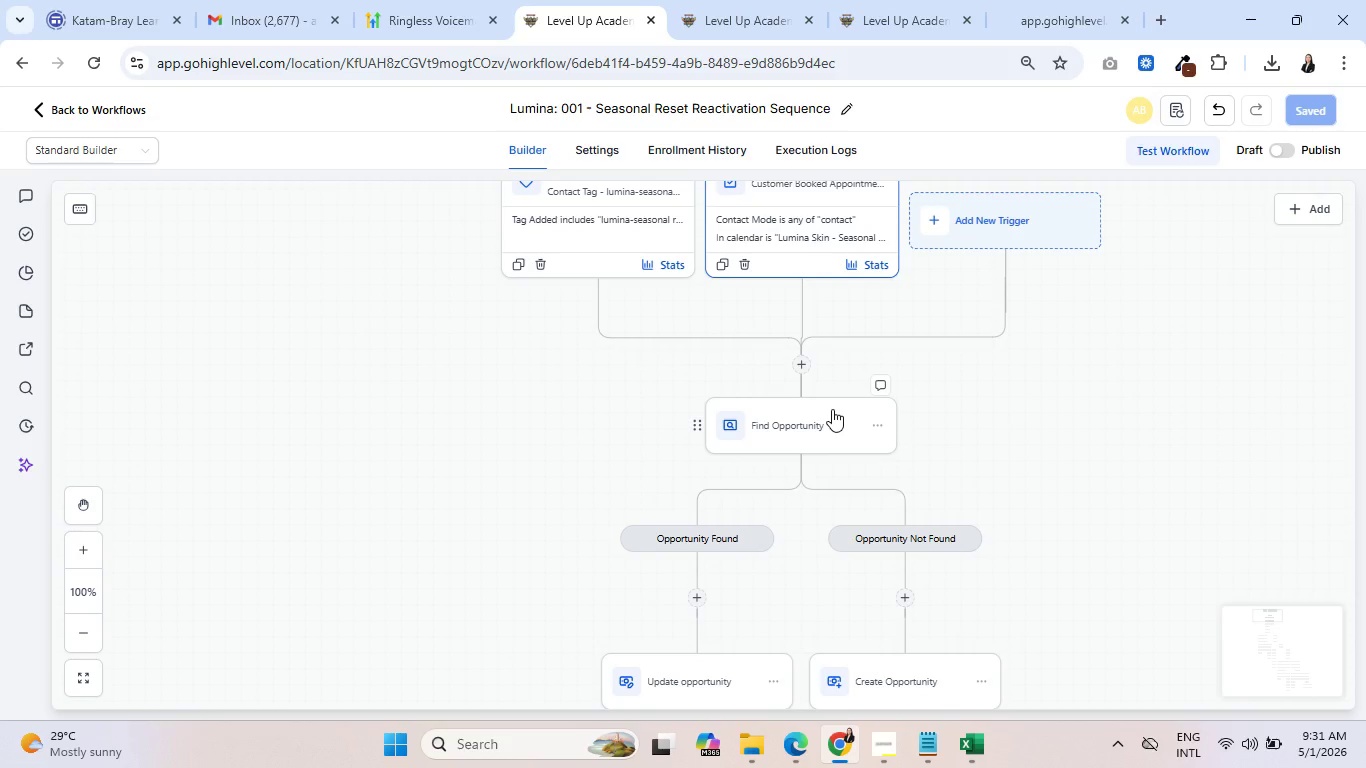 
scroll: coordinate [823, 435], scroll_direction: down, amount: 17.0
 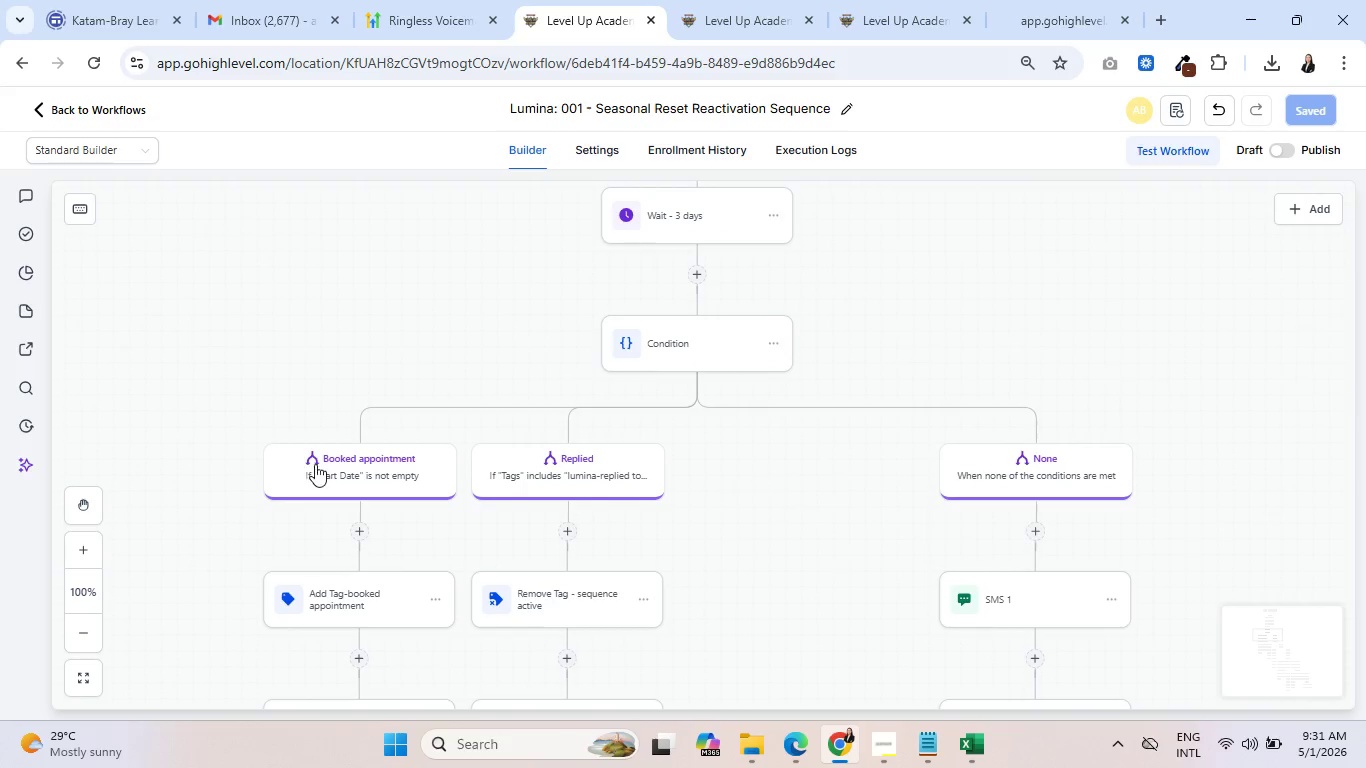 
left_click([329, 465])
 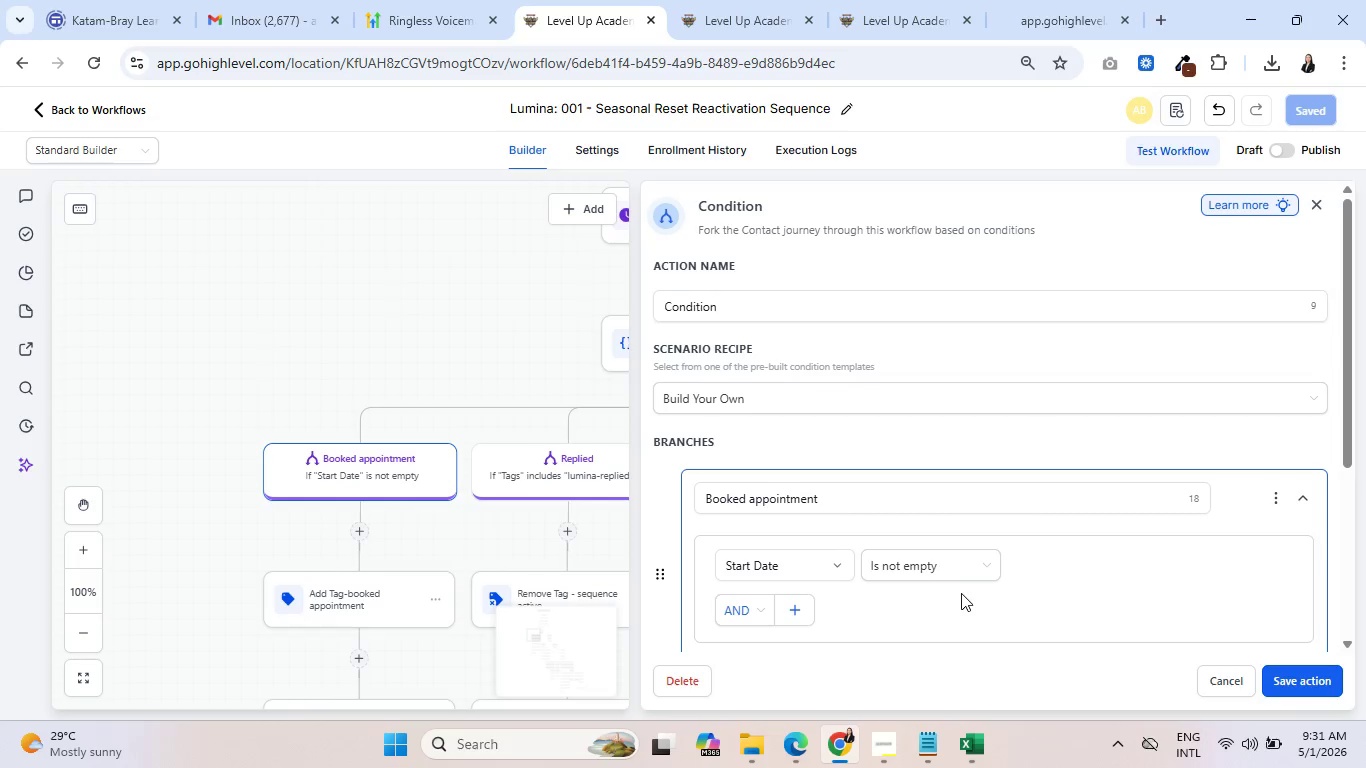 
scroll: coordinate [946, 587], scroll_direction: down, amount: 1.0
 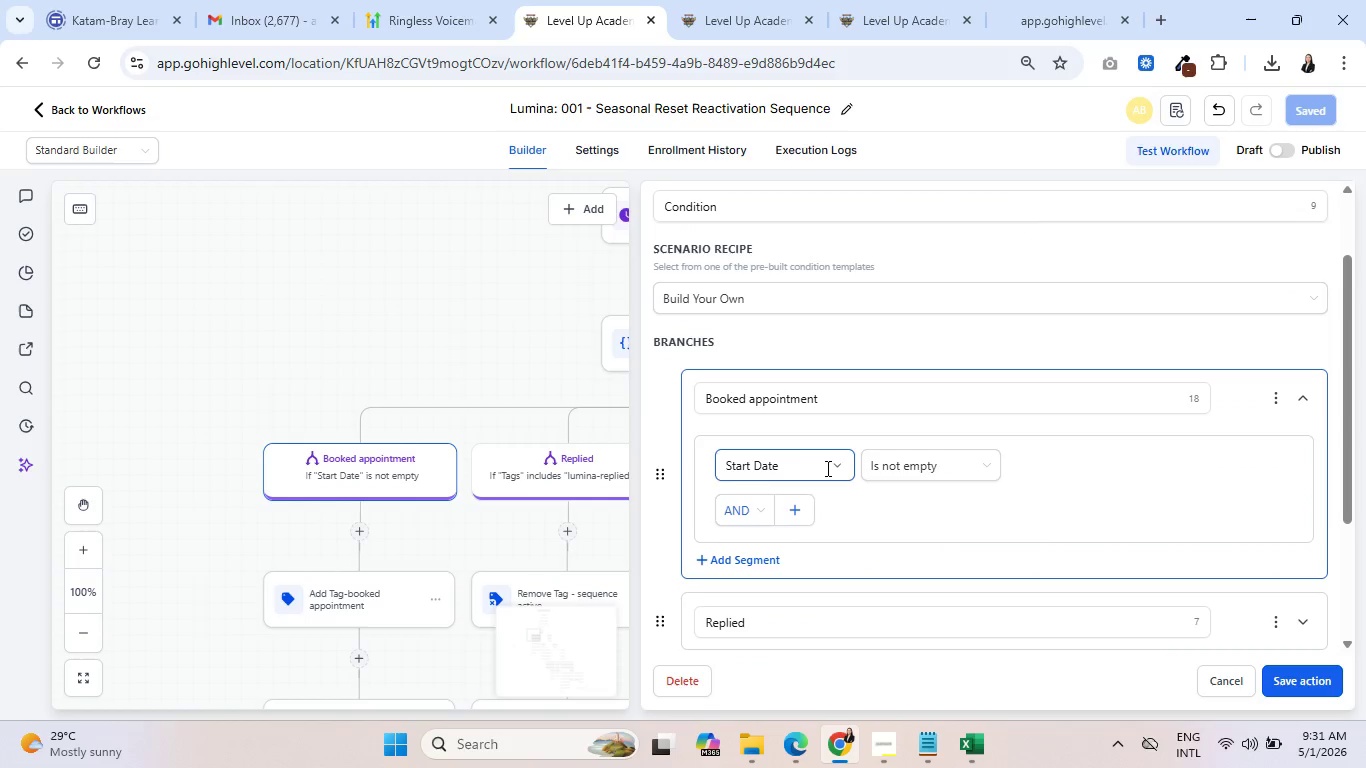 
left_click([839, 467])
 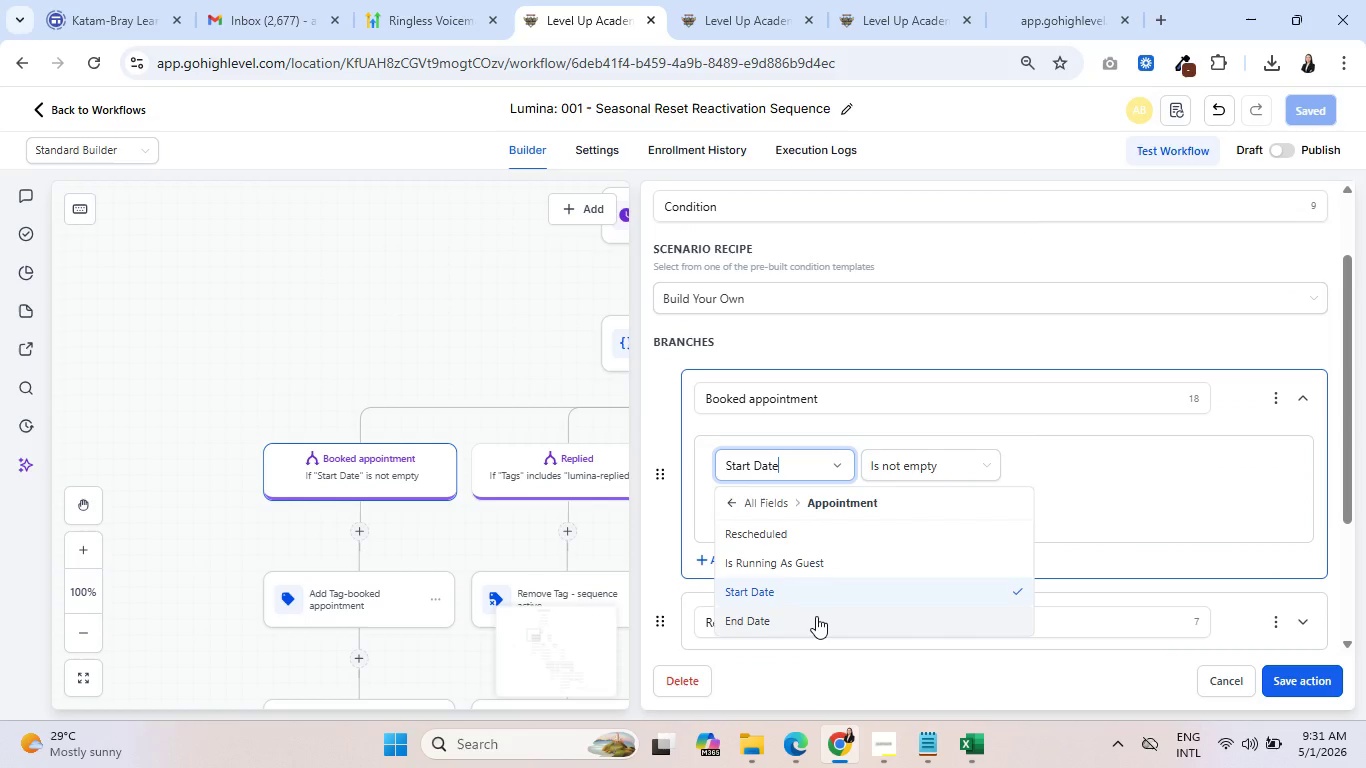 
left_click([734, 498])
 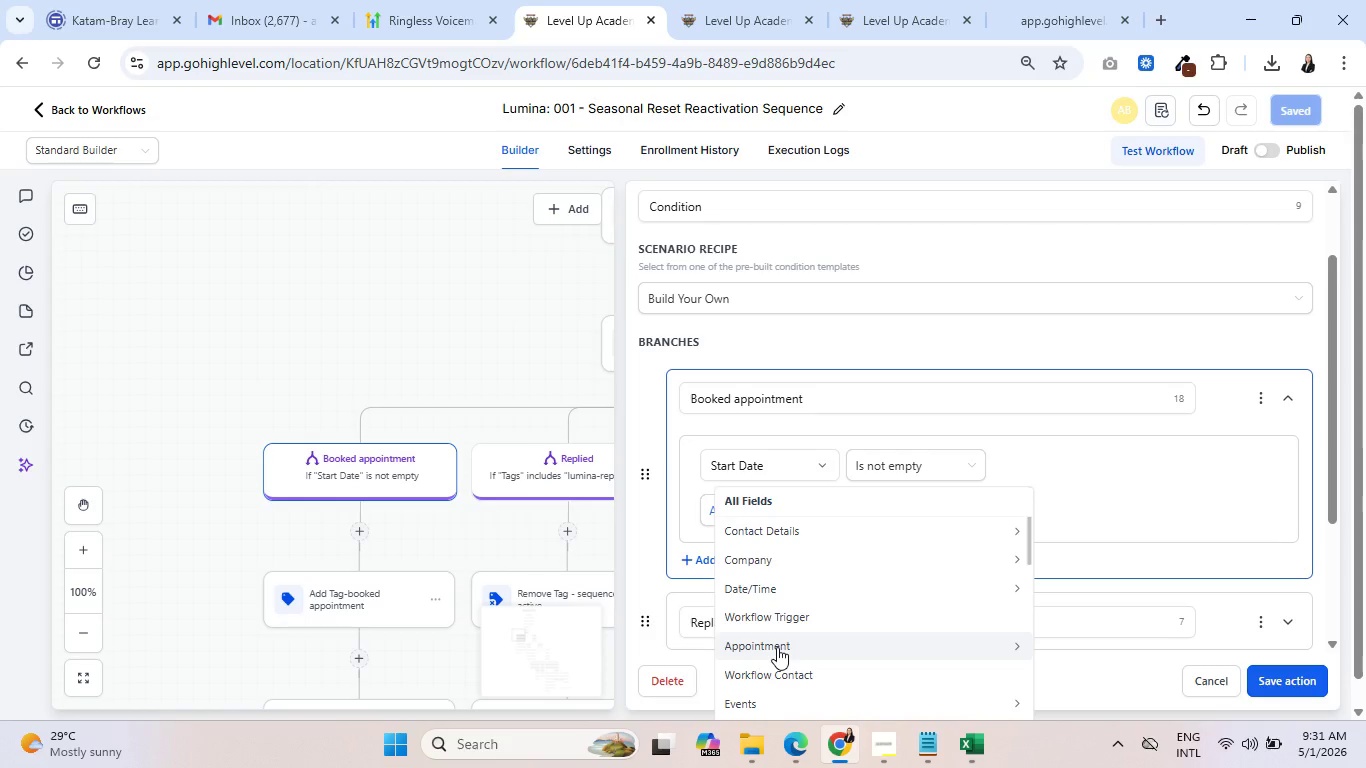 
left_click([777, 647])
 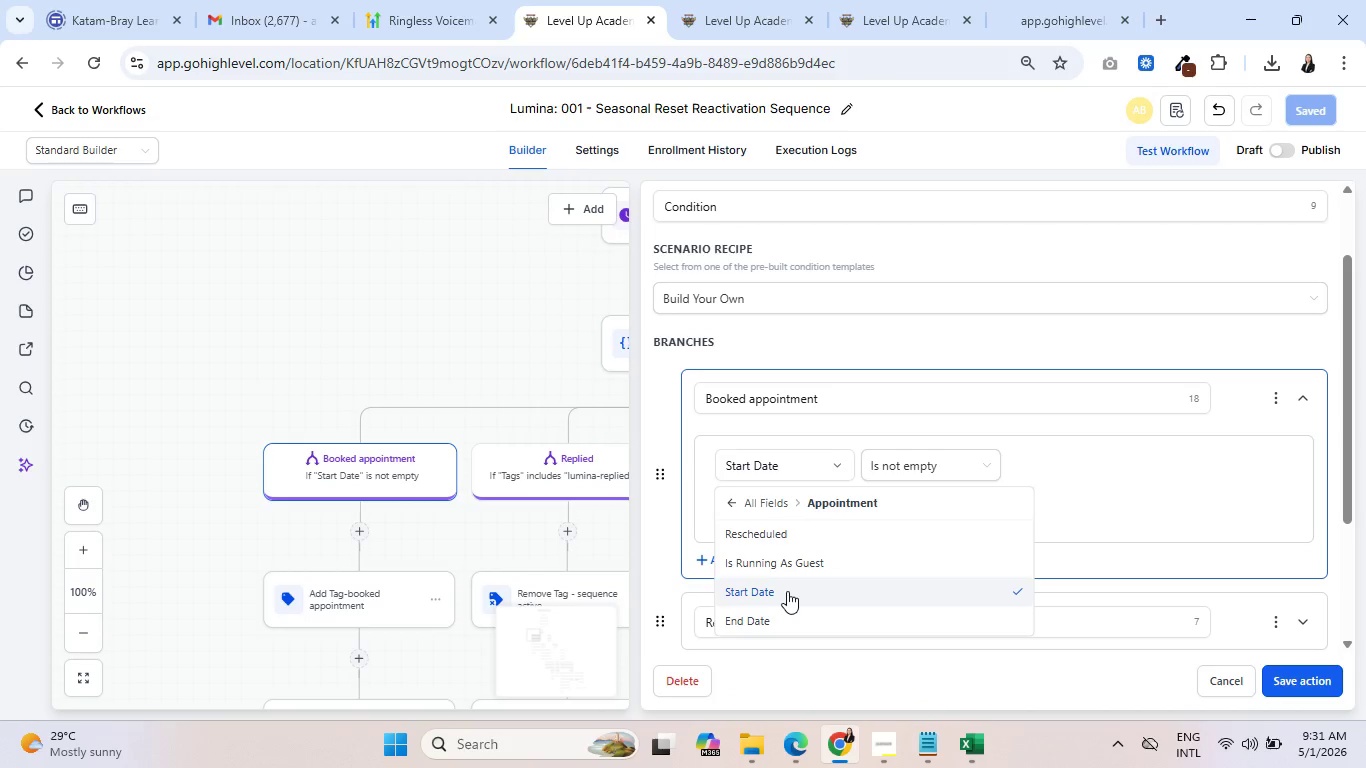 
wait(6.67)
 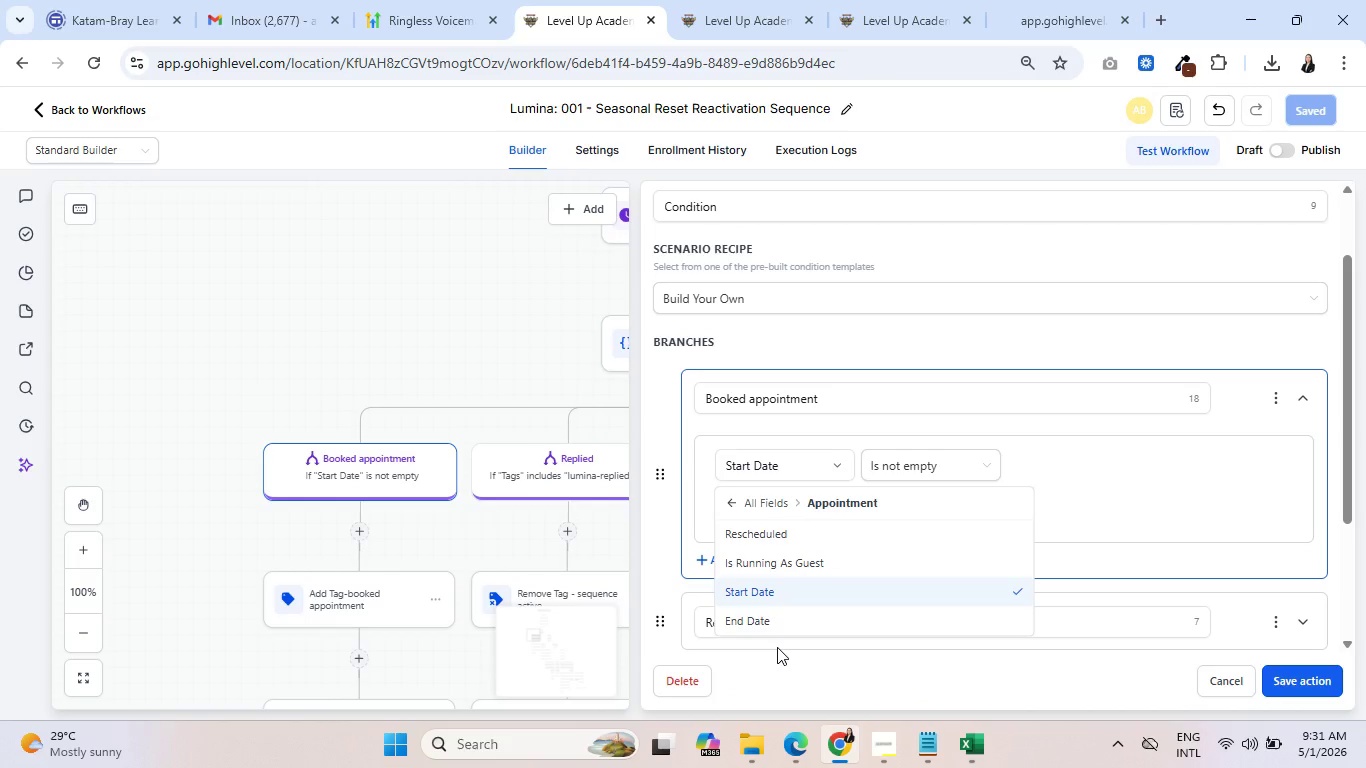 
left_click([805, 596])
 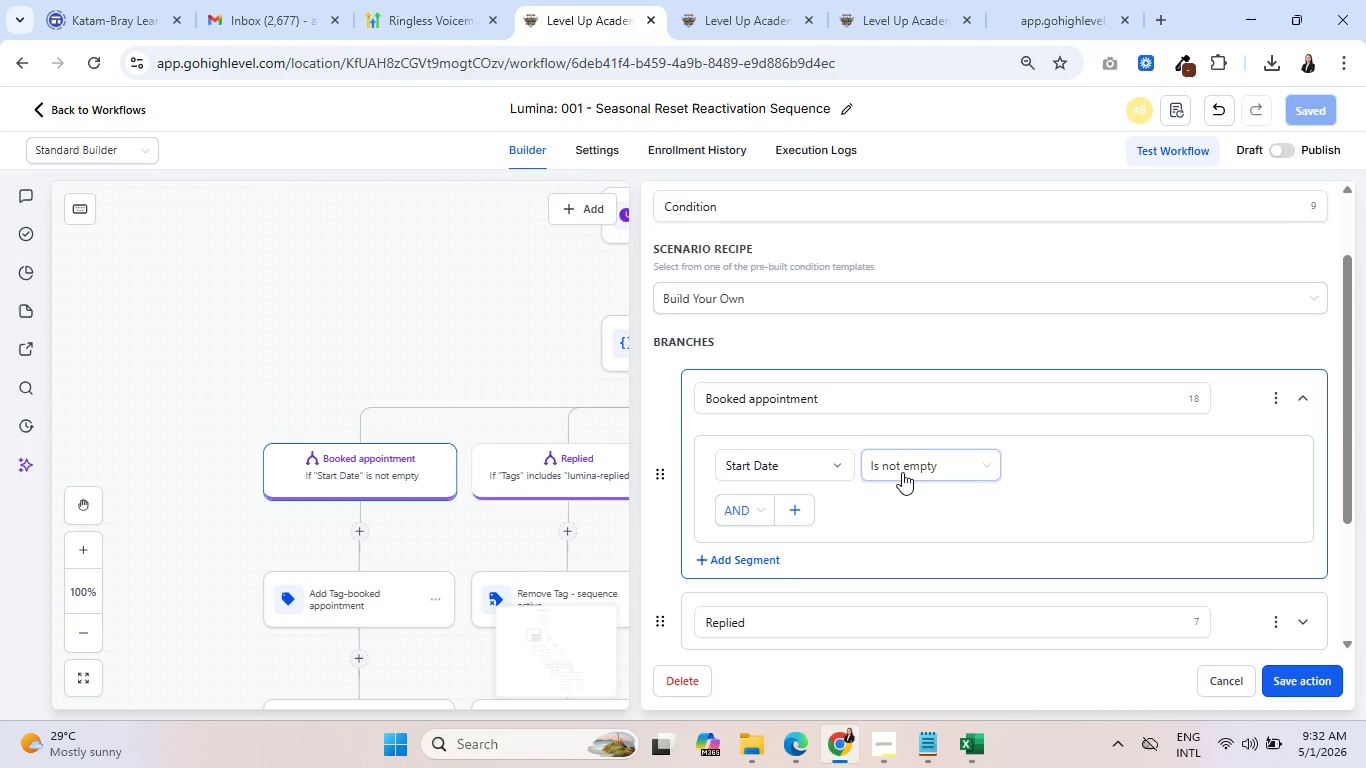 
left_click([903, 471])
 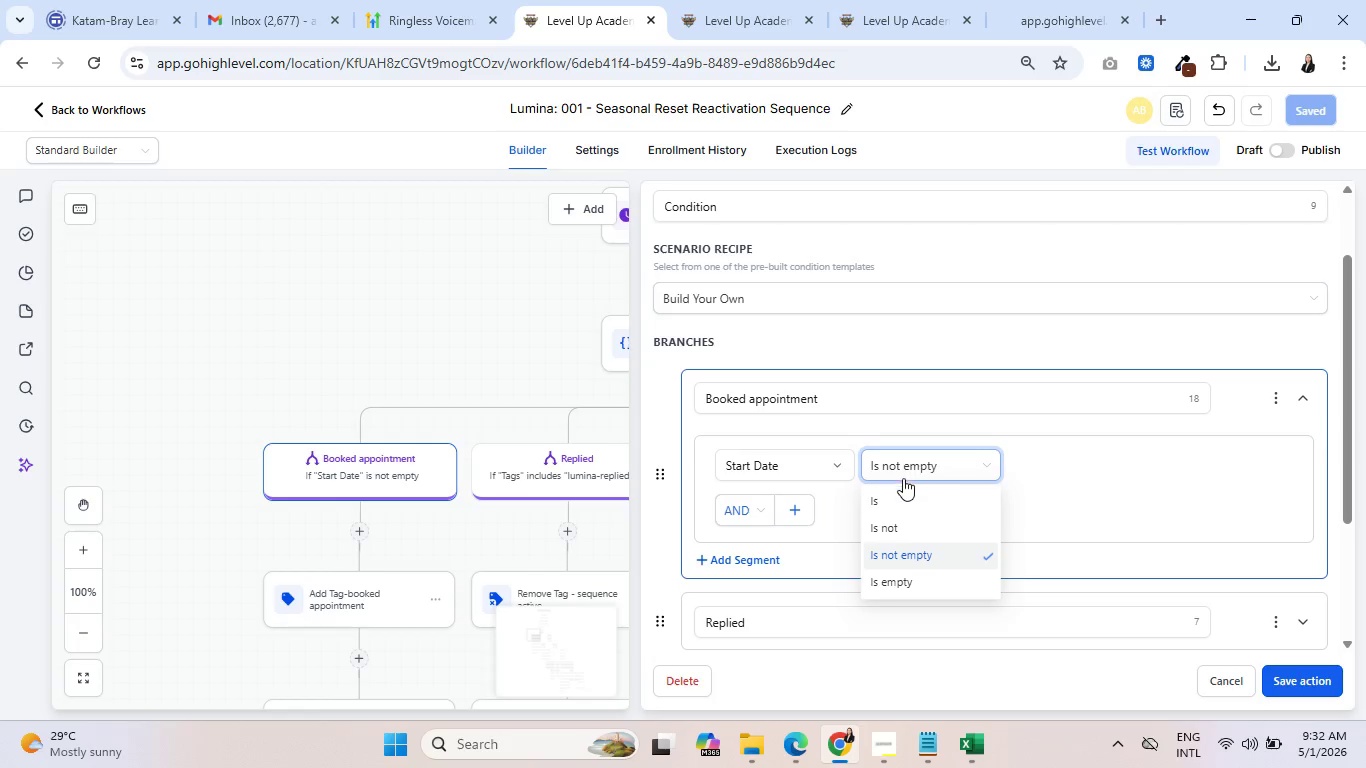 
left_click([907, 530])
 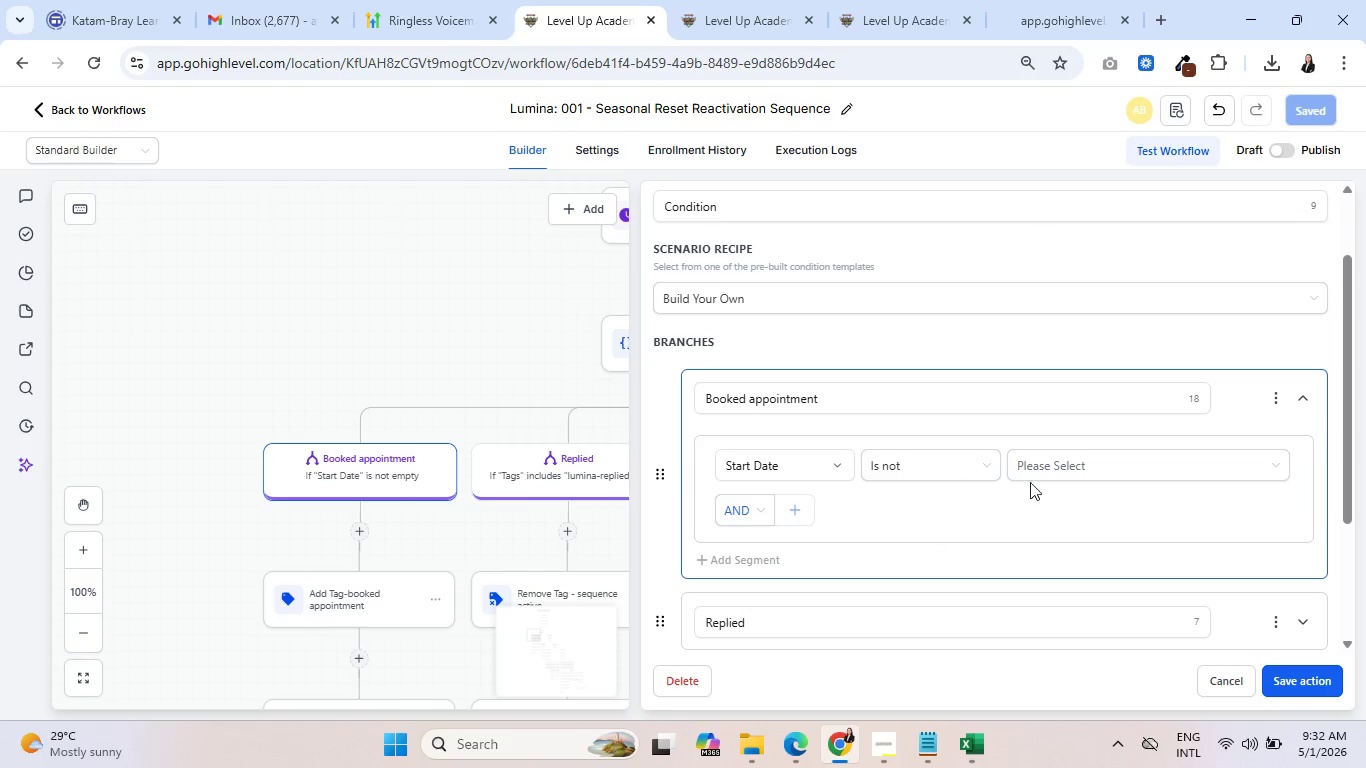 
left_click([1068, 462])
 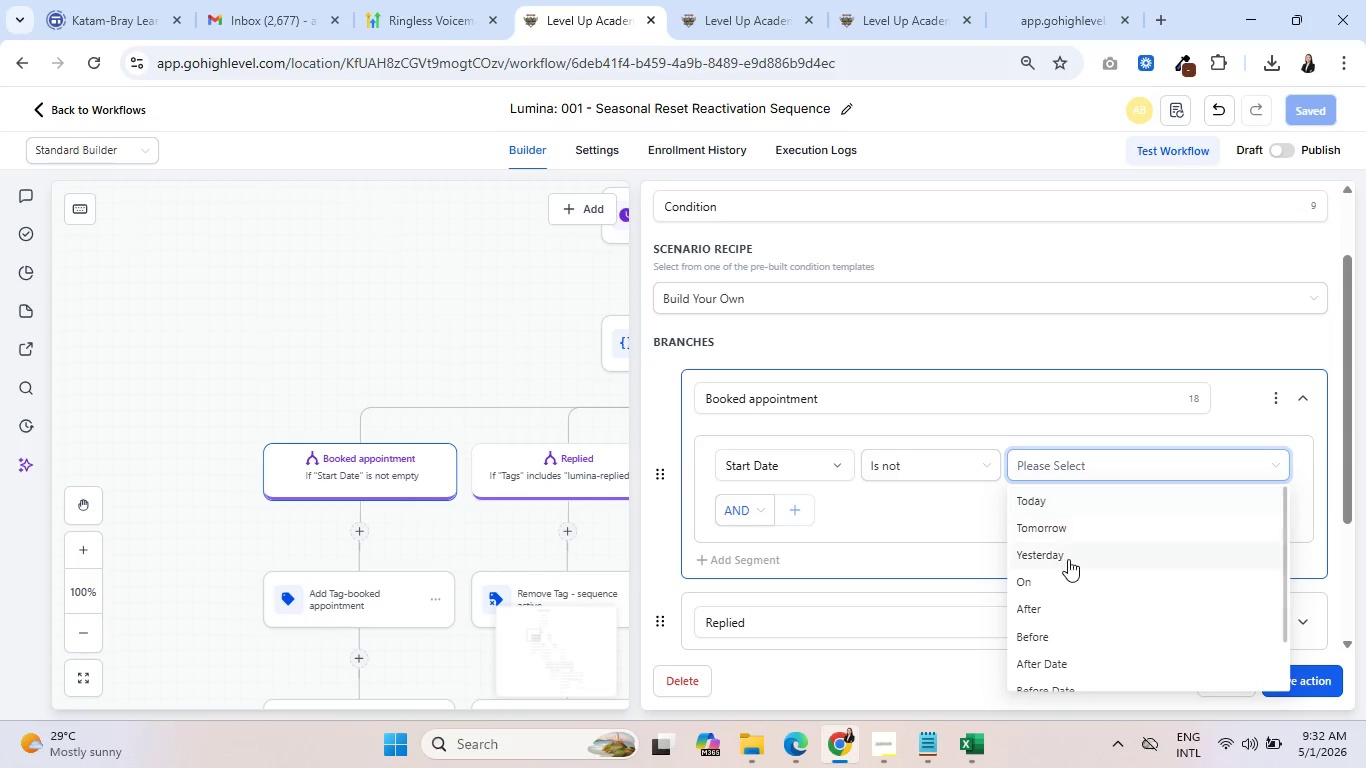 
scroll: coordinate [1072, 584], scroll_direction: down, amount: 3.0
 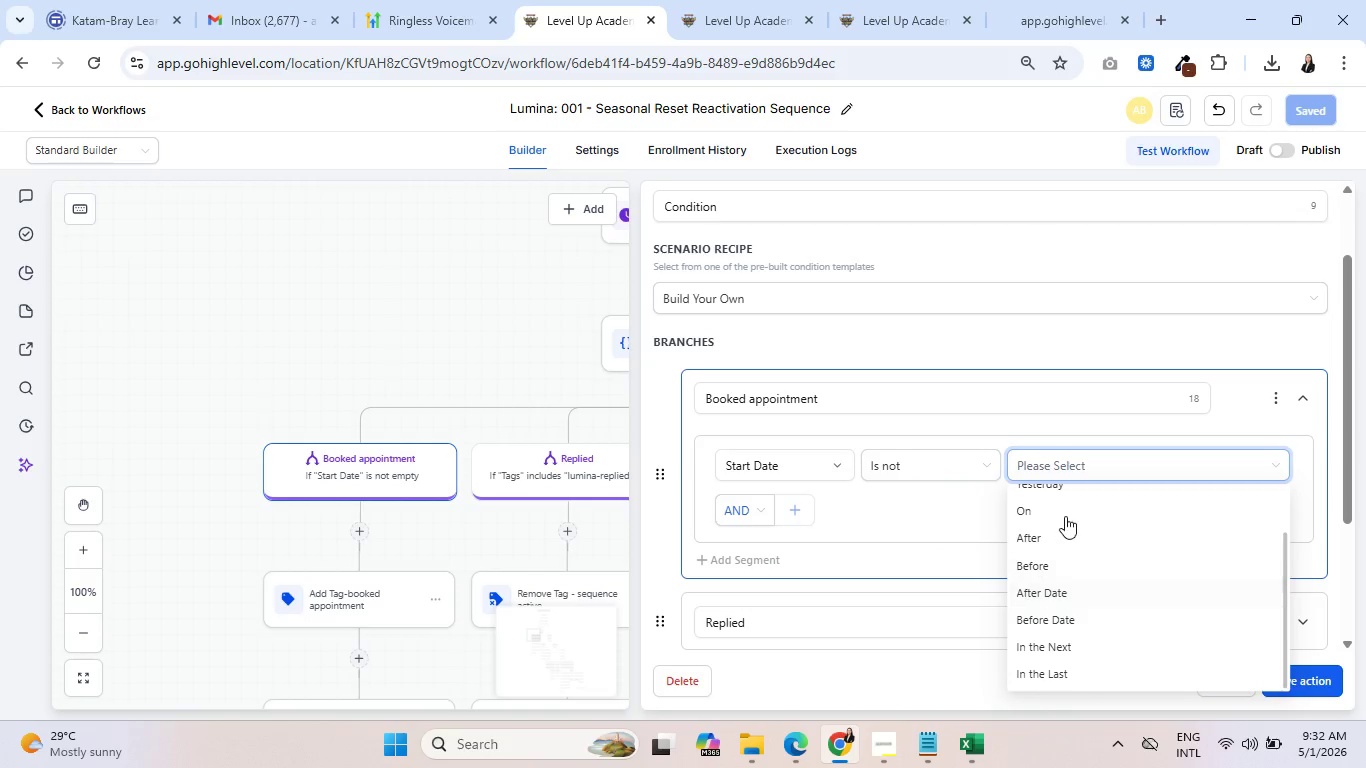 
scroll: coordinate [1070, 524], scroll_direction: up, amount: 4.0
 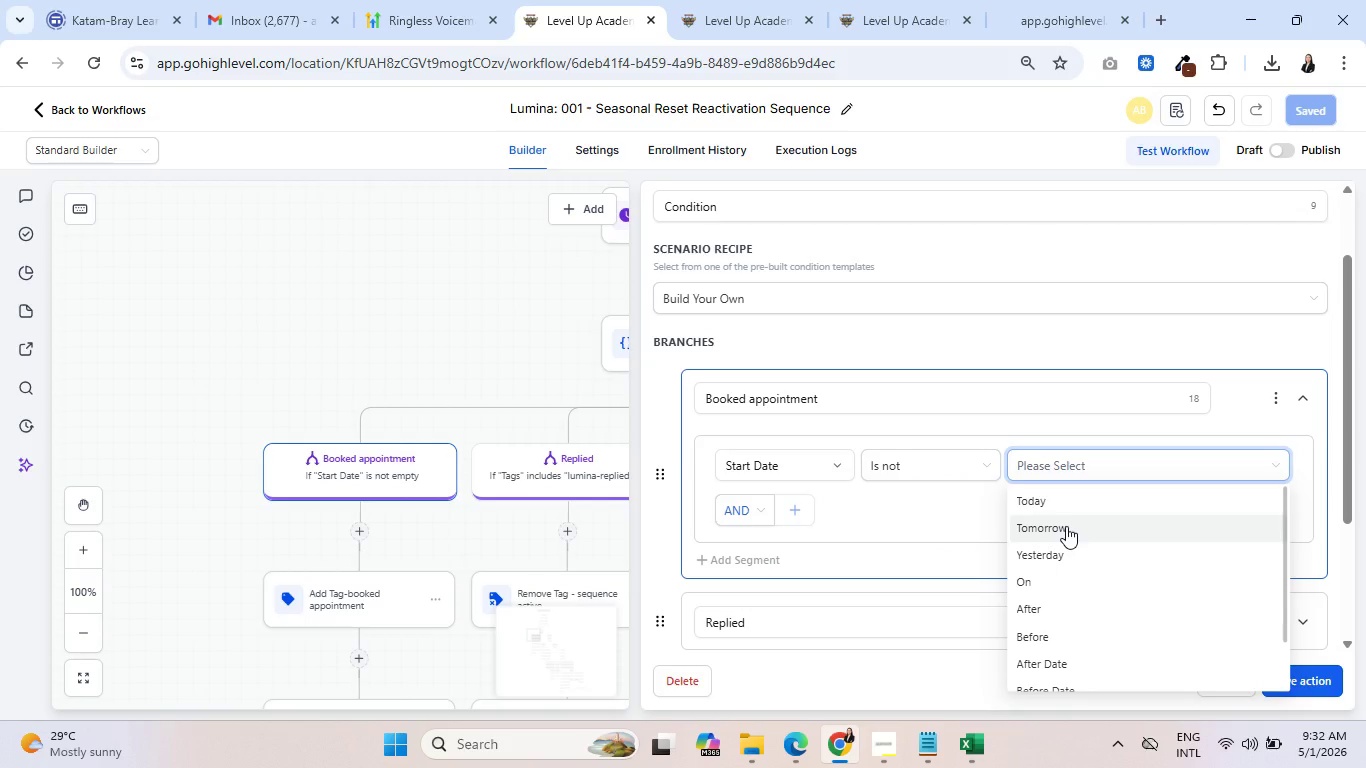 
wait(6.44)
 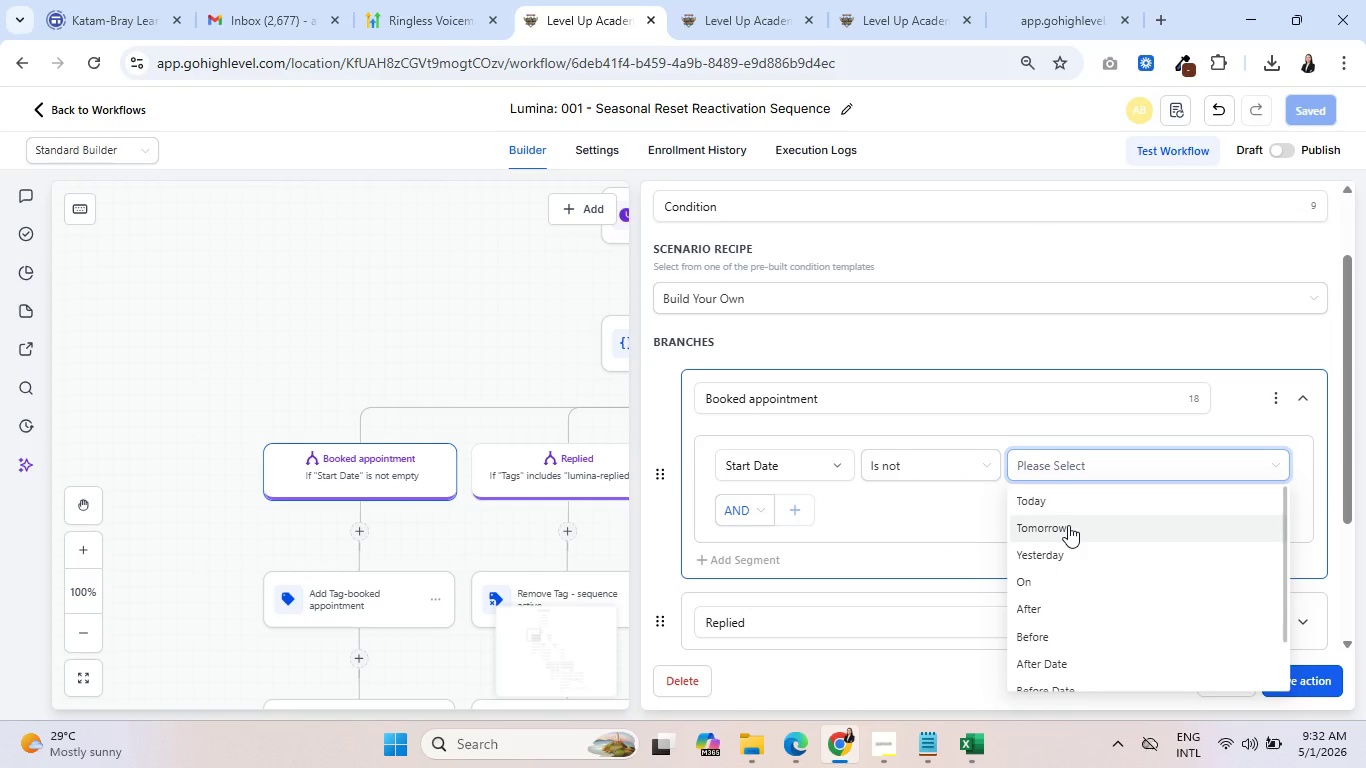 
left_click([941, 528])
 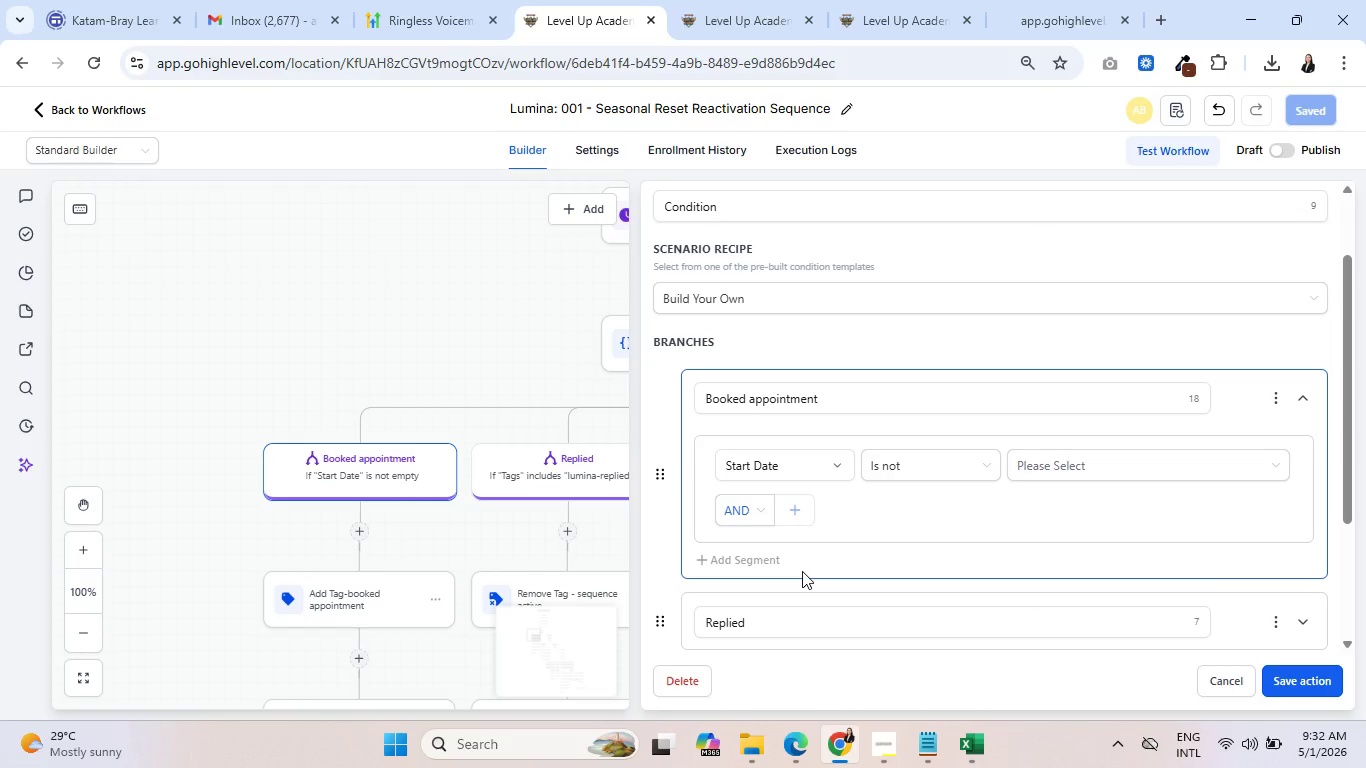 
wait(30.86)
 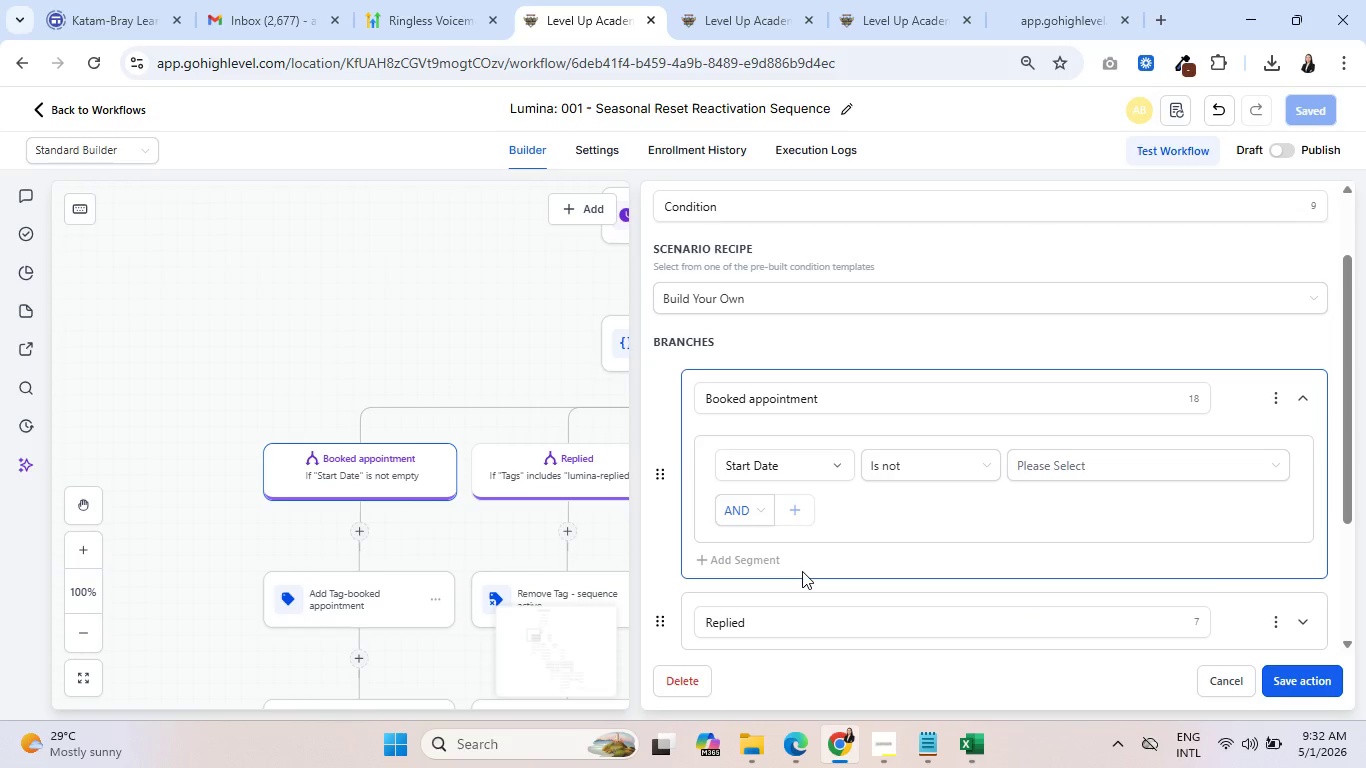 
left_click([1234, 676])
 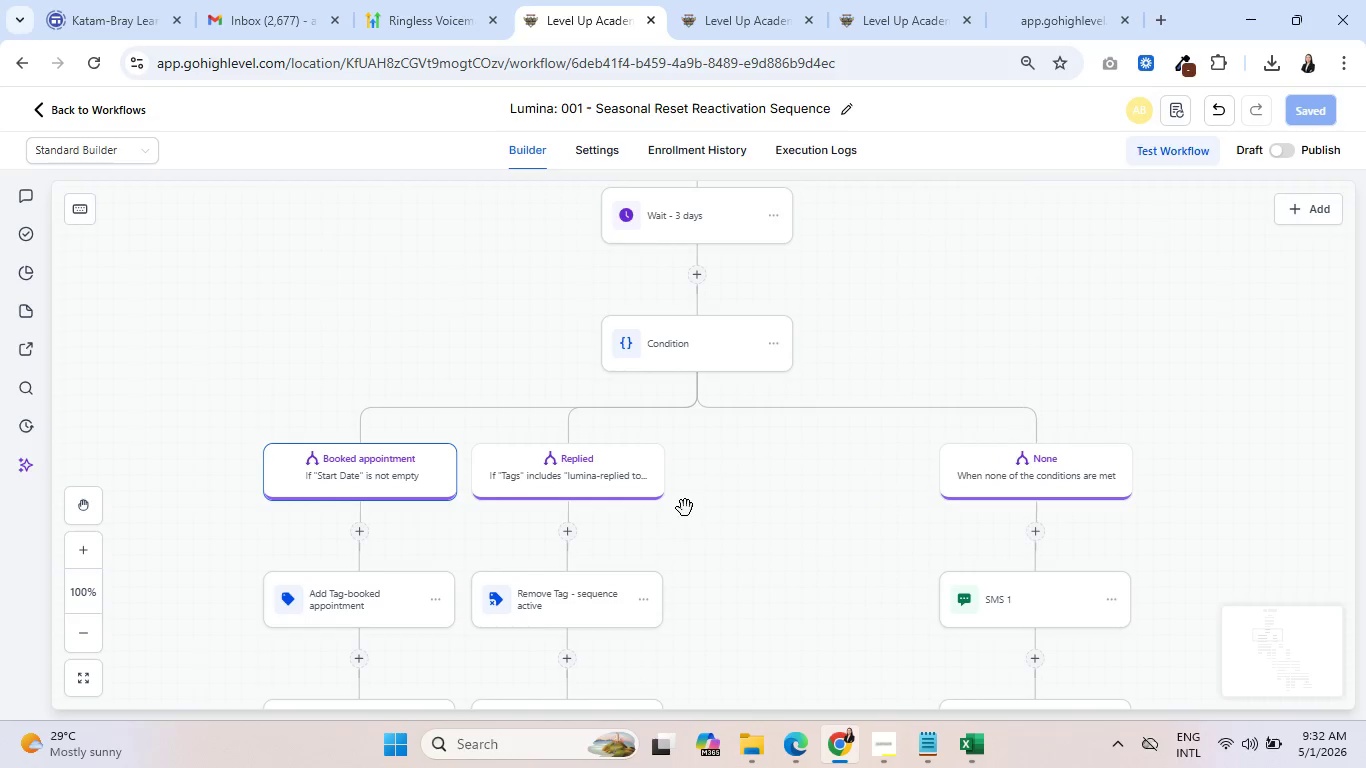 
scroll: coordinate [671, 498], scroll_direction: up, amount: 2.0
 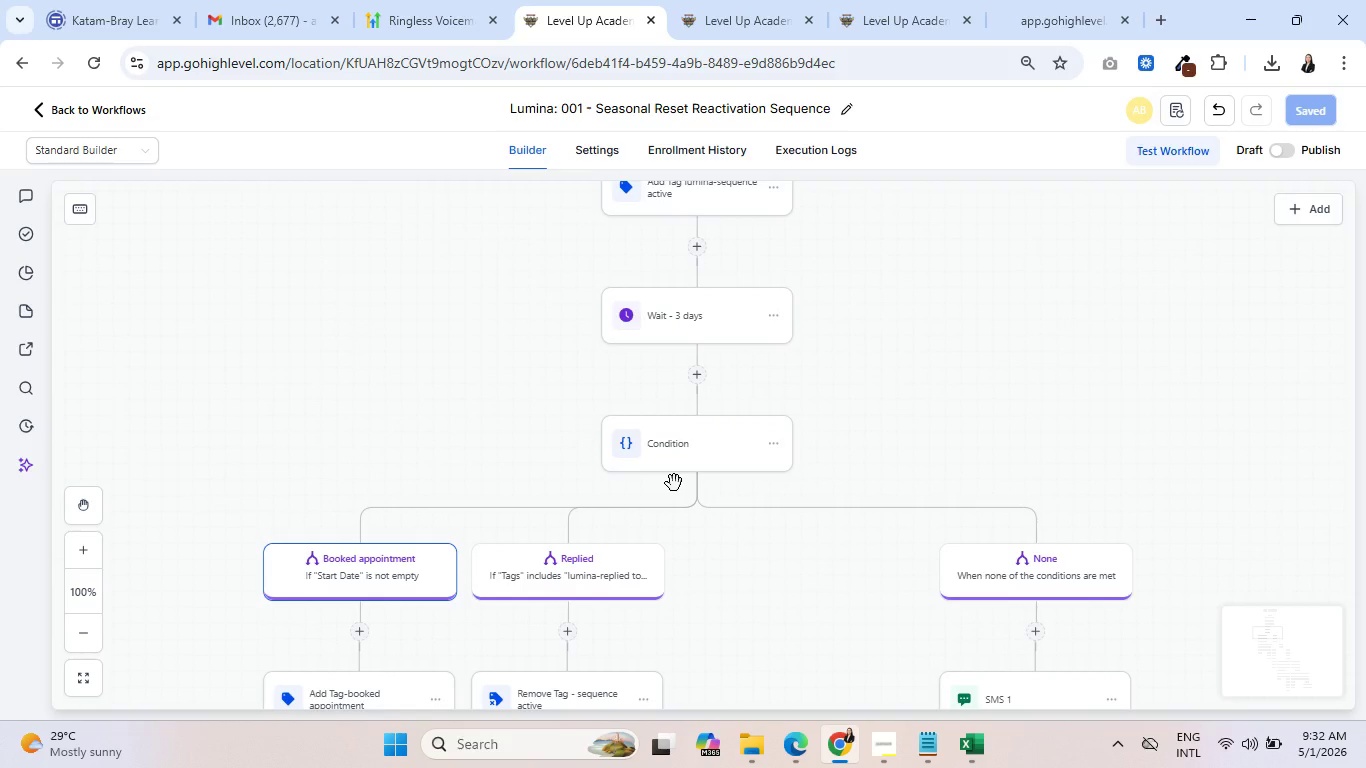 
wait(5.06)
 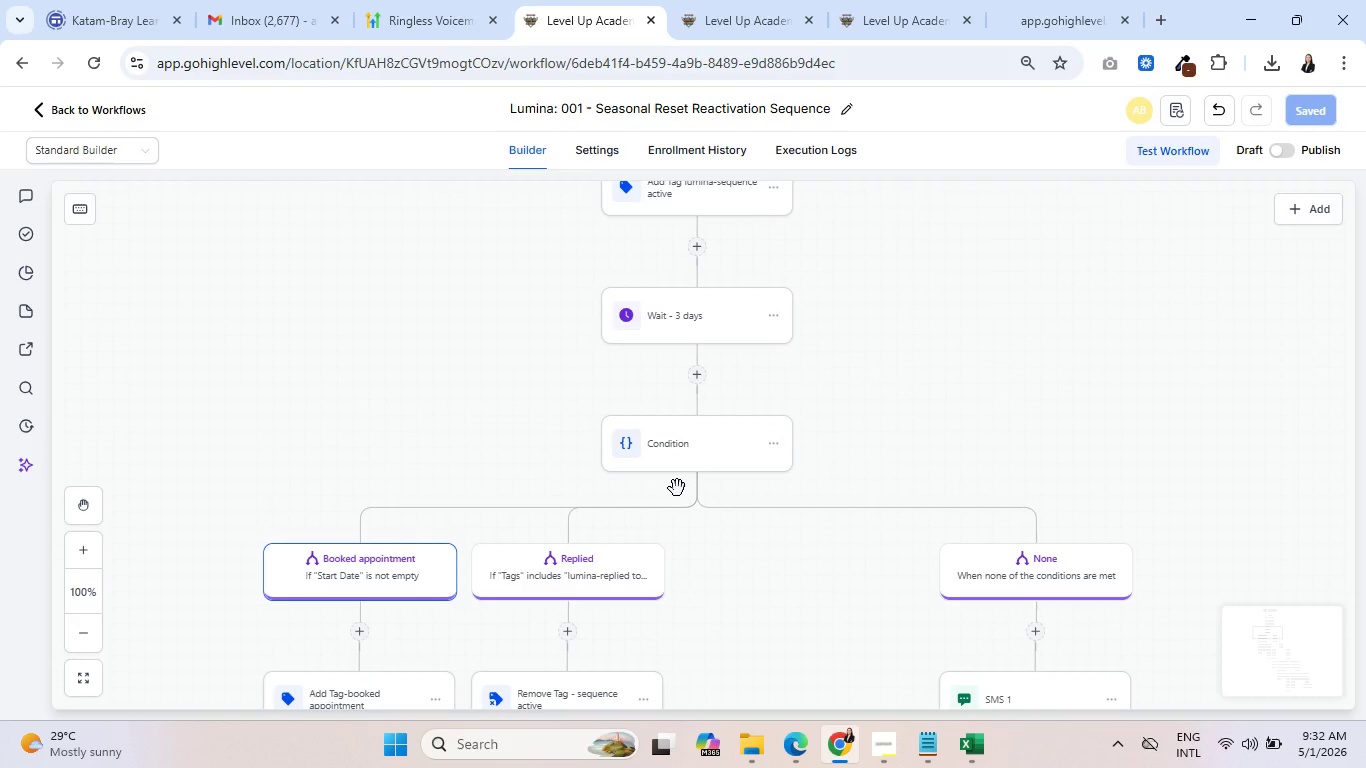 
scroll: coordinate [665, 483], scroll_direction: down, amount: 3.0
 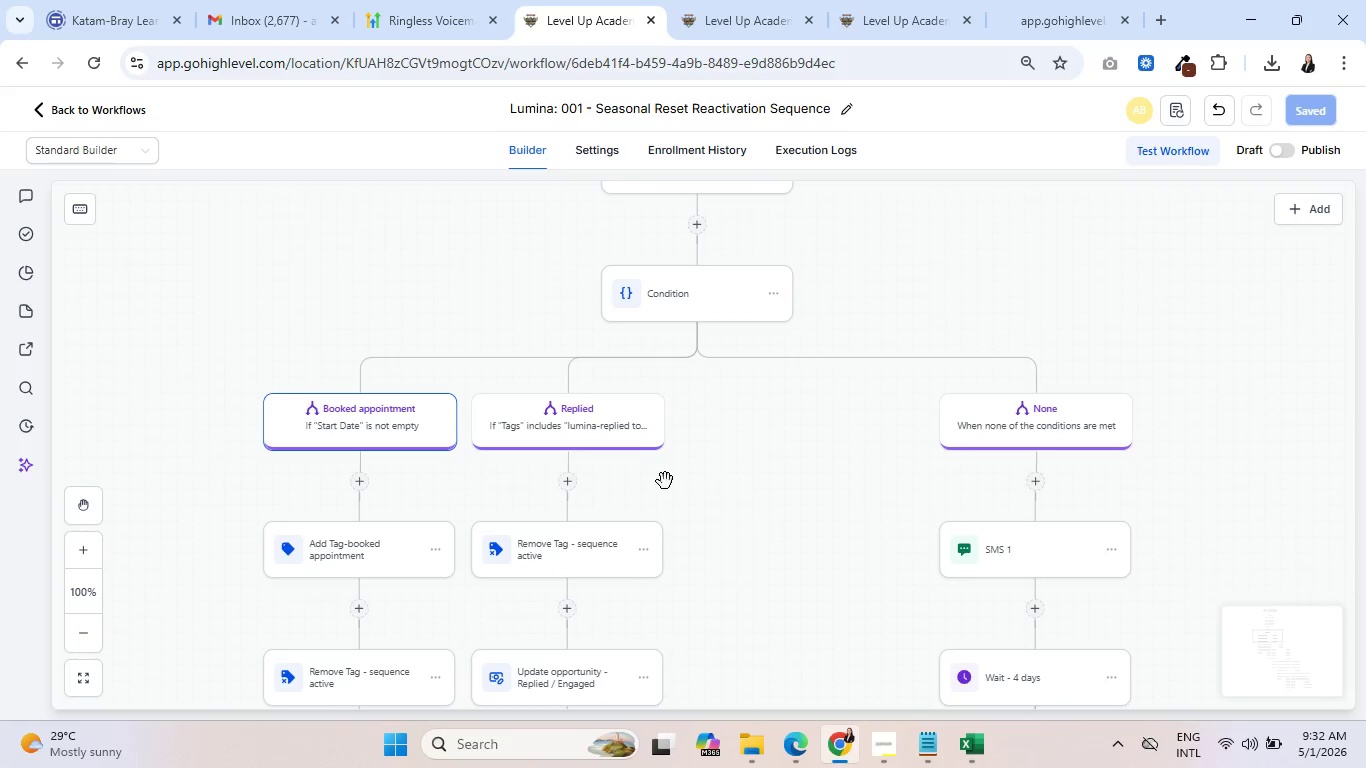 
wait(8.62)
 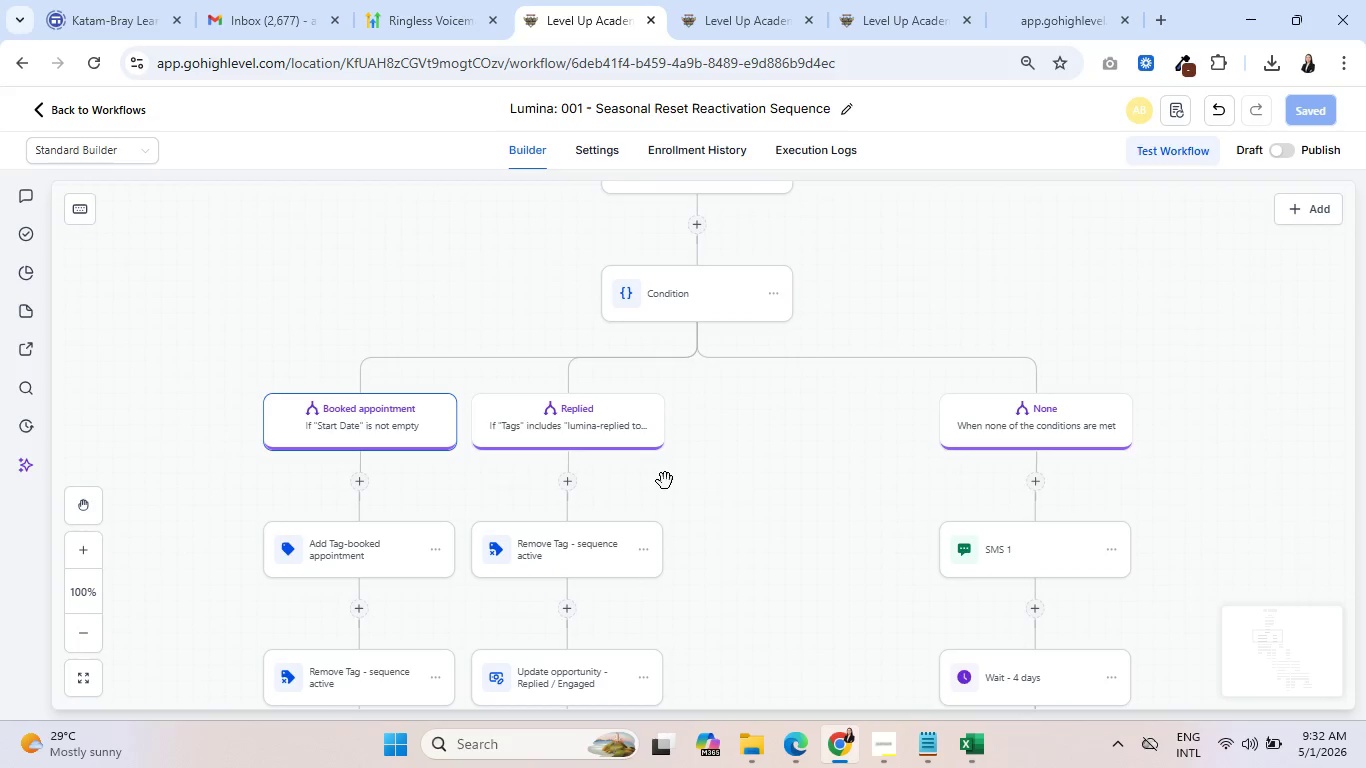 
scroll: coordinate [703, 519], scroll_direction: down, amount: 3.0
 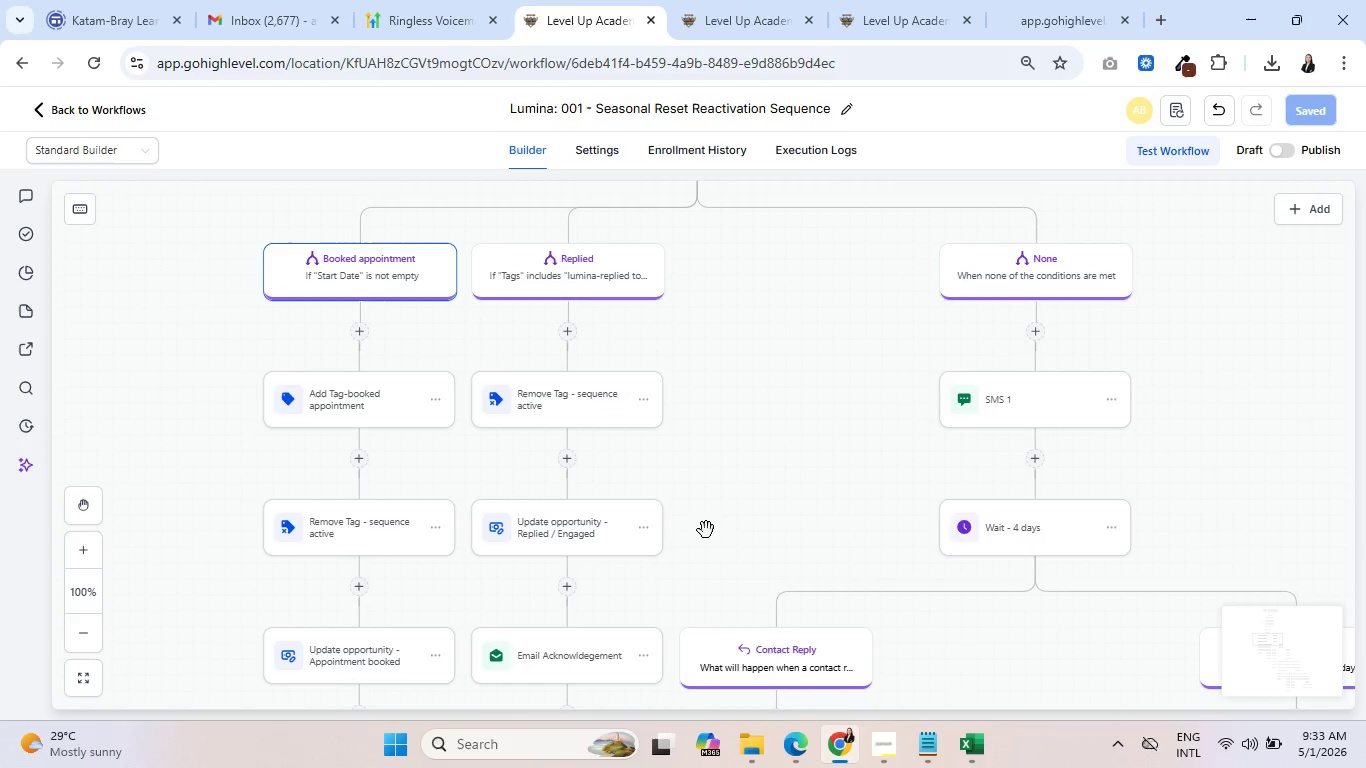 
scroll: coordinate [692, 510], scroll_direction: up, amount: 8.0
 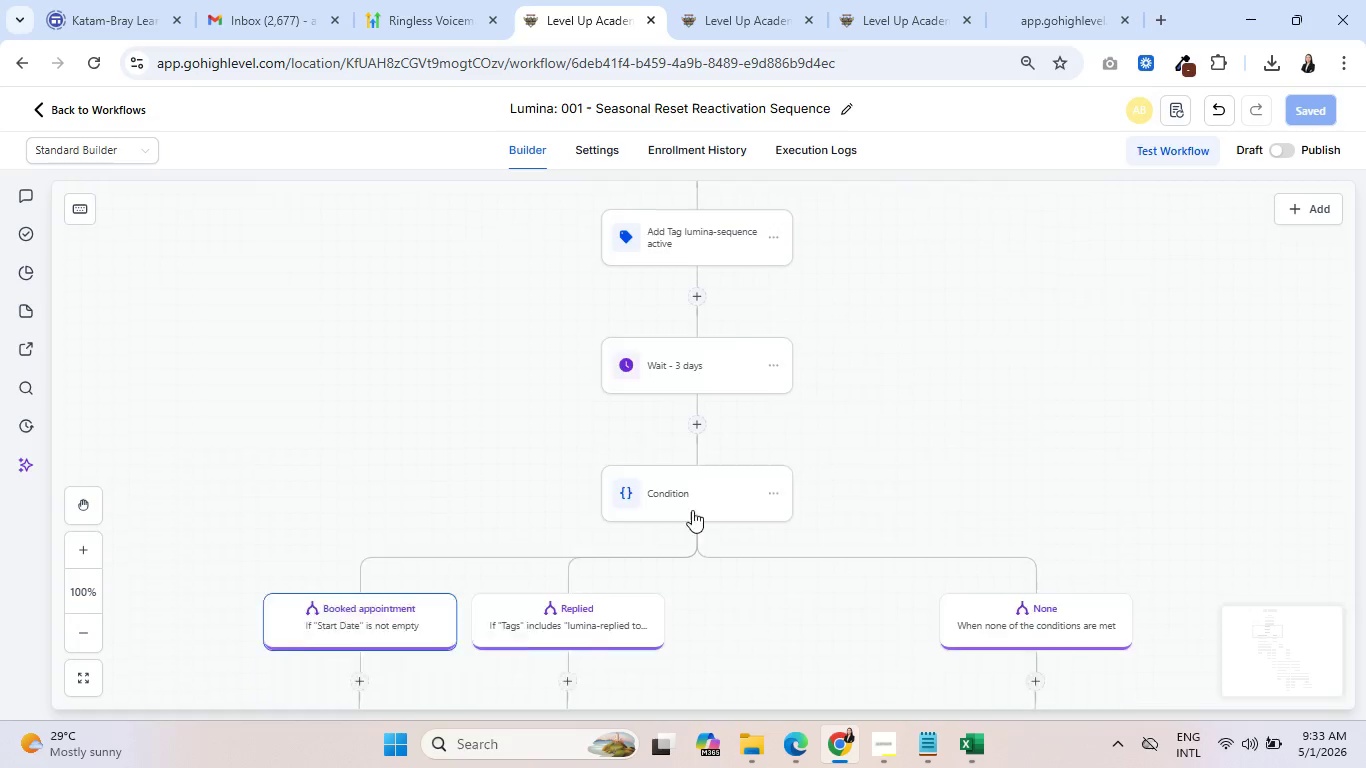 
scroll: coordinate [692, 510], scroll_direction: down, amount: 5.0
 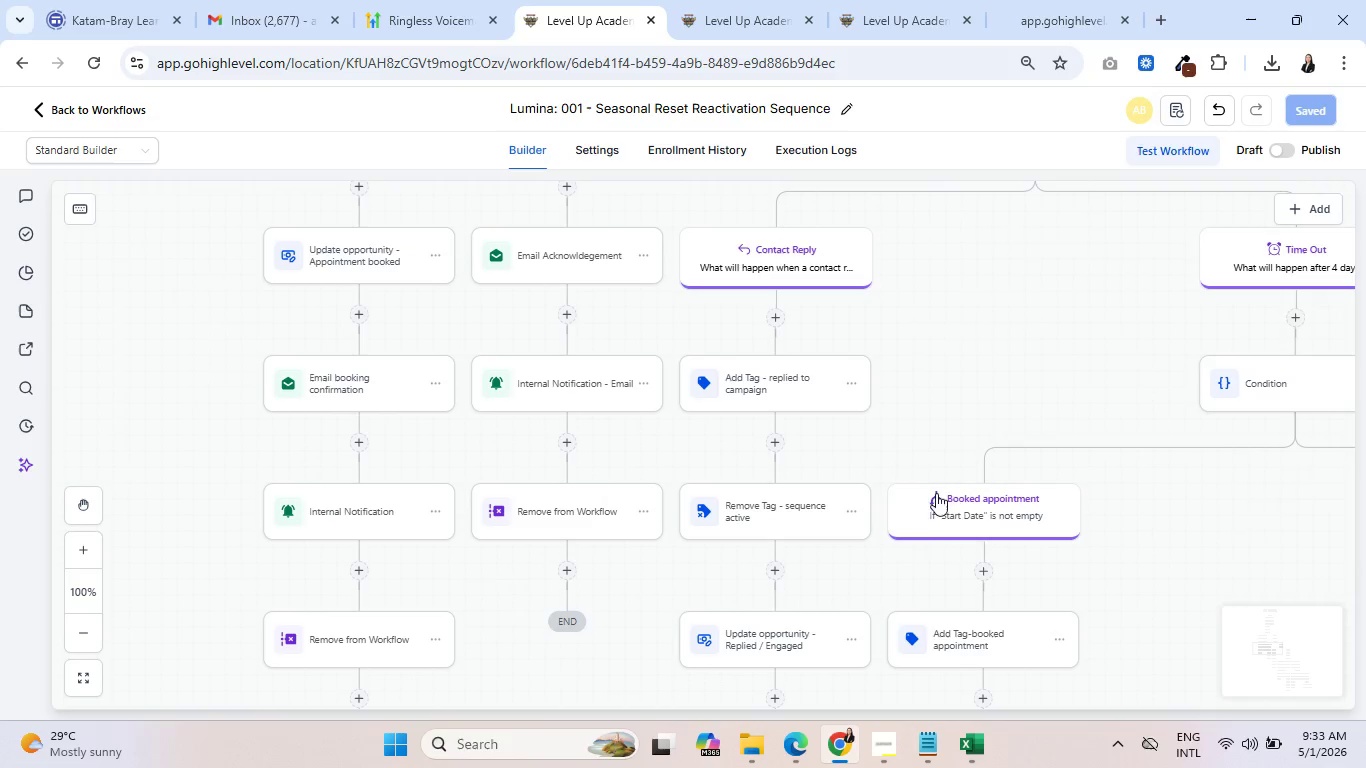 
left_click_drag(start_coordinate=[1013, 378], to_coordinate=[582, 394])
 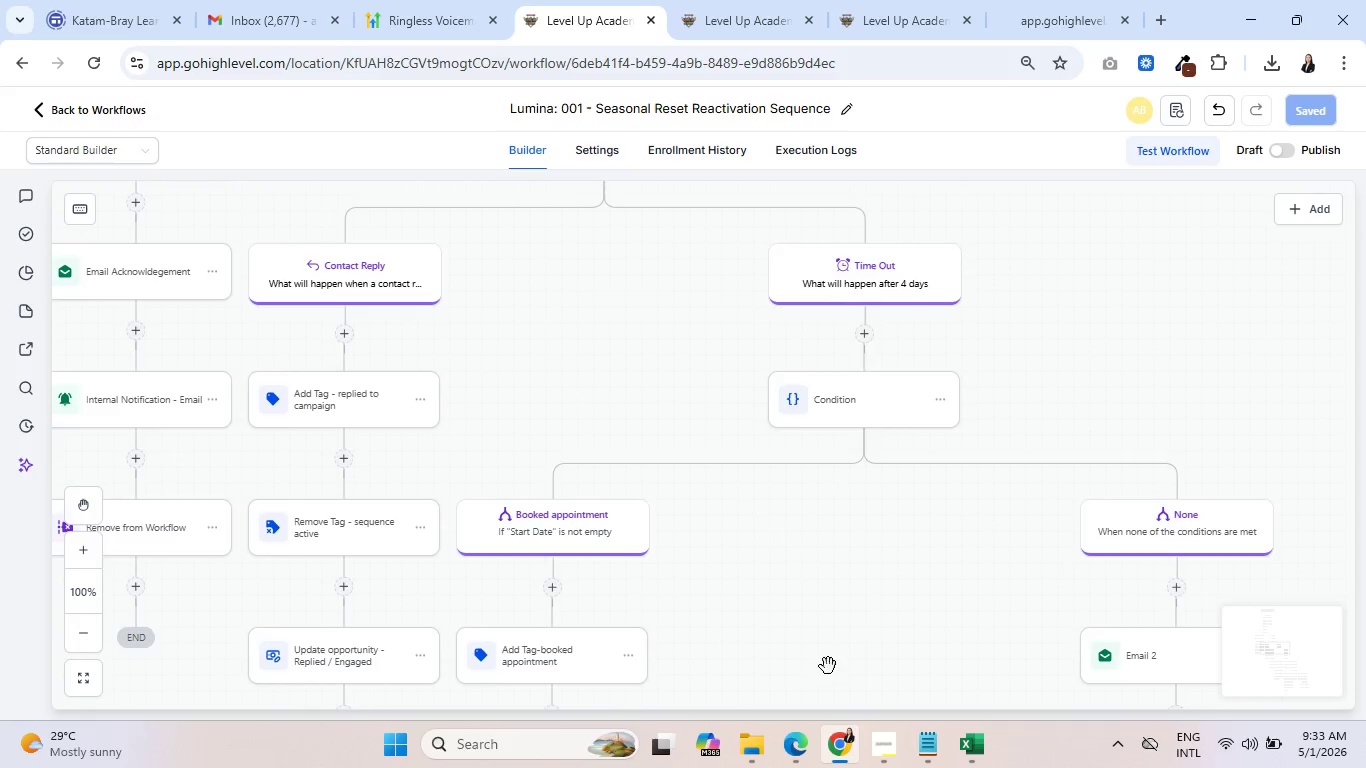 
scroll: coordinate [815, 559], scroll_direction: down, amount: 10.0
 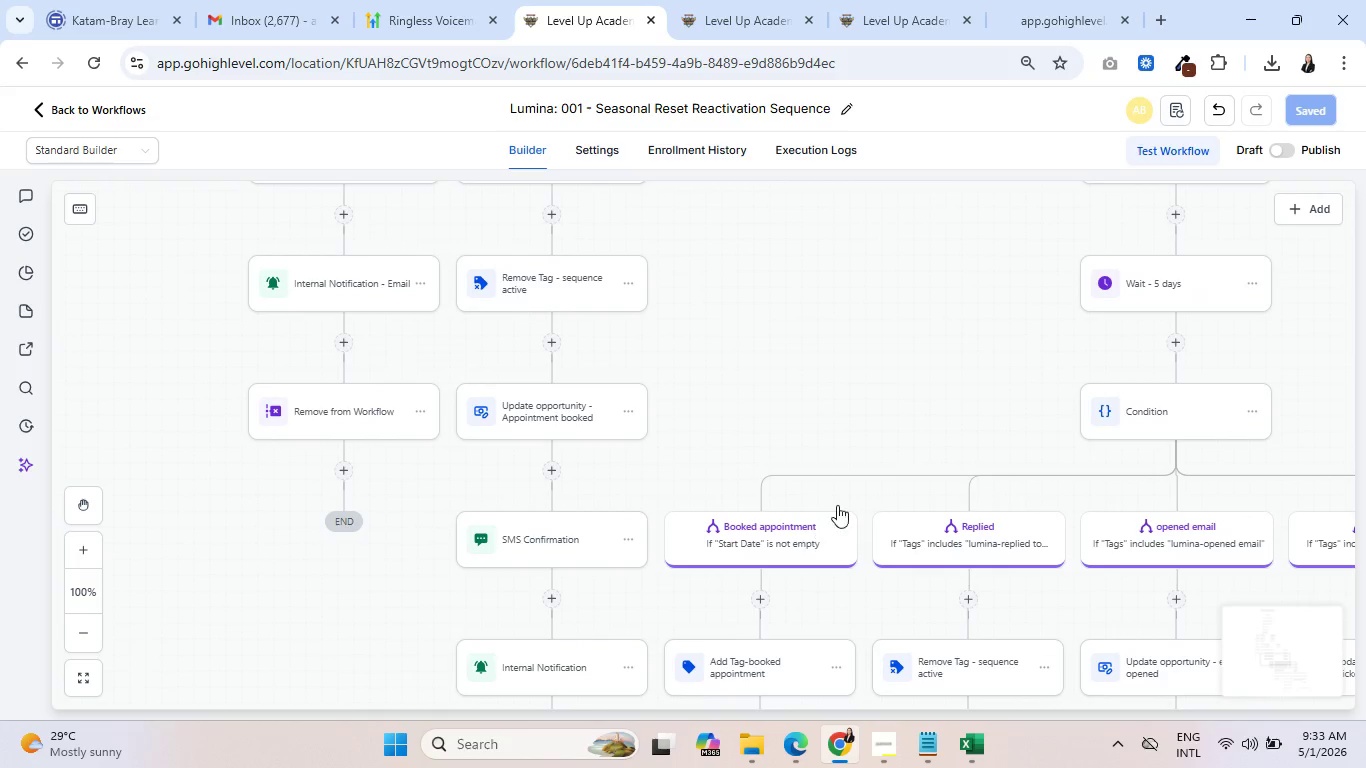 
left_click_drag(start_coordinate=[932, 423], to_coordinate=[703, 330])
 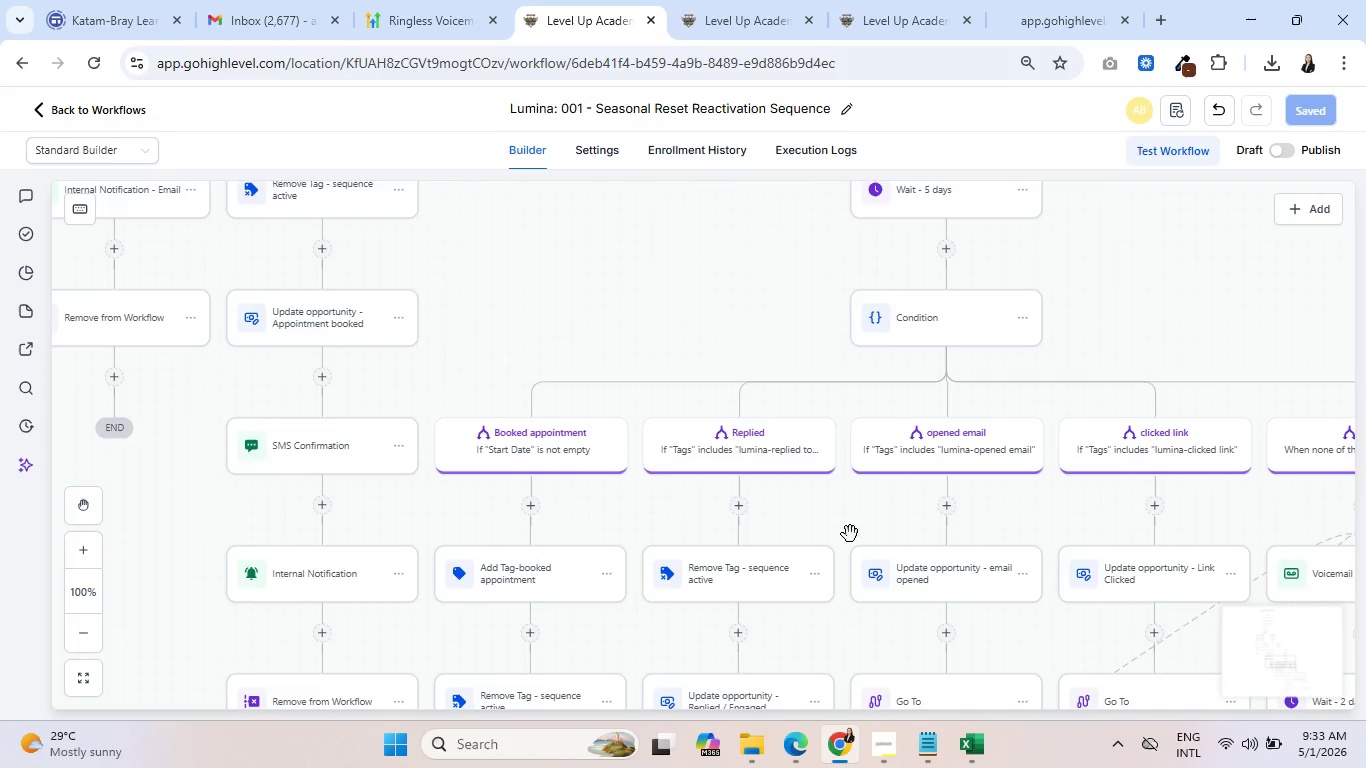 
left_click_drag(start_coordinate=[850, 534], to_coordinate=[660, 419])
 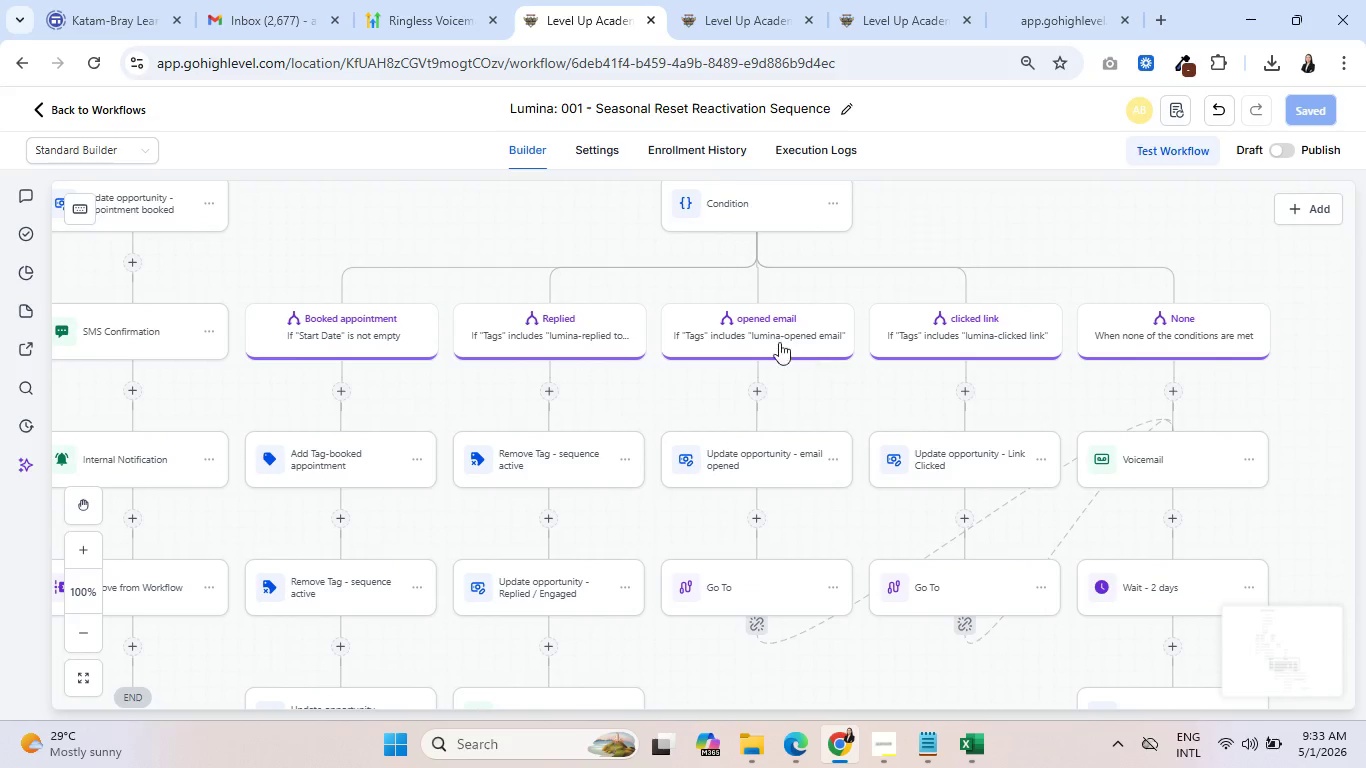 
left_click([745, 207])
 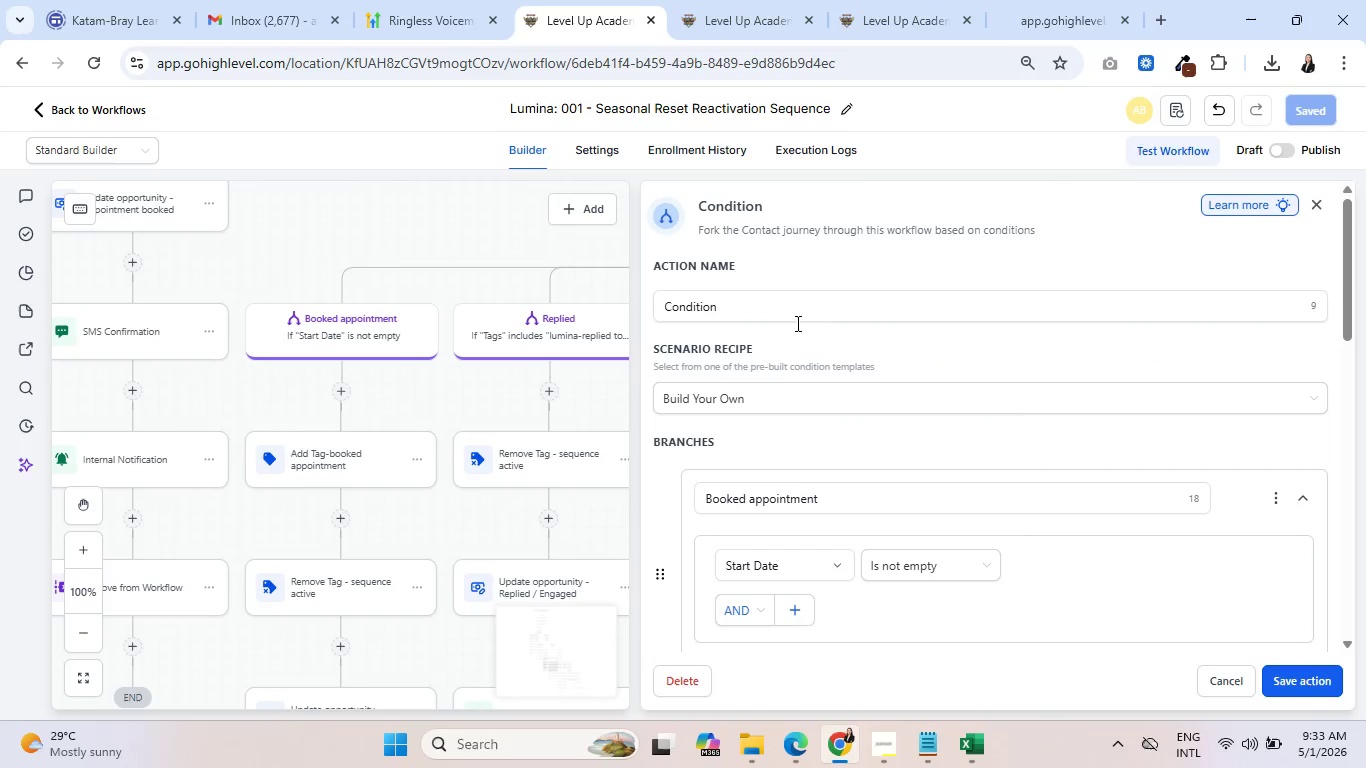 
scroll: coordinate [1167, 457], scroll_direction: down, amount: 7.0
 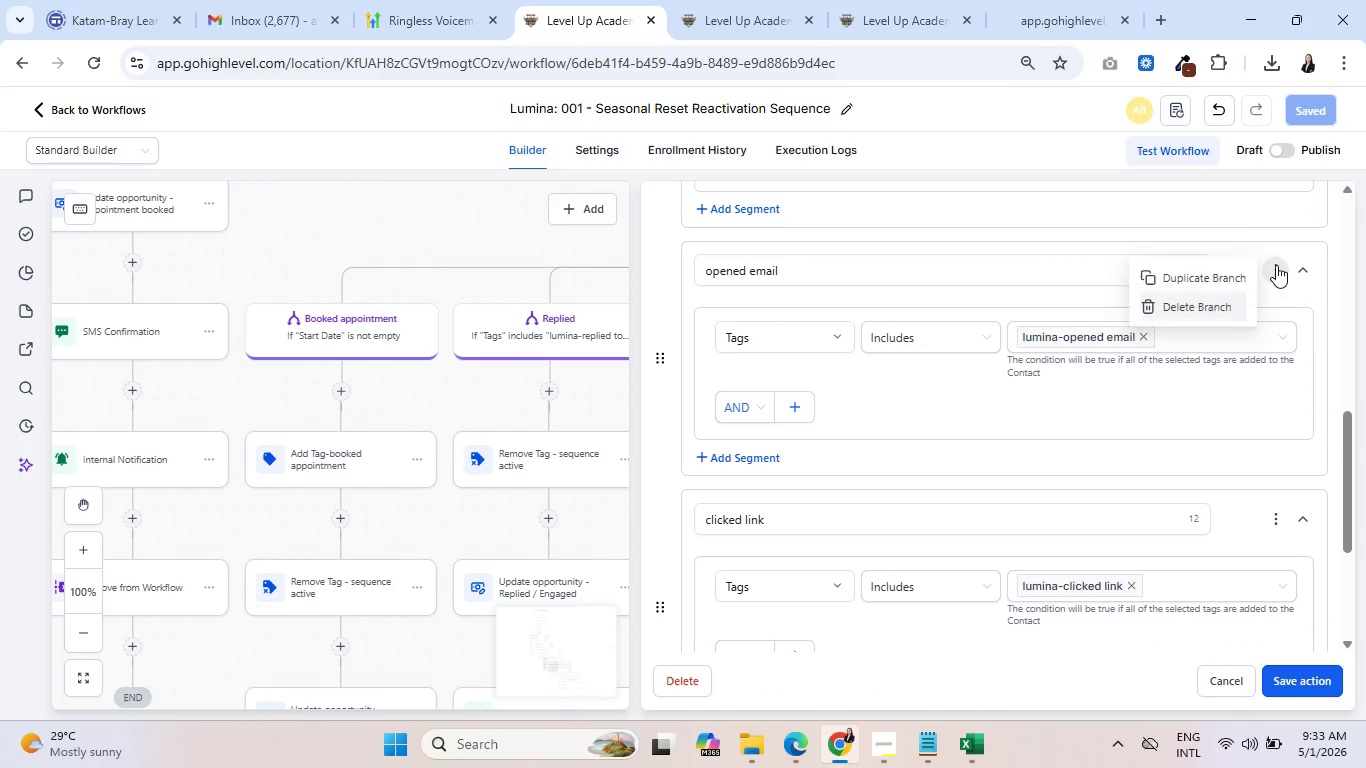 
left_click([1192, 311])
 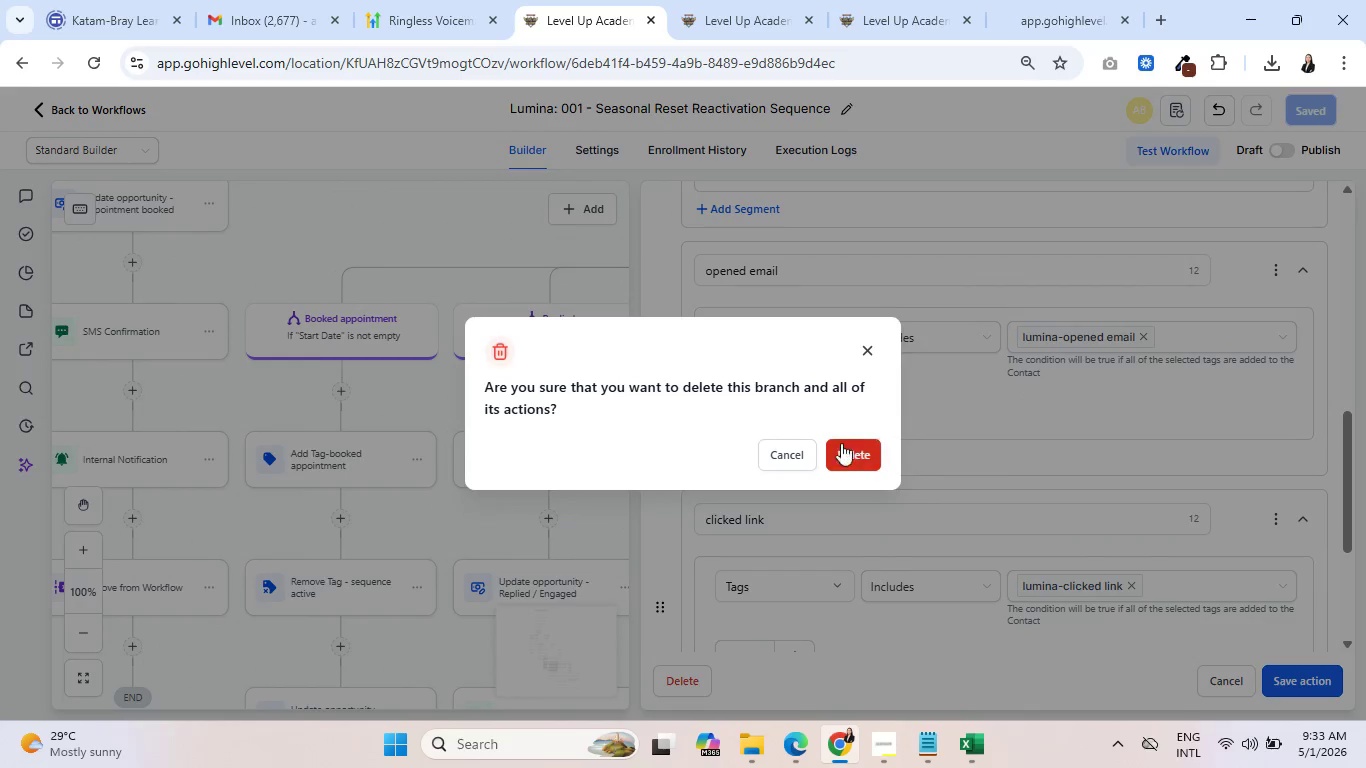 
left_click([854, 454])
 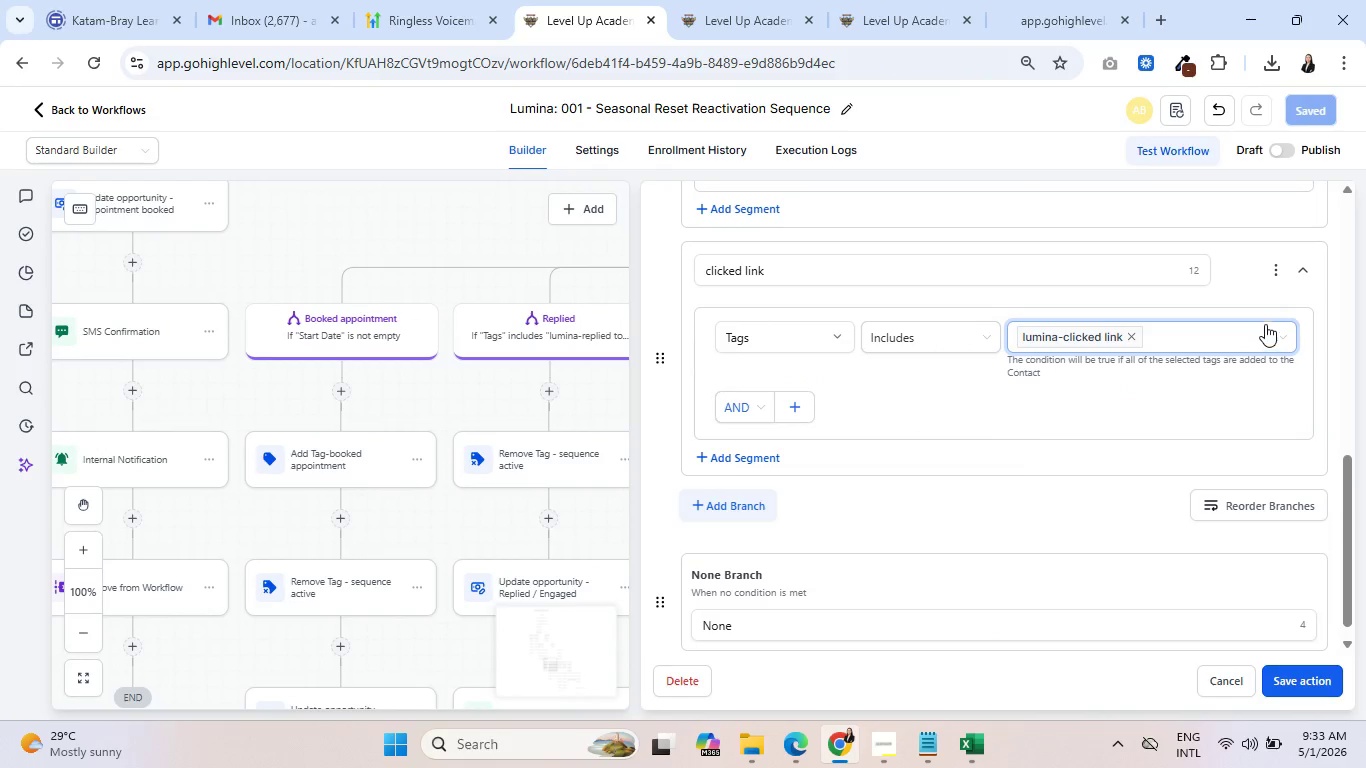 
left_click([1273, 280])
 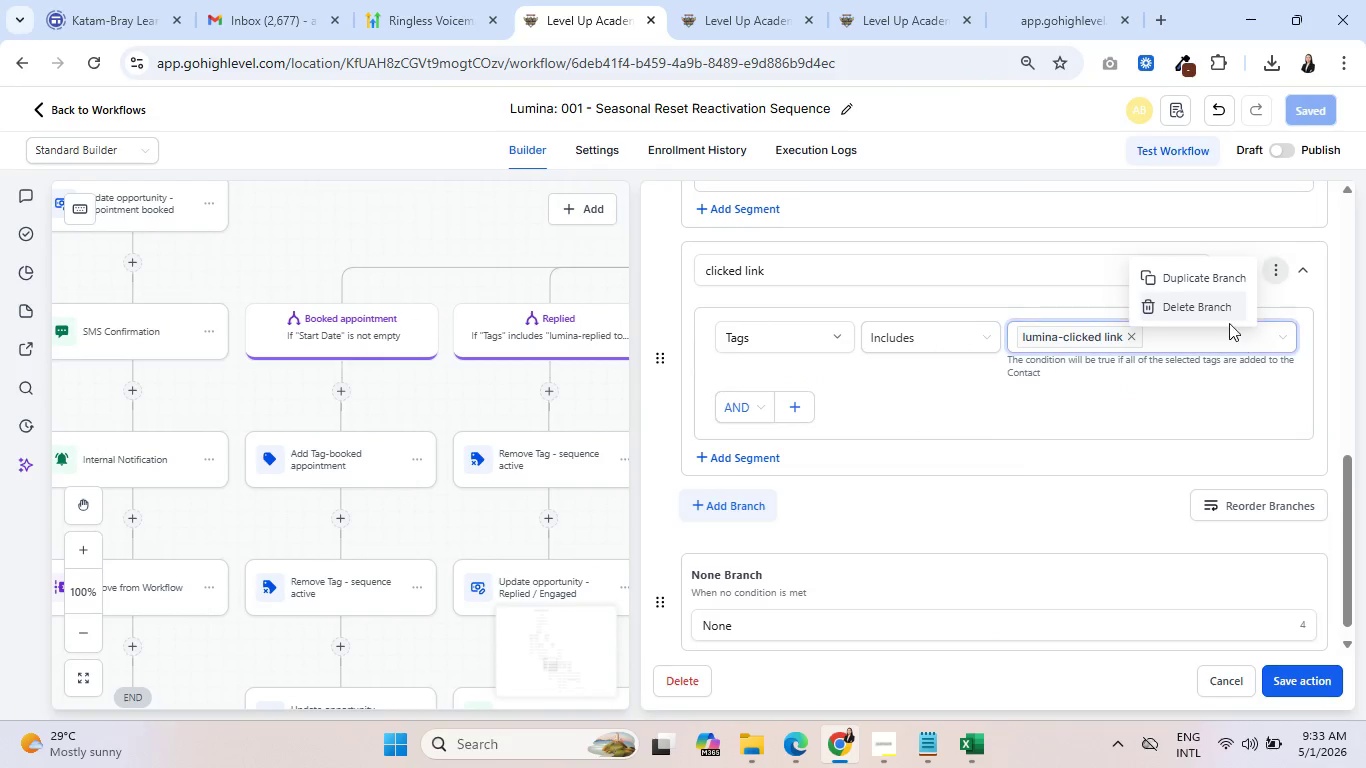 
left_click([1210, 300])
 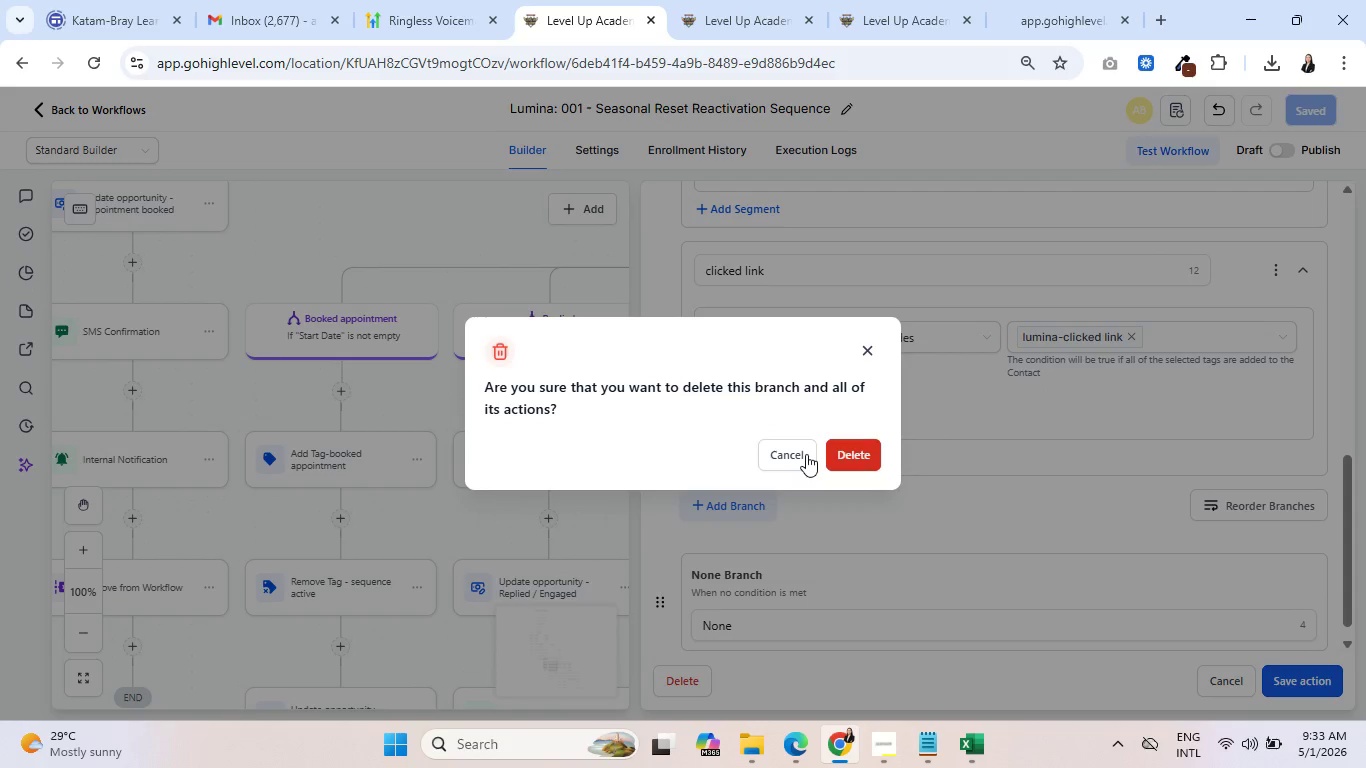 
left_click([849, 452])
 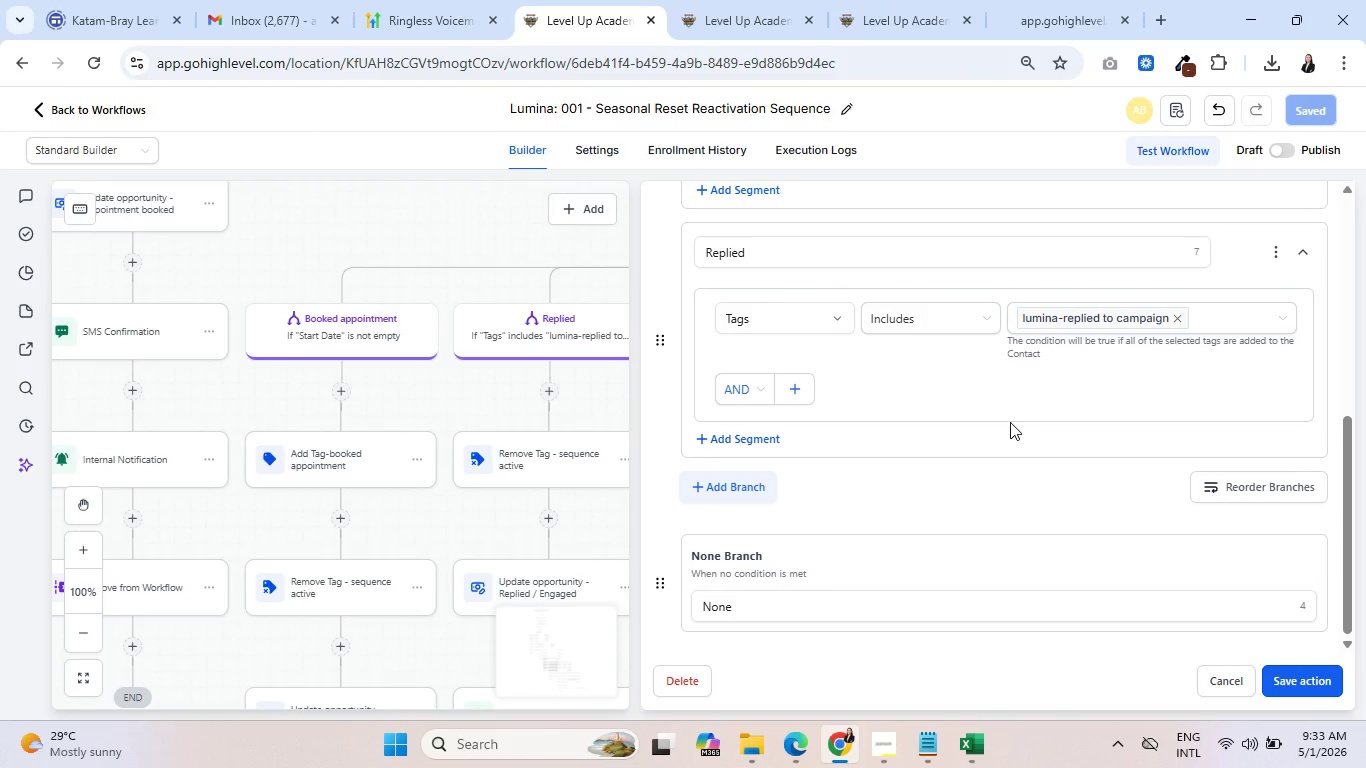 
scroll: coordinate [1007, 454], scroll_direction: up, amount: 1.0
 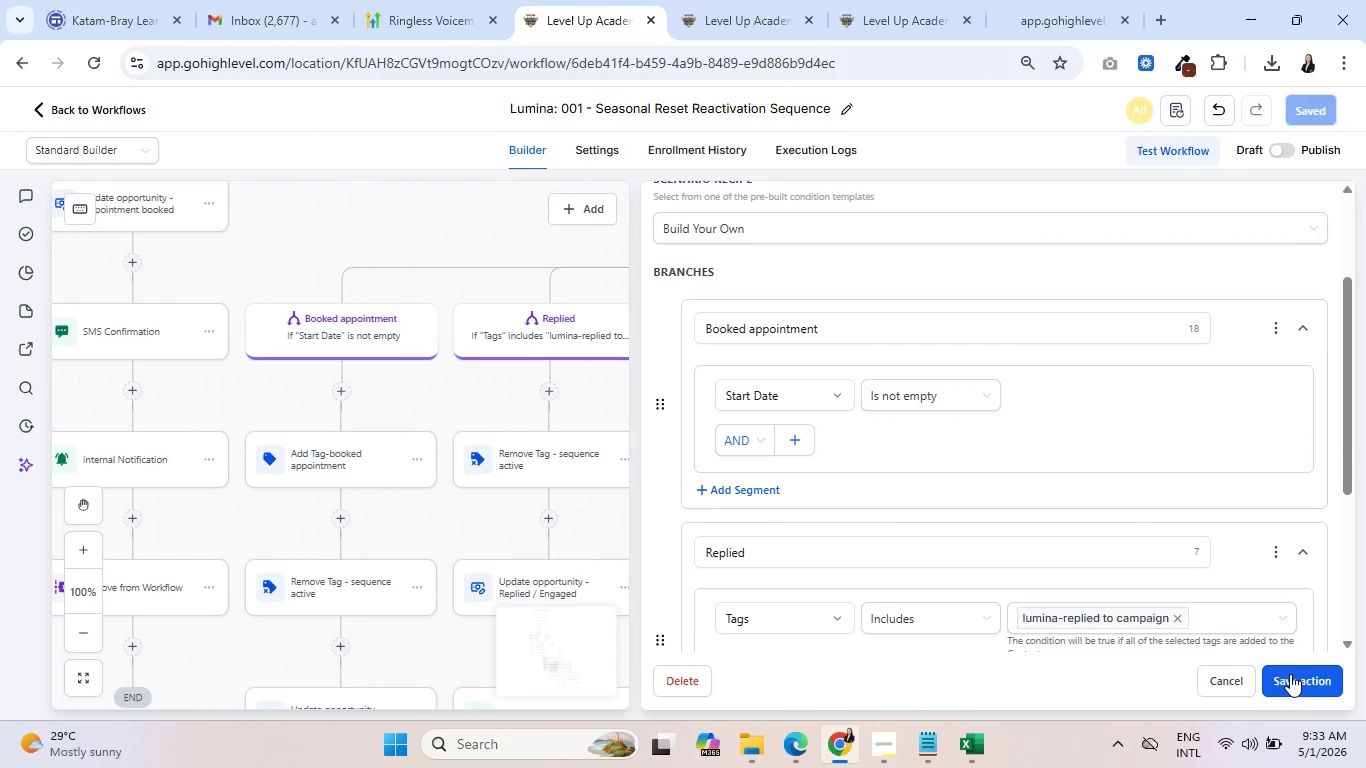 
left_click([1293, 674])
 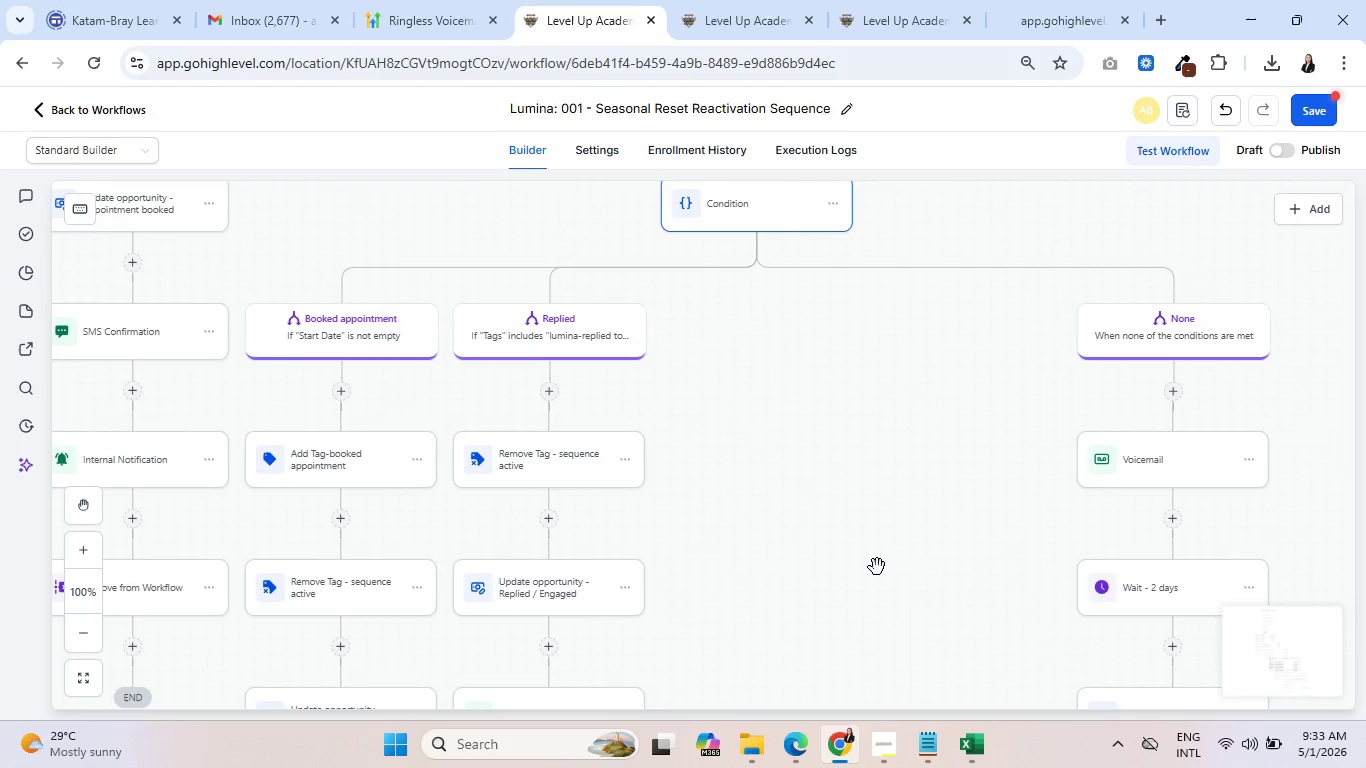 
left_click_drag(start_coordinate=[1003, 616], to_coordinate=[759, 433])
 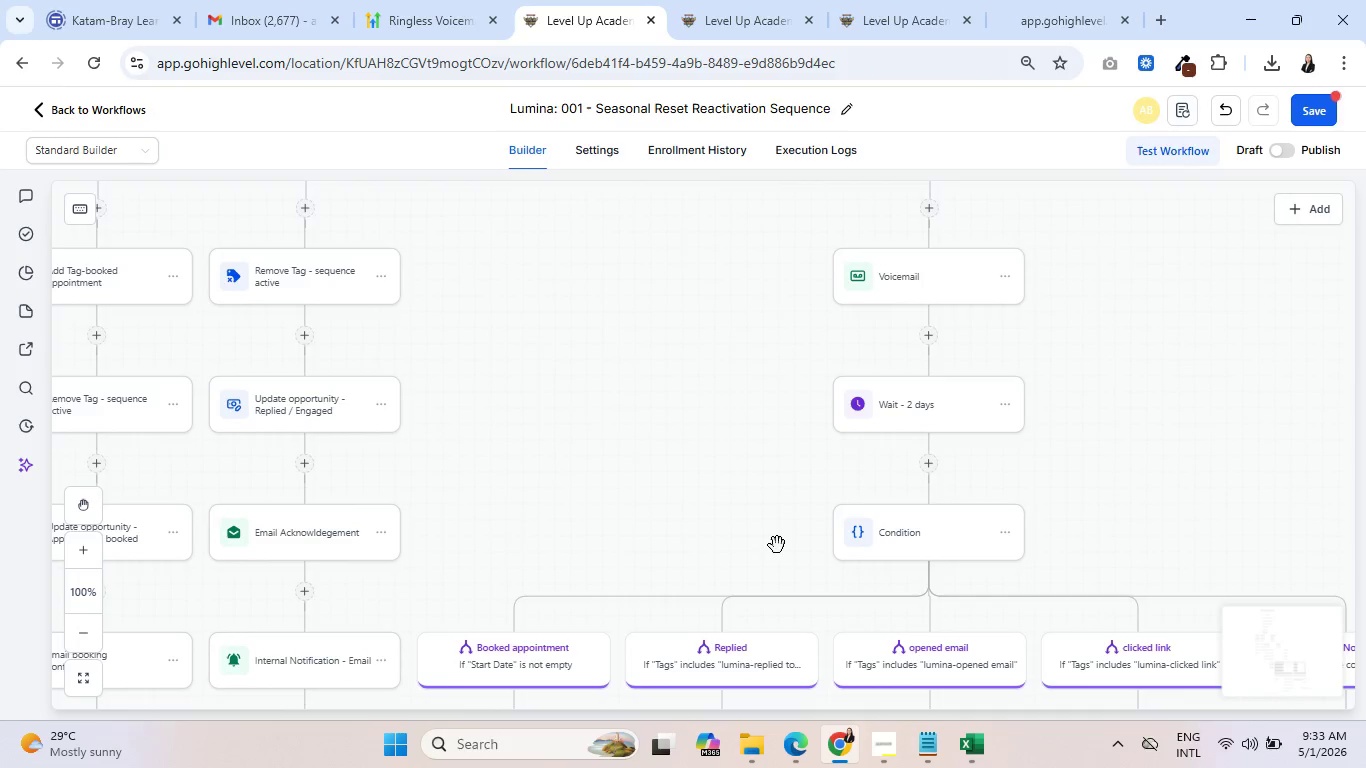 
left_click_drag(start_coordinate=[777, 545], to_coordinate=[687, 305])
 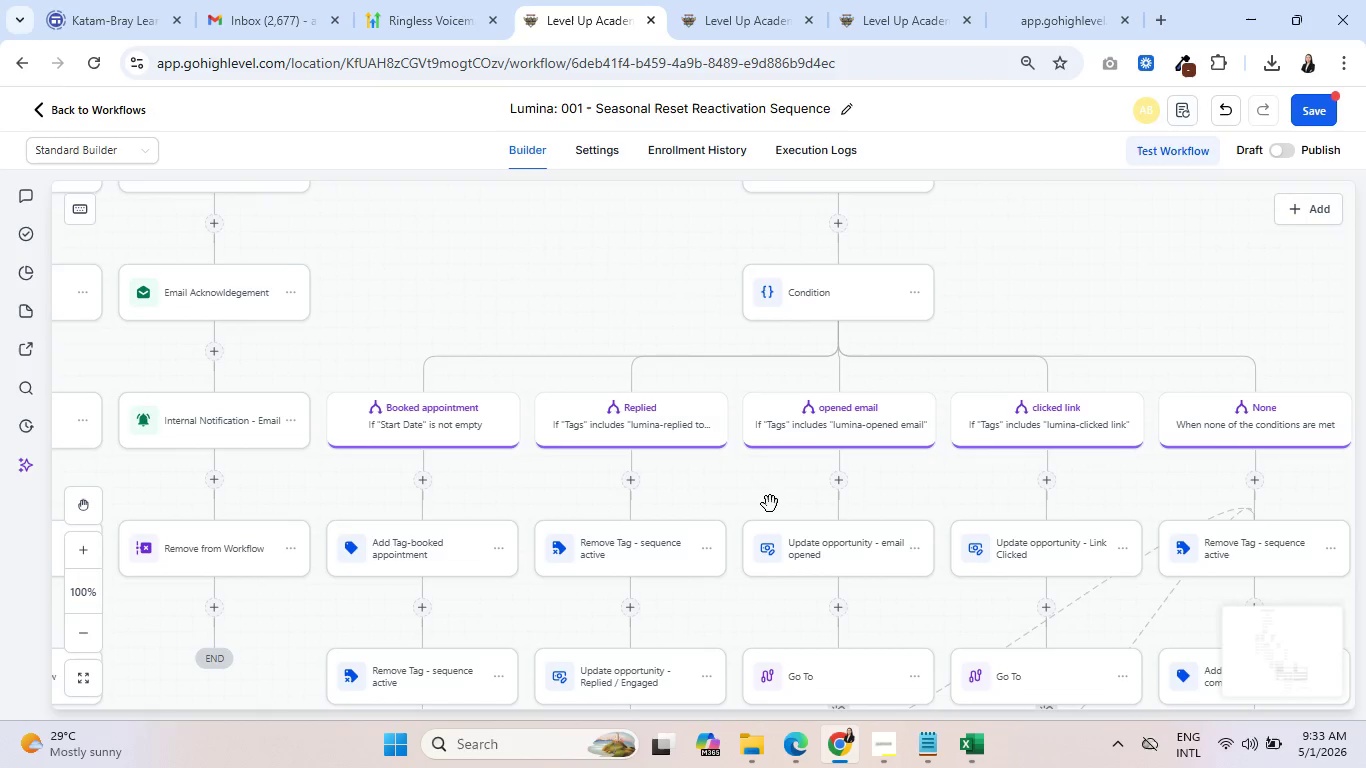 
left_click_drag(start_coordinate=[770, 504], to_coordinate=[707, 400])
 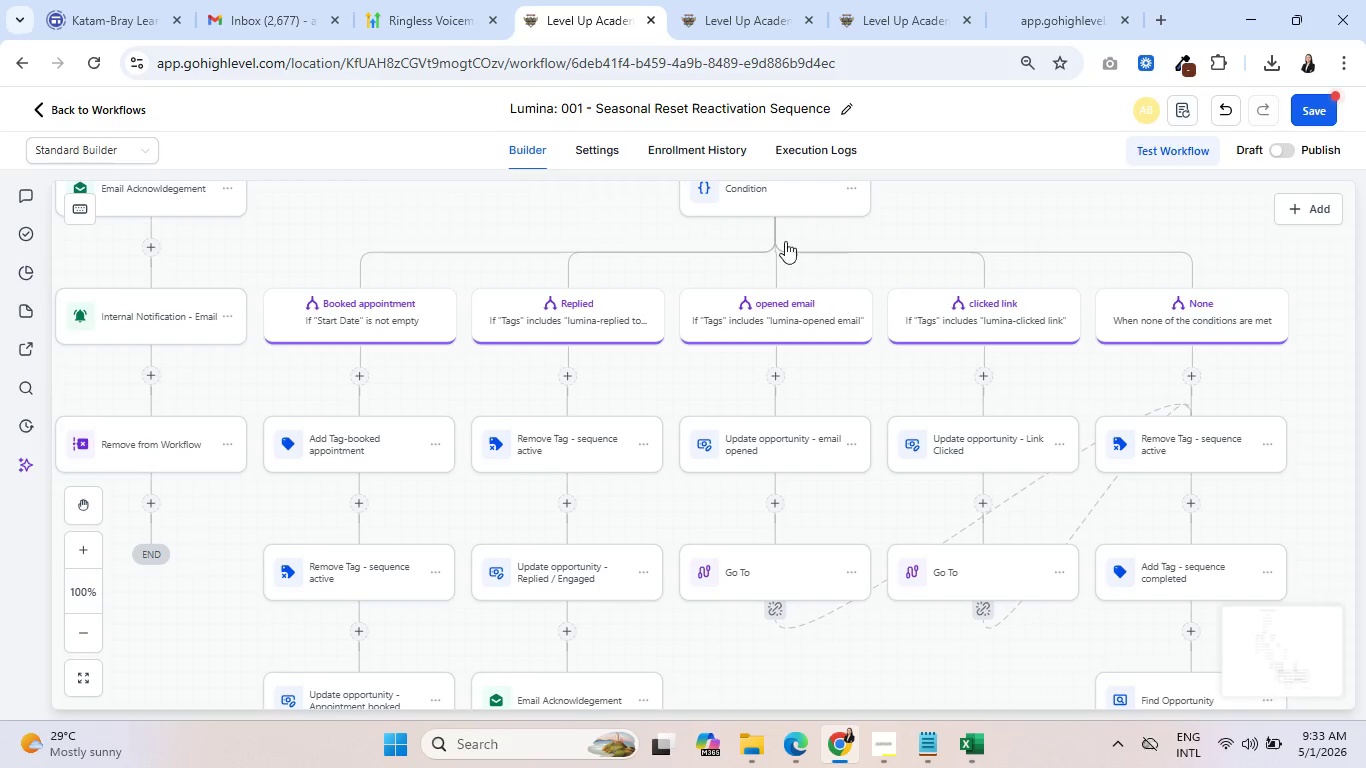 
left_click([764, 198])
 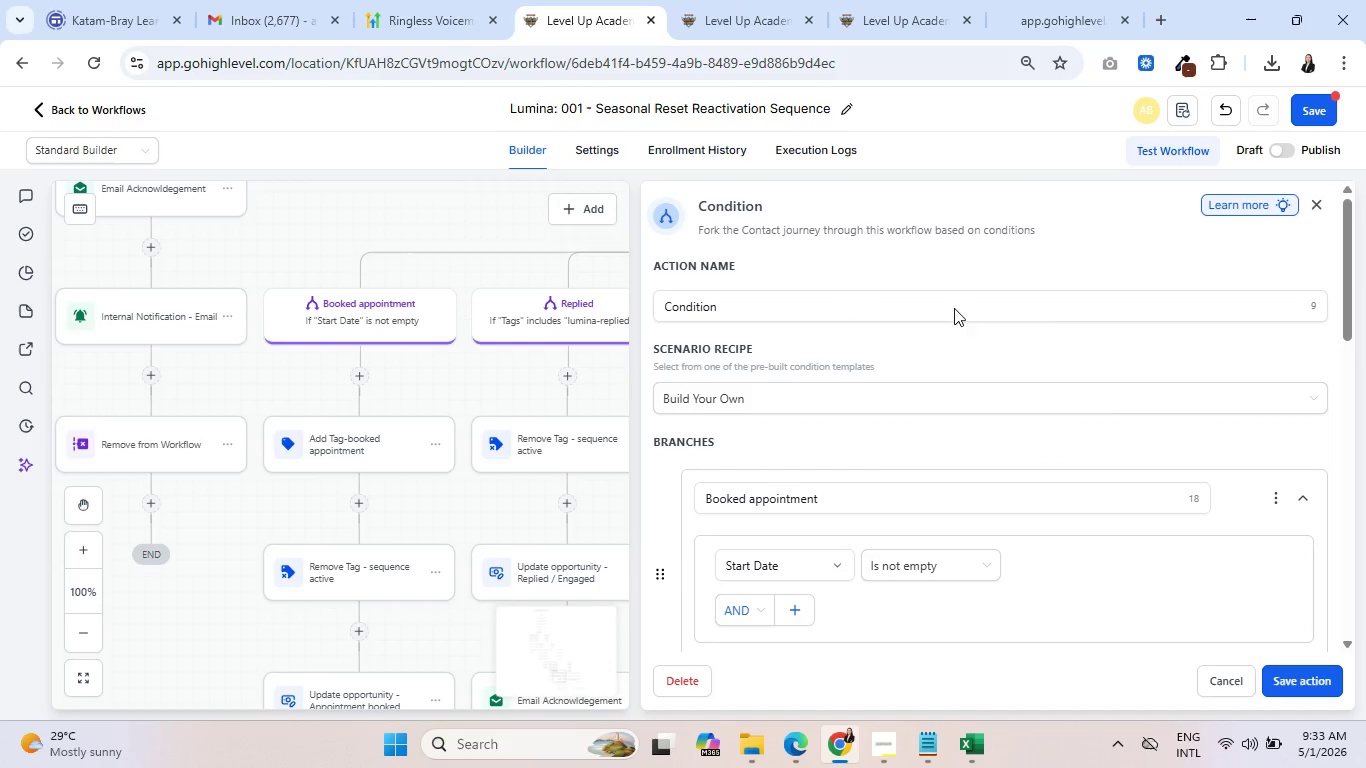 
scroll: coordinate [1245, 448], scroll_direction: down, amount: 8.0
 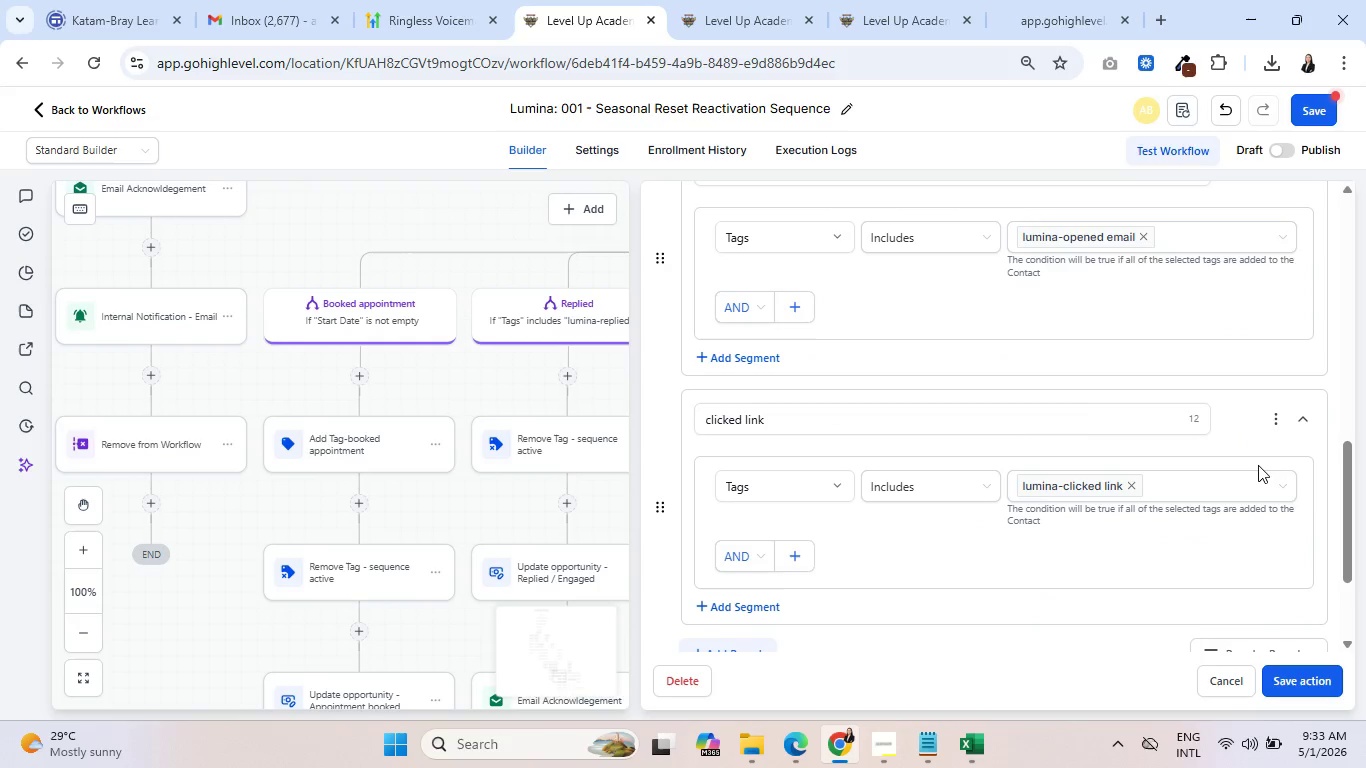 
left_click([1278, 421])
 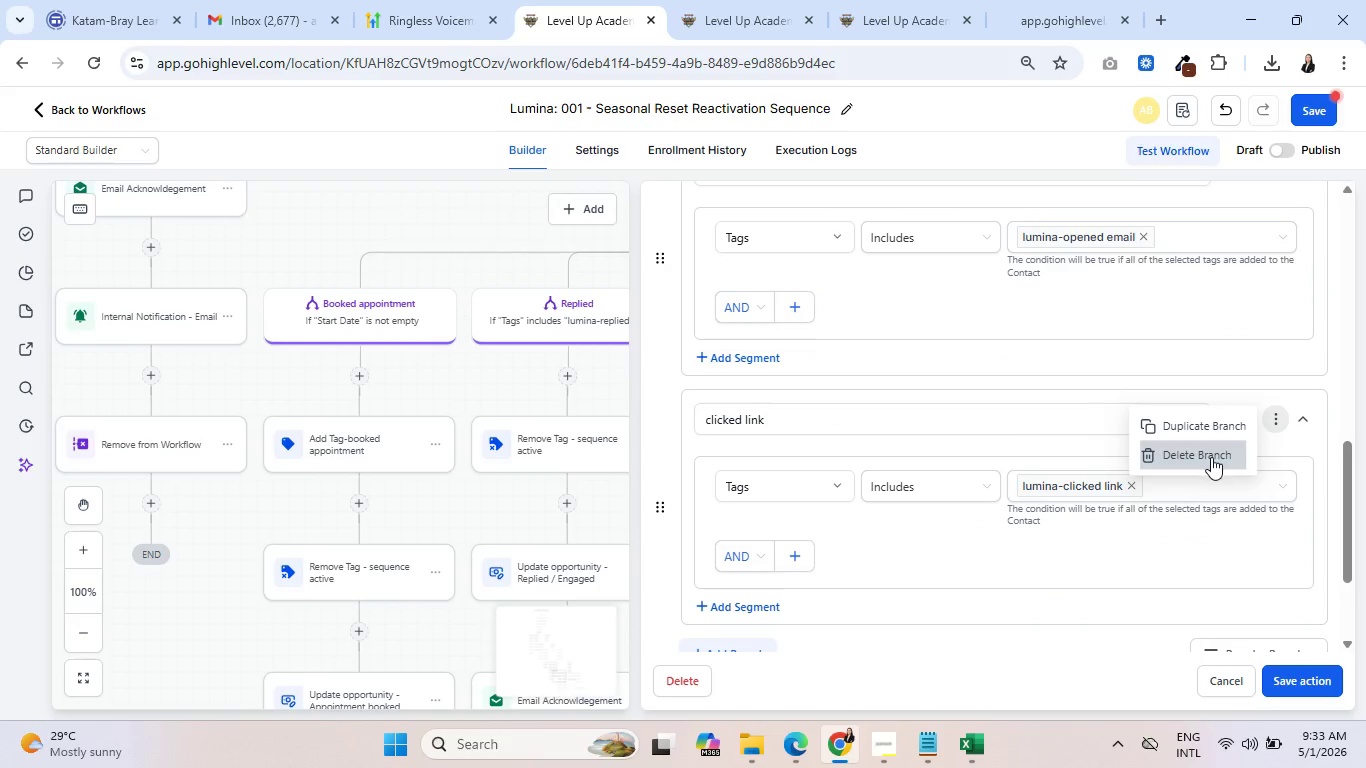 
double_click([1211, 457])
 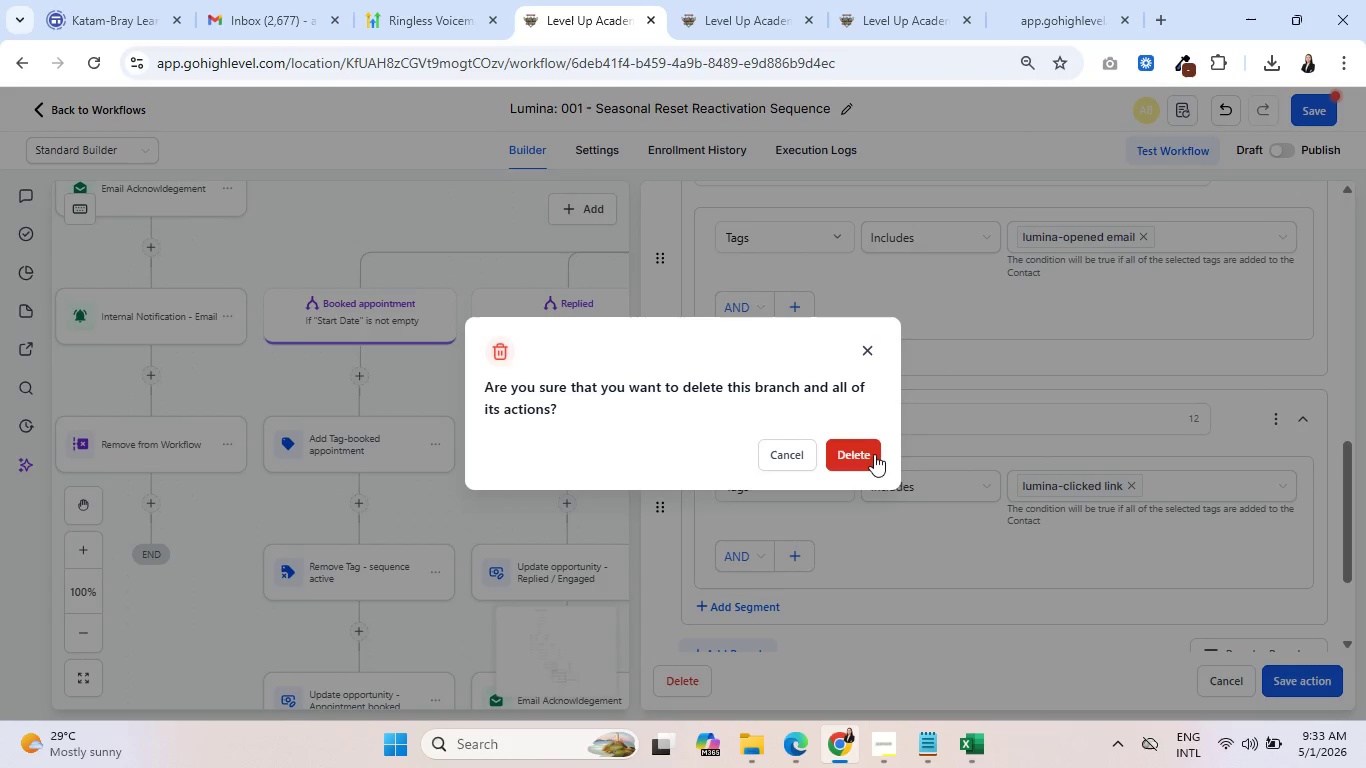 
left_click([872, 454])
 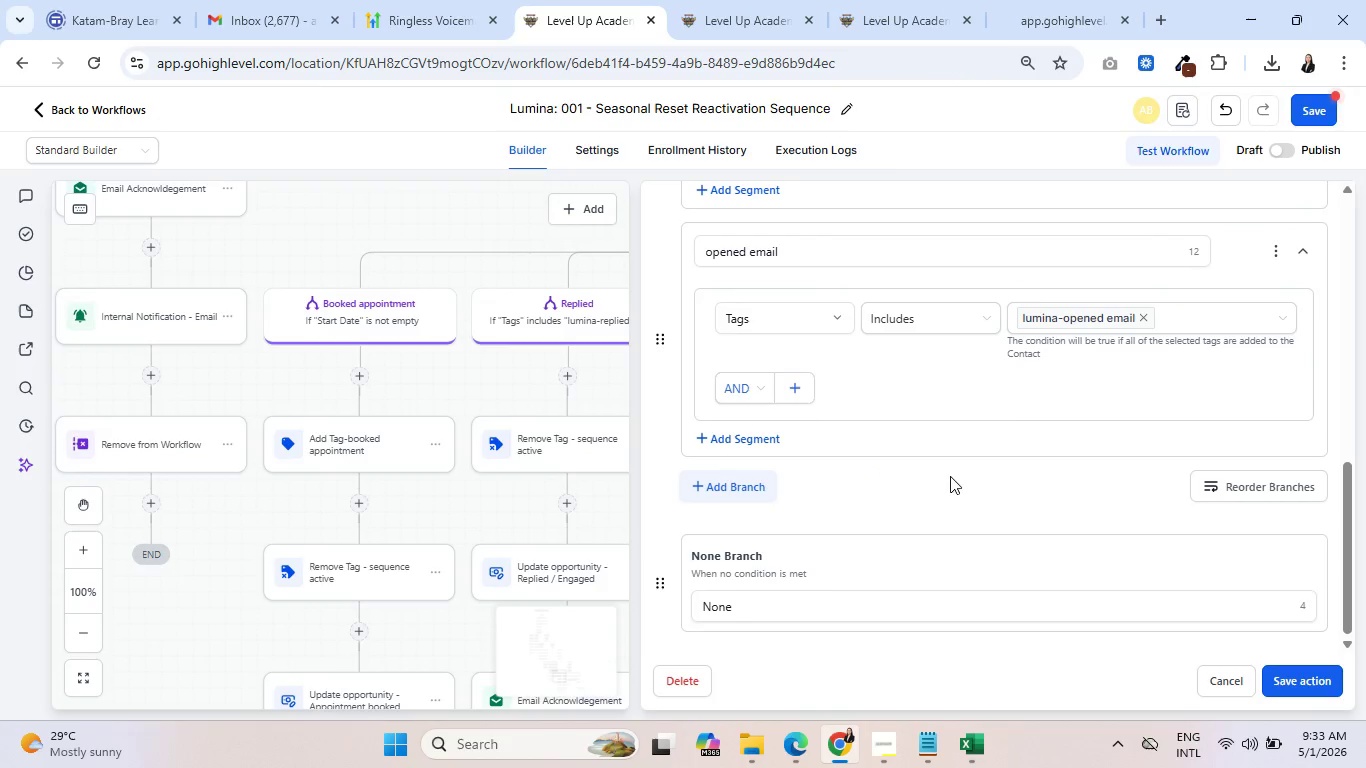 
scroll: coordinate [1187, 501], scroll_direction: up, amount: 1.0
 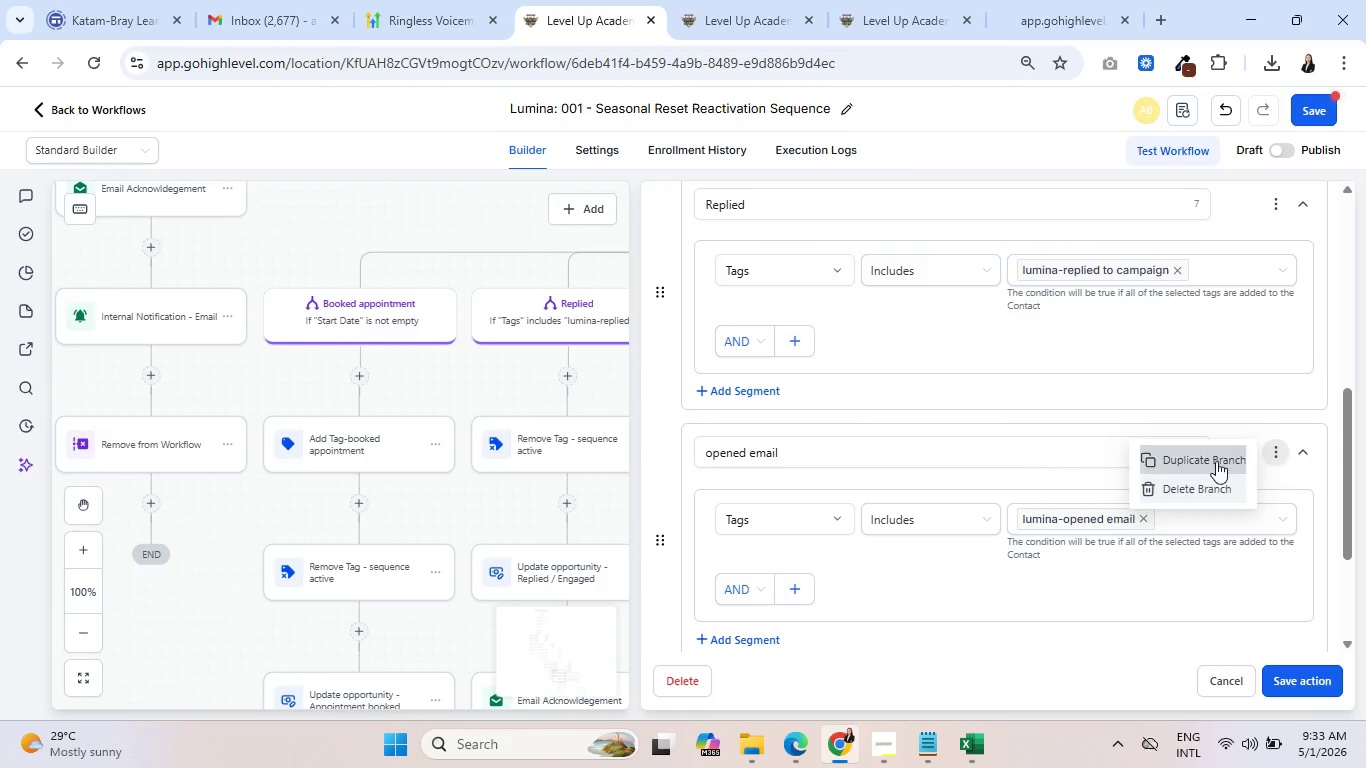 
left_click([1211, 482])
 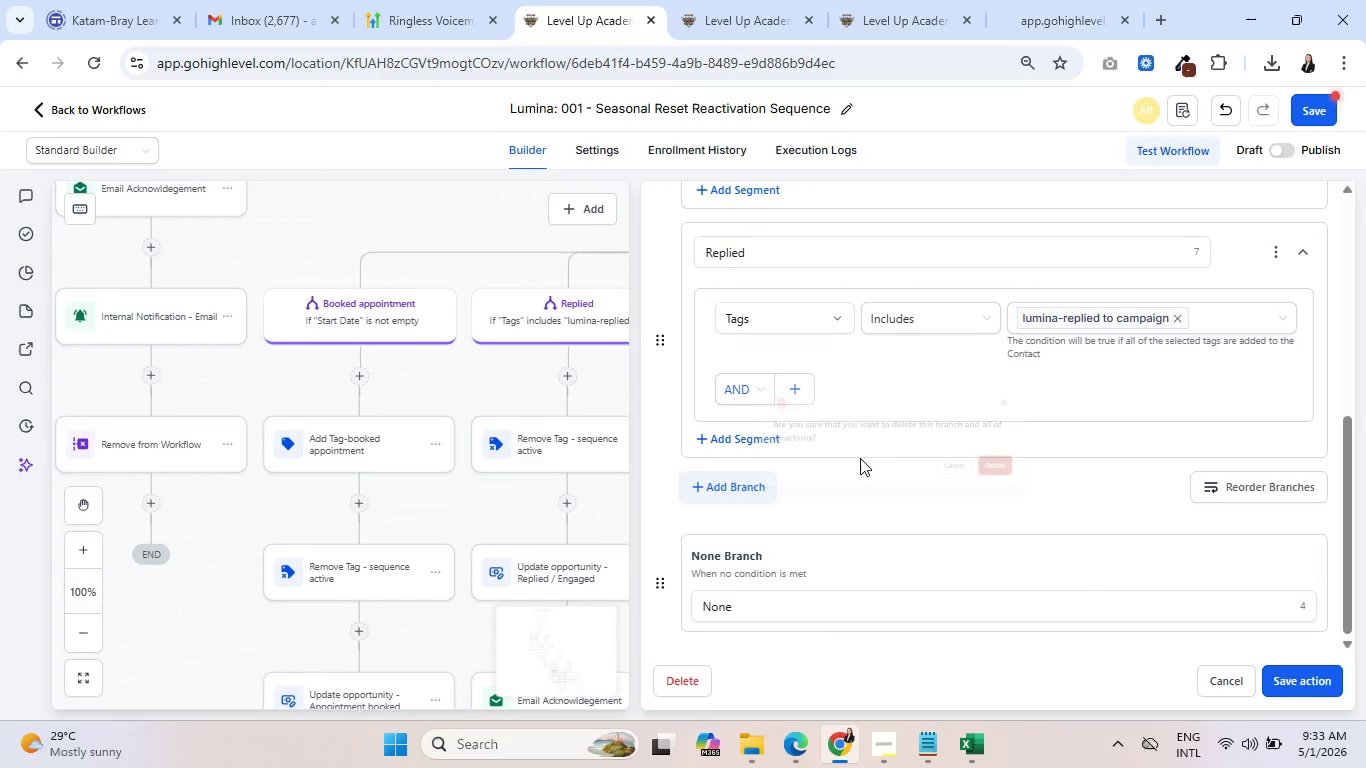 
scroll: coordinate [999, 465], scroll_direction: up, amount: 3.0
 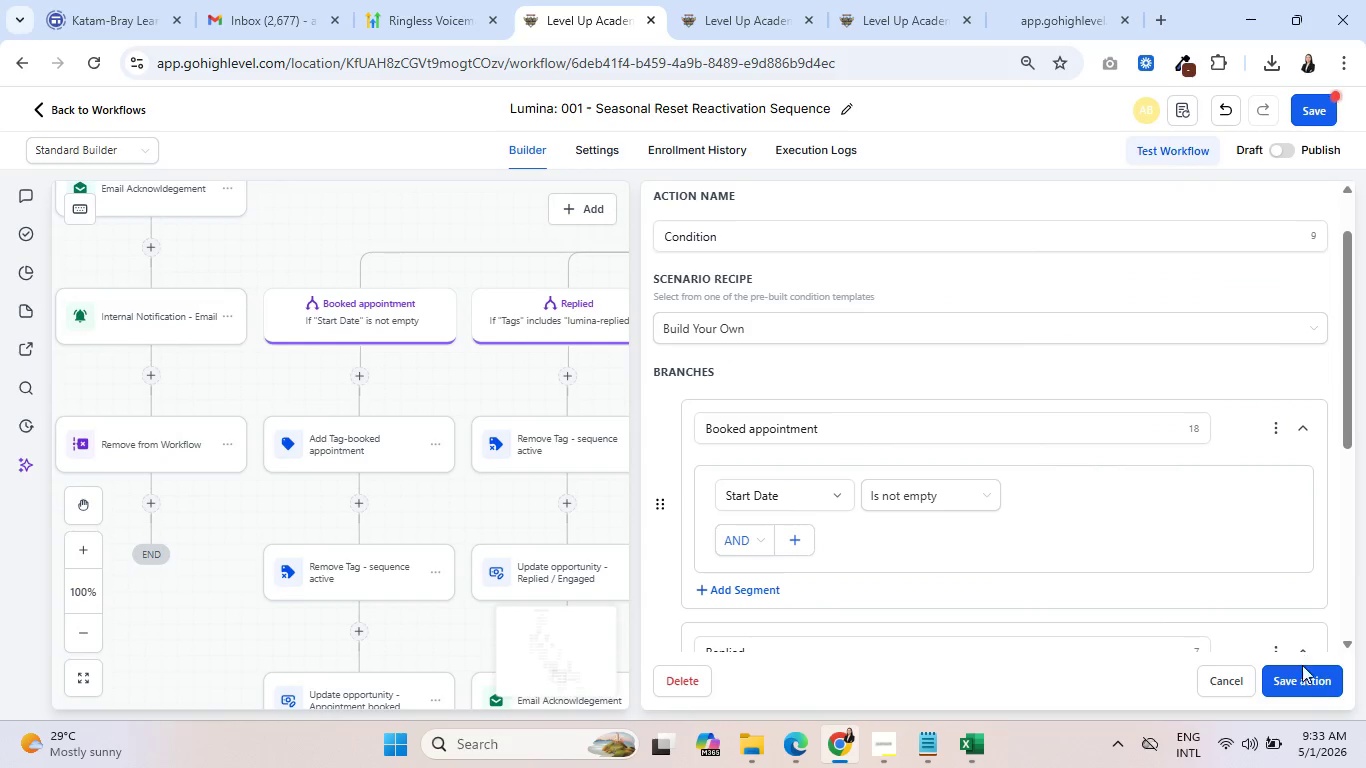 
left_click([1309, 676])
 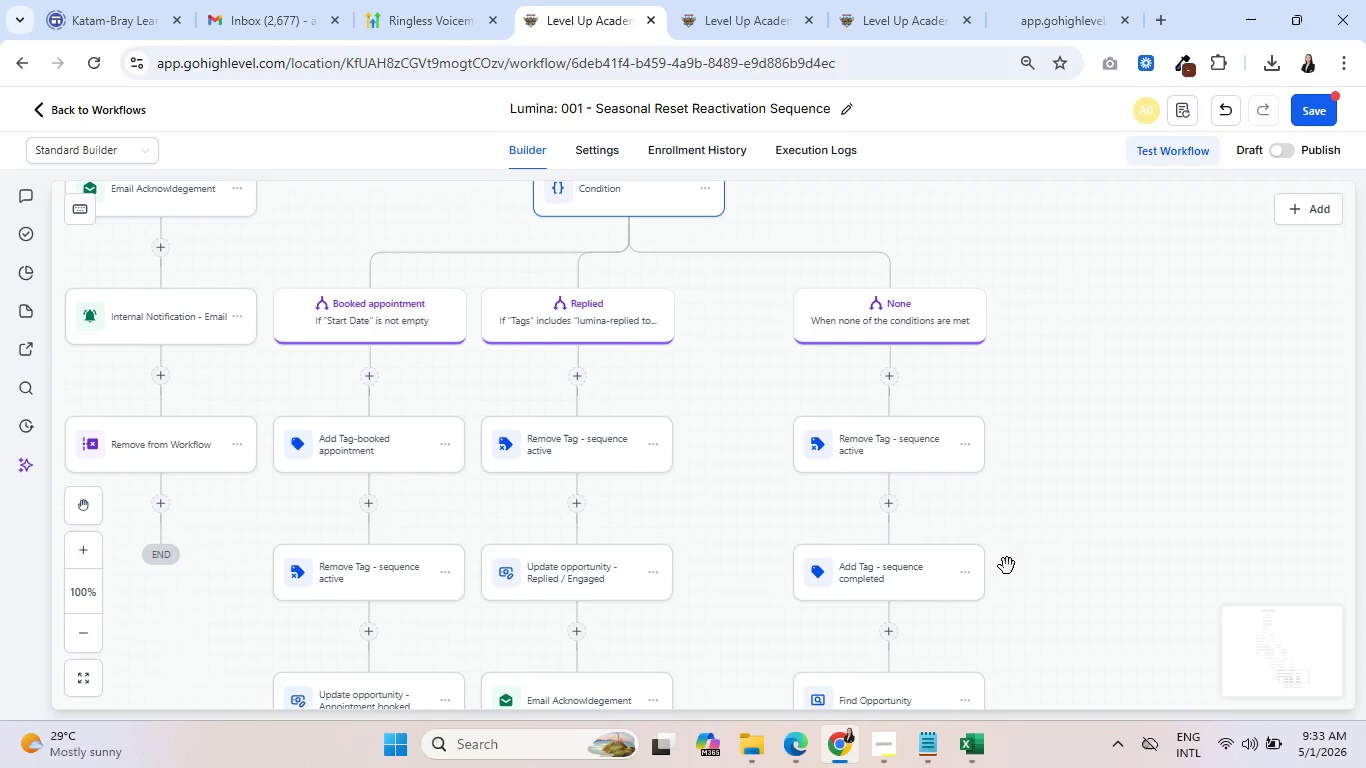 
scroll: coordinate [799, 577], scroll_direction: down, amount: 11.0
 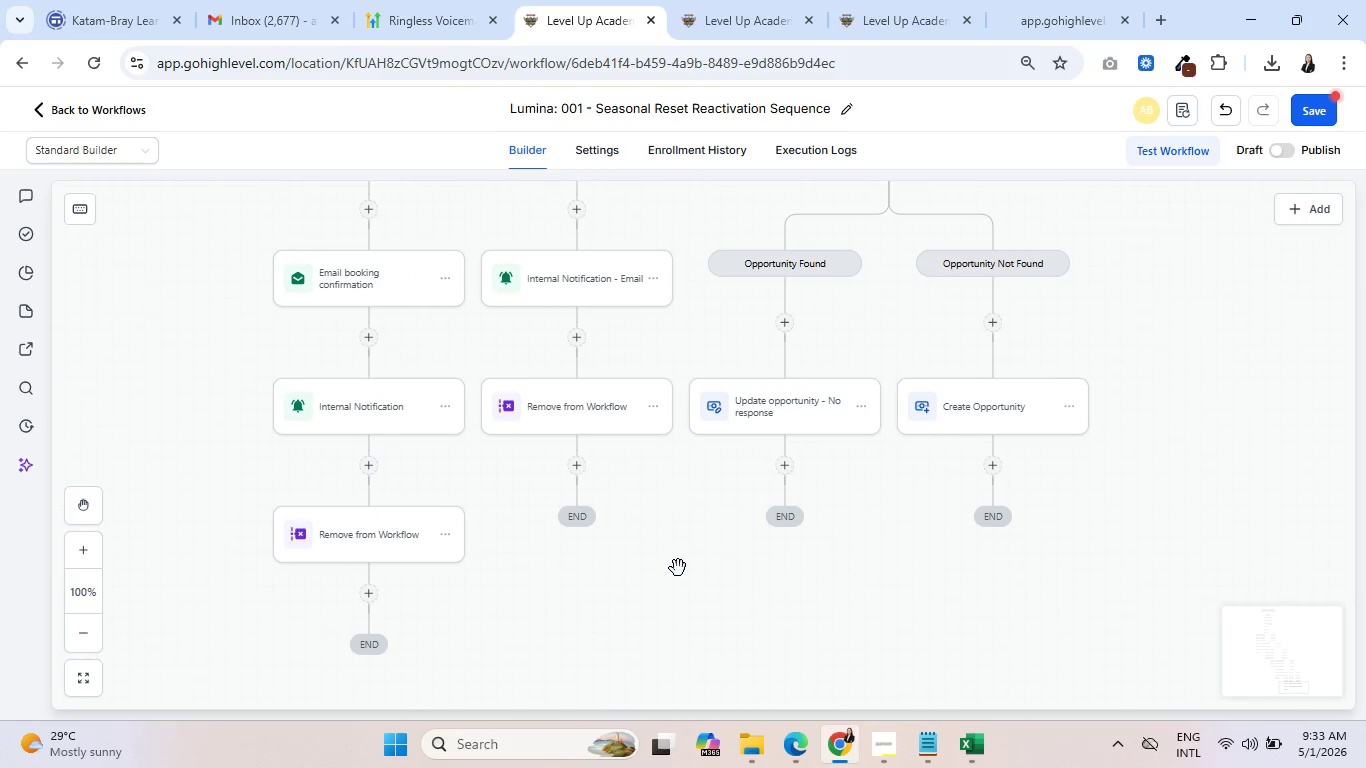 
left_click_drag(start_coordinate=[678, 568], to_coordinate=[1055, 686])
 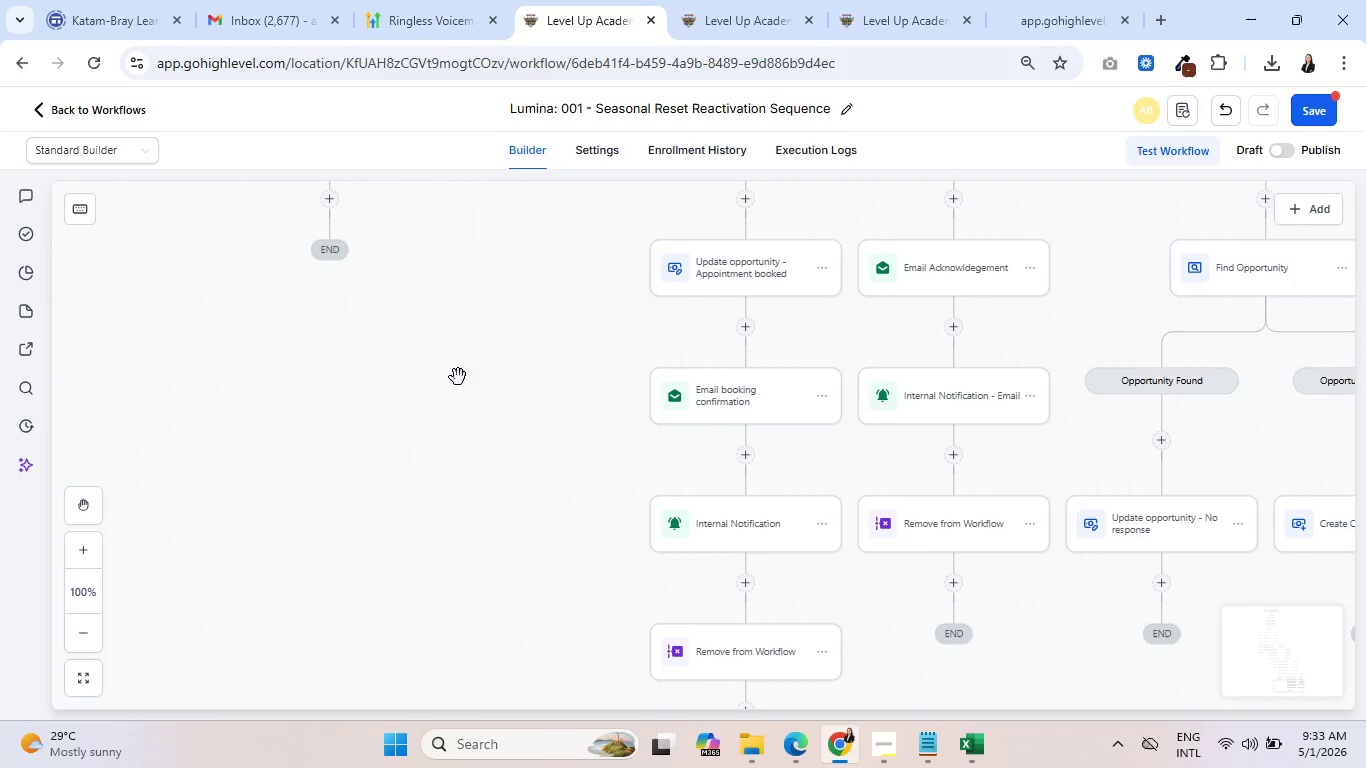 
left_click_drag(start_coordinate=[458, 377], to_coordinate=[575, 625])
 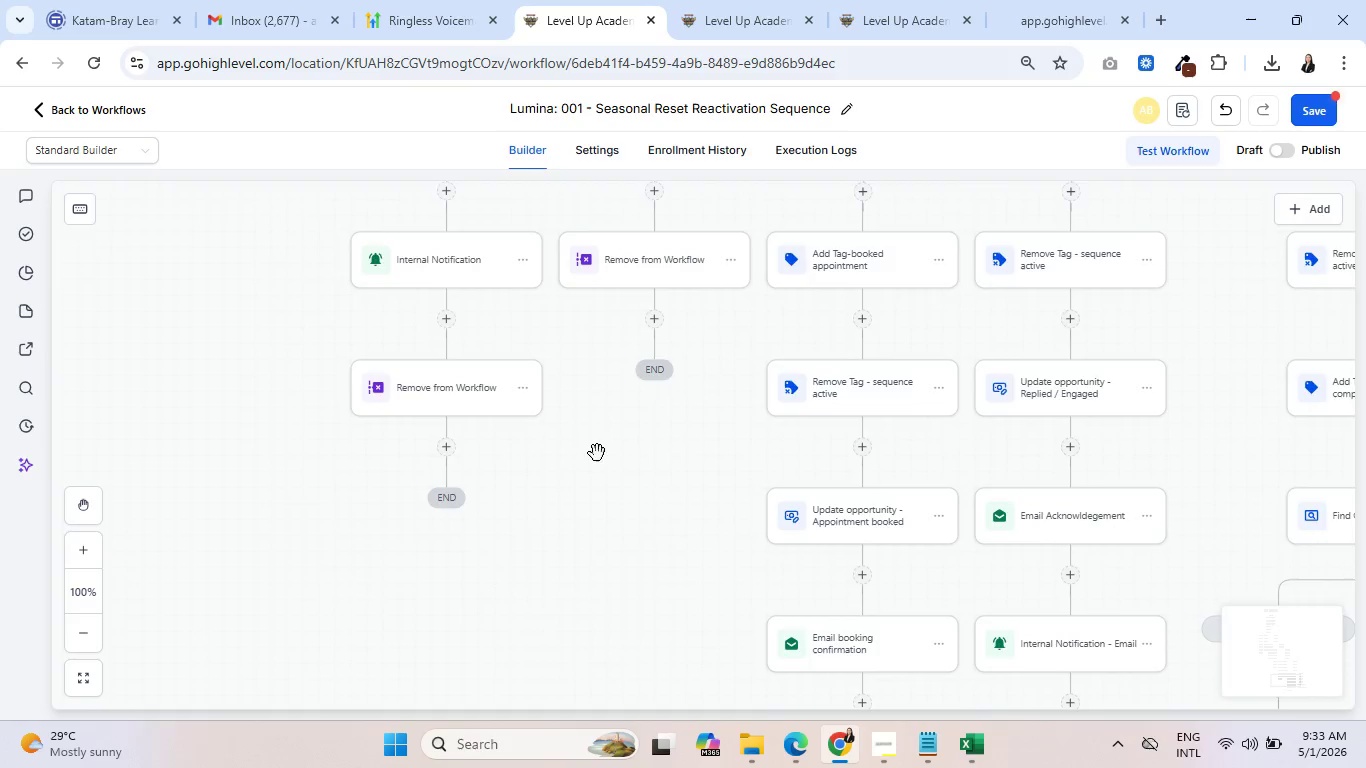 
left_click_drag(start_coordinate=[597, 456], to_coordinate=[587, 692])
 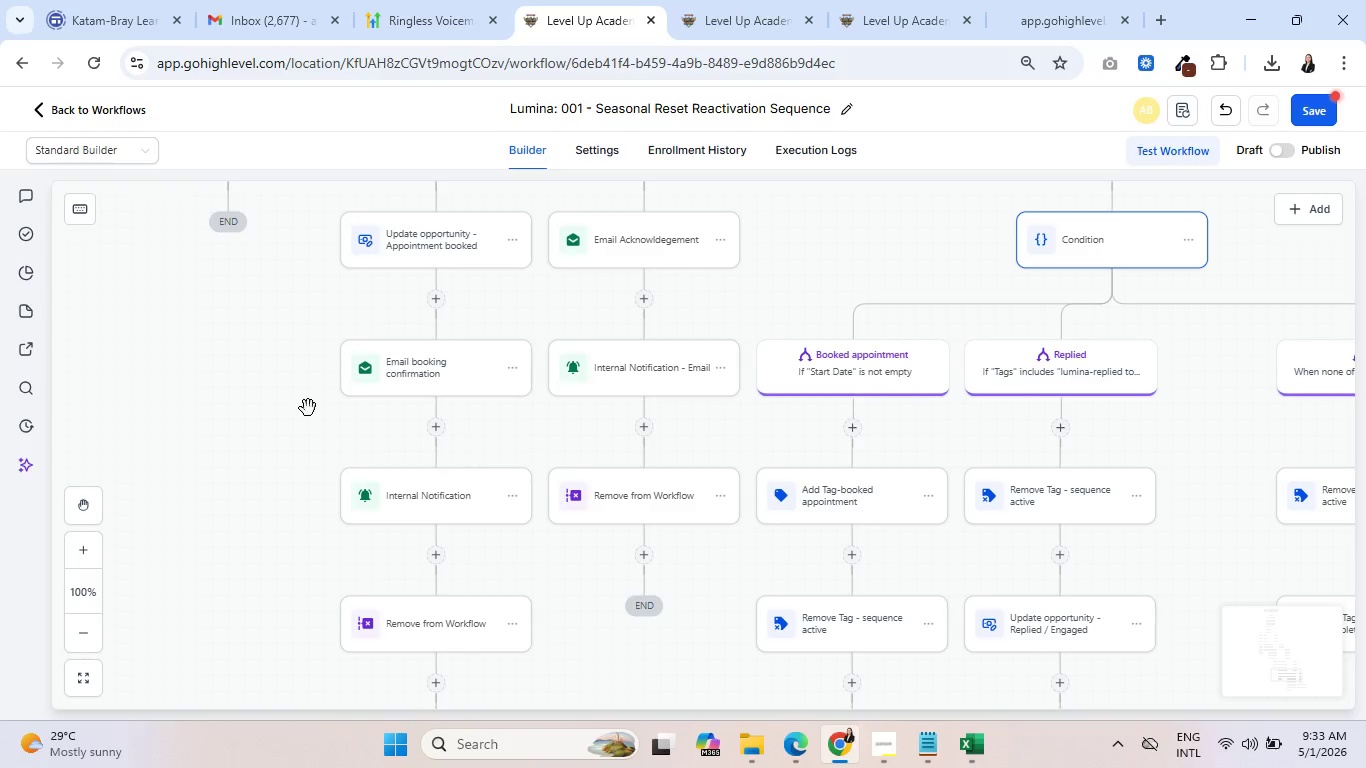 
left_click_drag(start_coordinate=[307, 408], to_coordinate=[268, 613])
 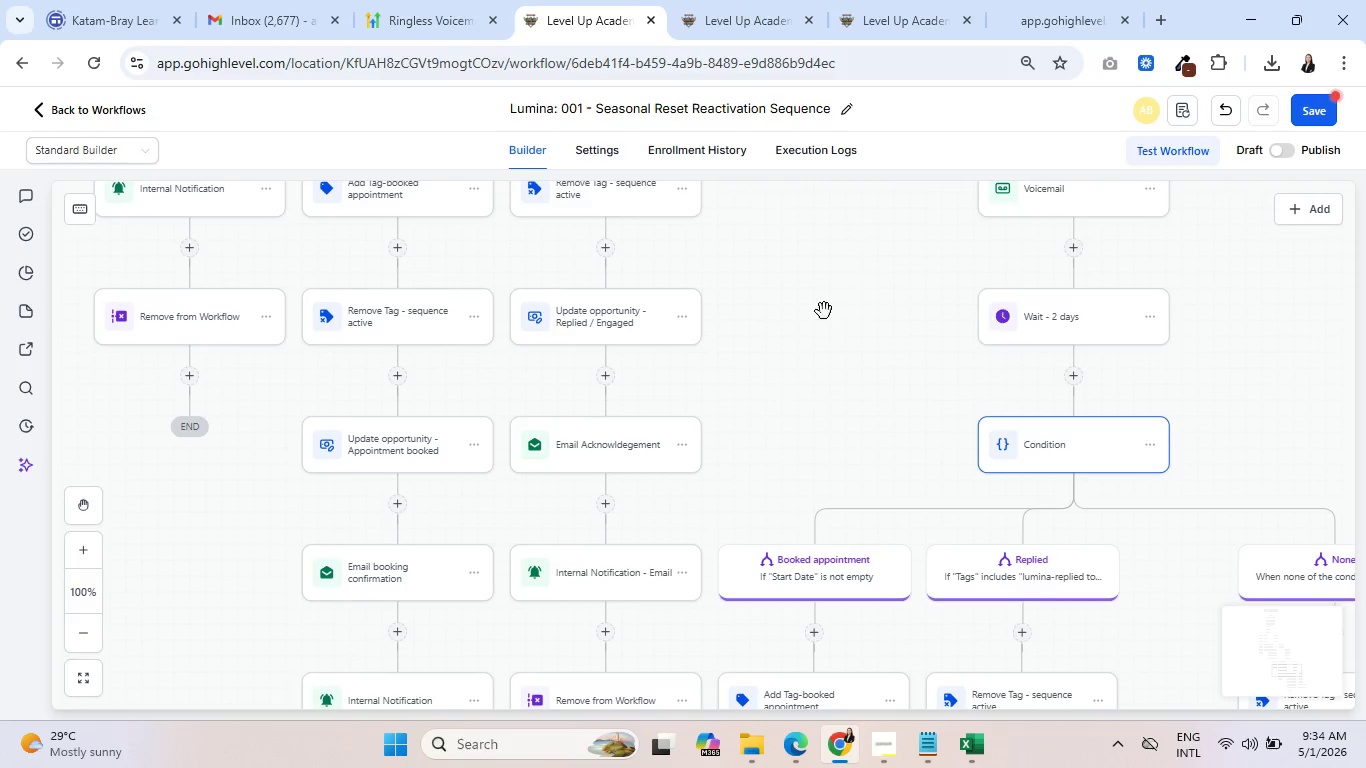 
left_click_drag(start_coordinate=[824, 311], to_coordinate=[813, 573])
 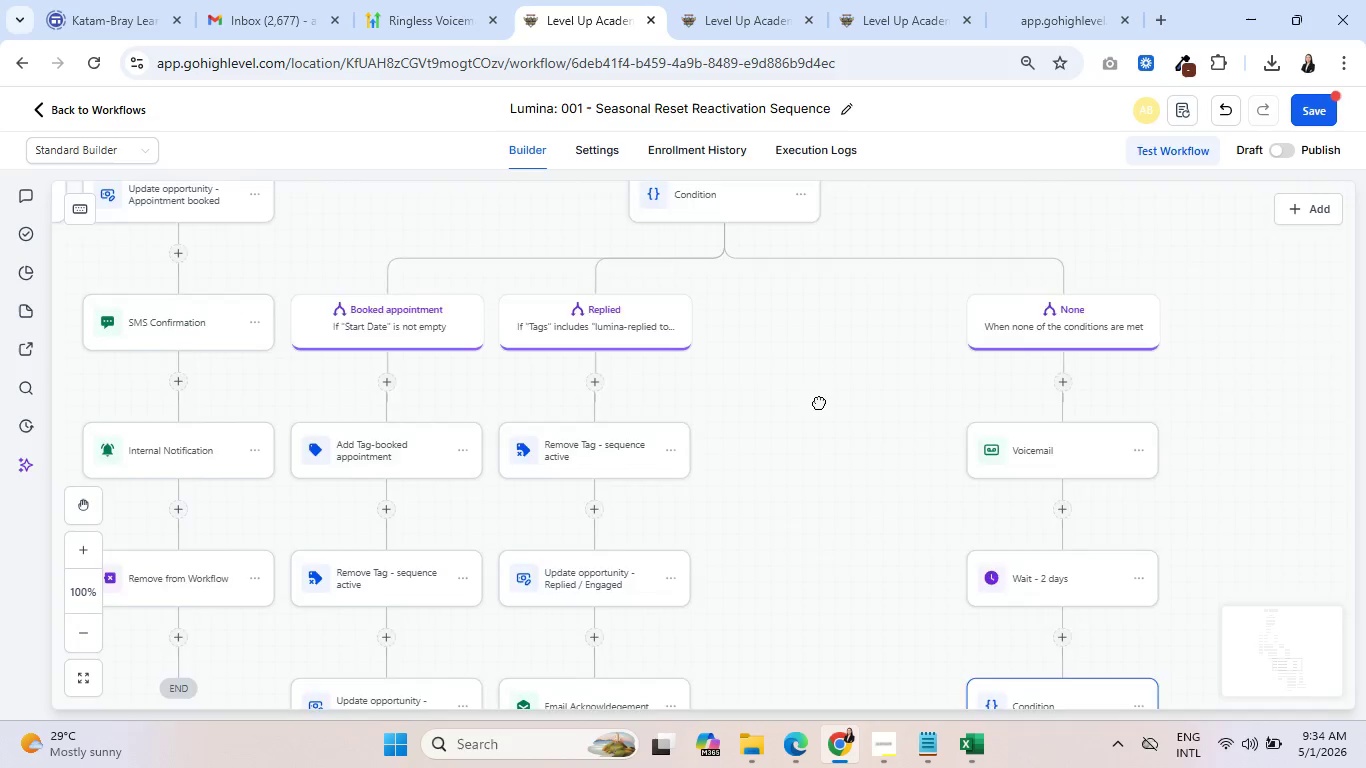 
left_click_drag(start_coordinate=[819, 370], to_coordinate=[858, 625])
 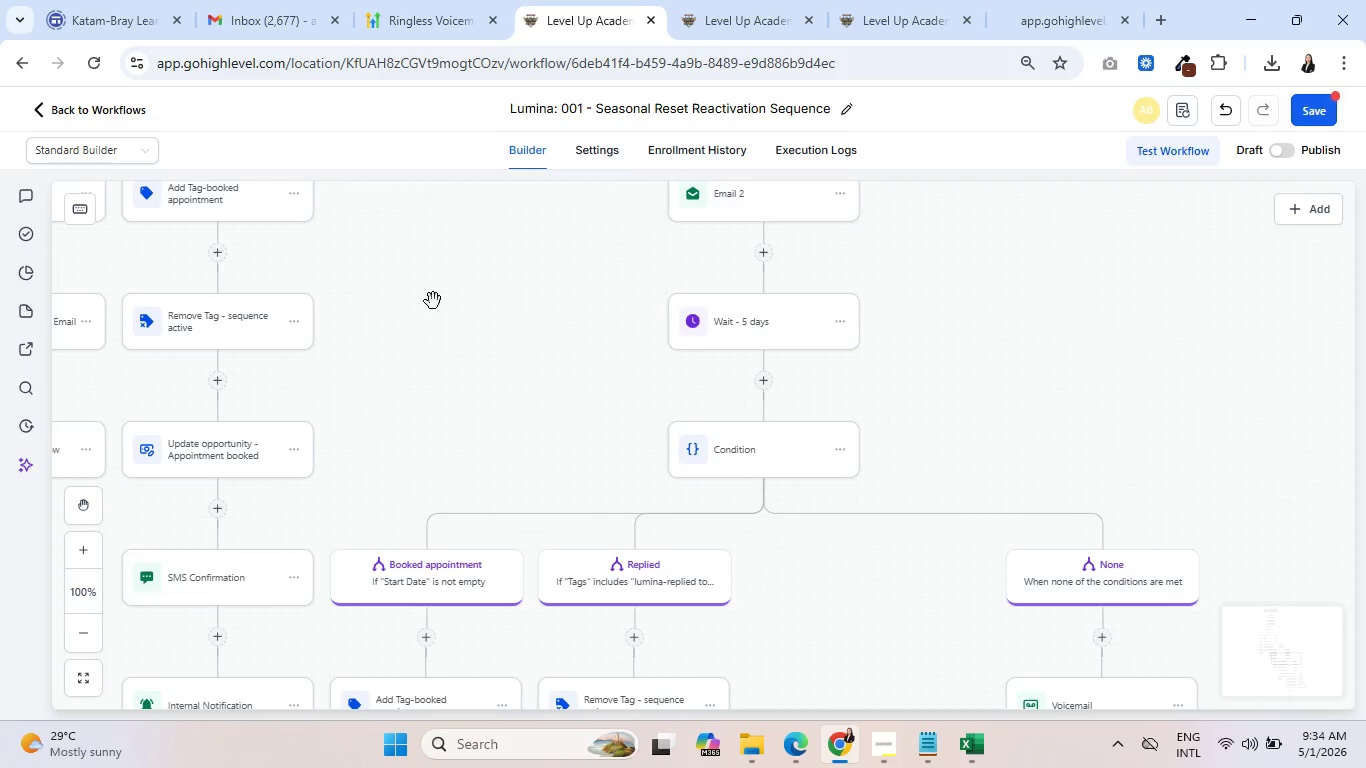 
left_click_drag(start_coordinate=[434, 301], to_coordinate=[622, 576])
 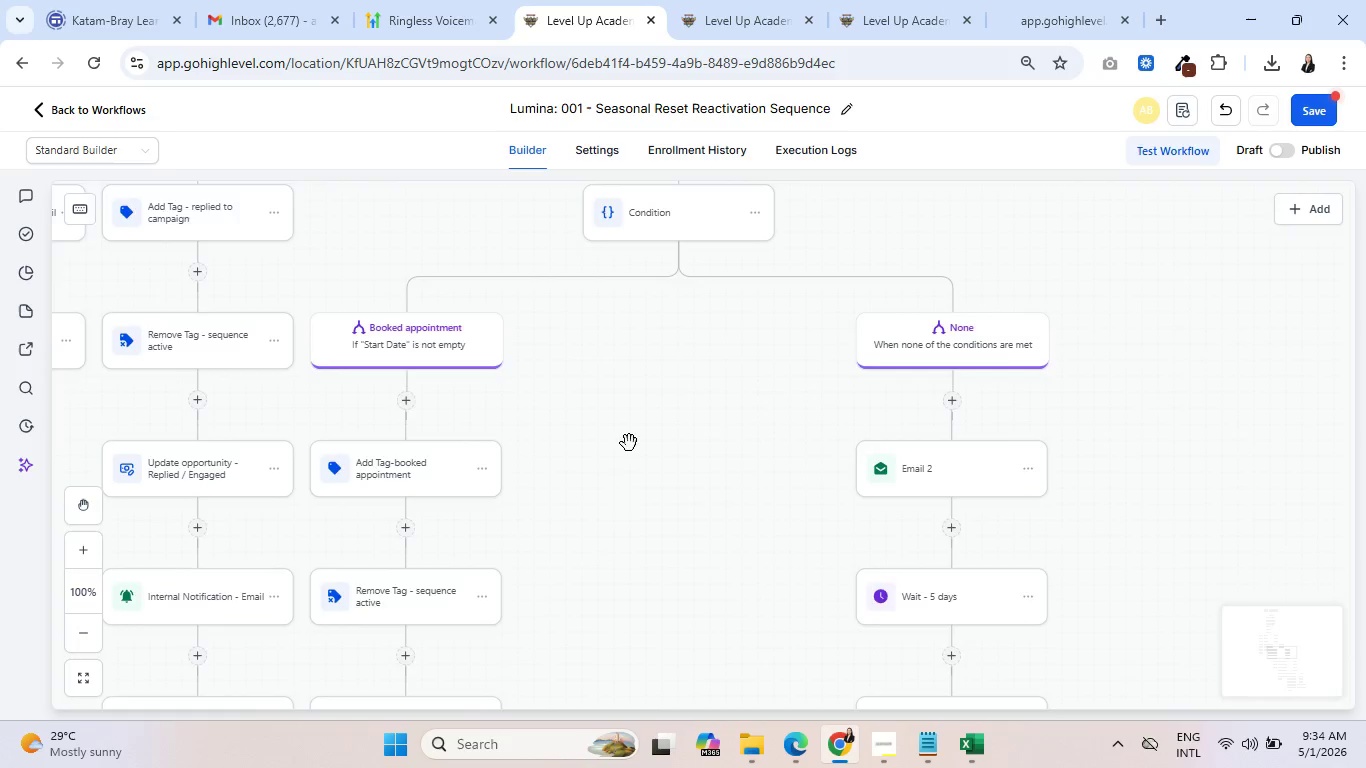 
left_click_drag(start_coordinate=[629, 443], to_coordinate=[813, 572])
 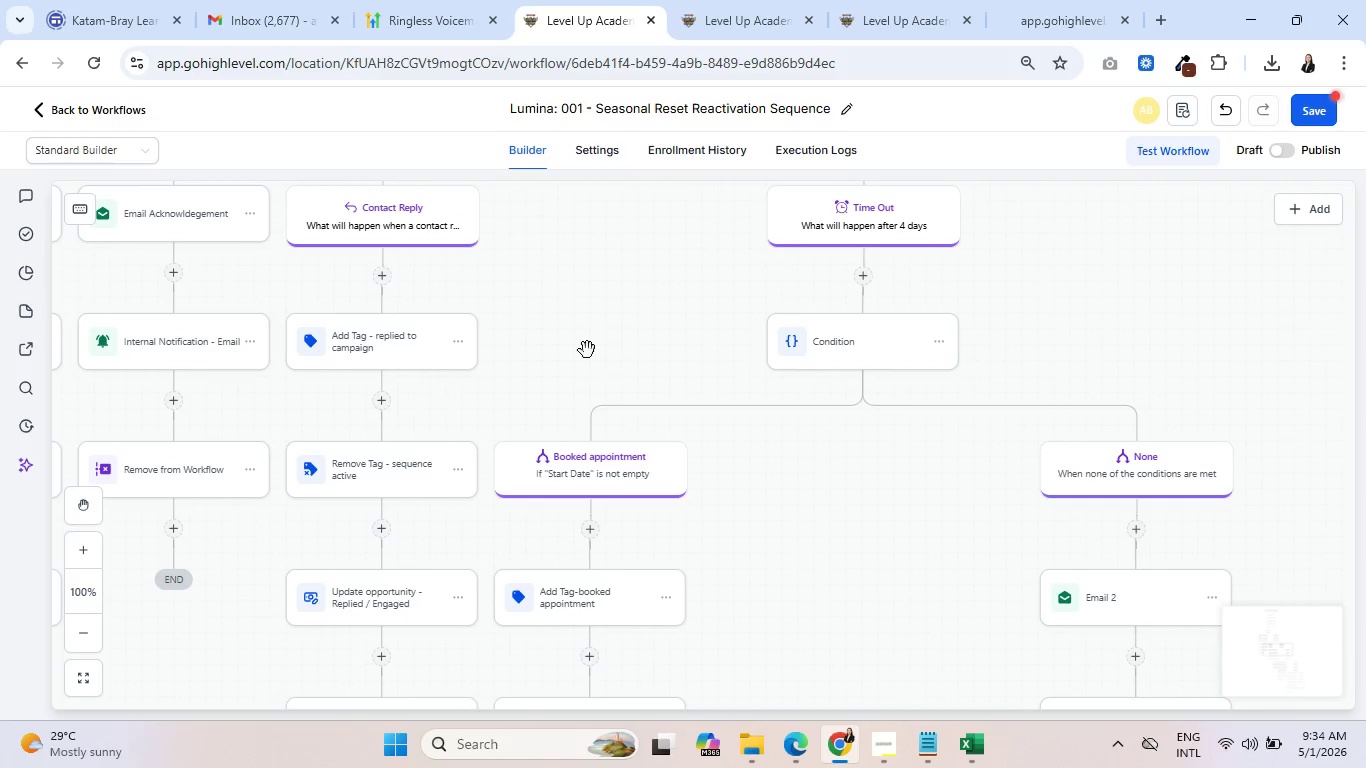 
left_click_drag(start_coordinate=[582, 330], to_coordinate=[876, 611])
 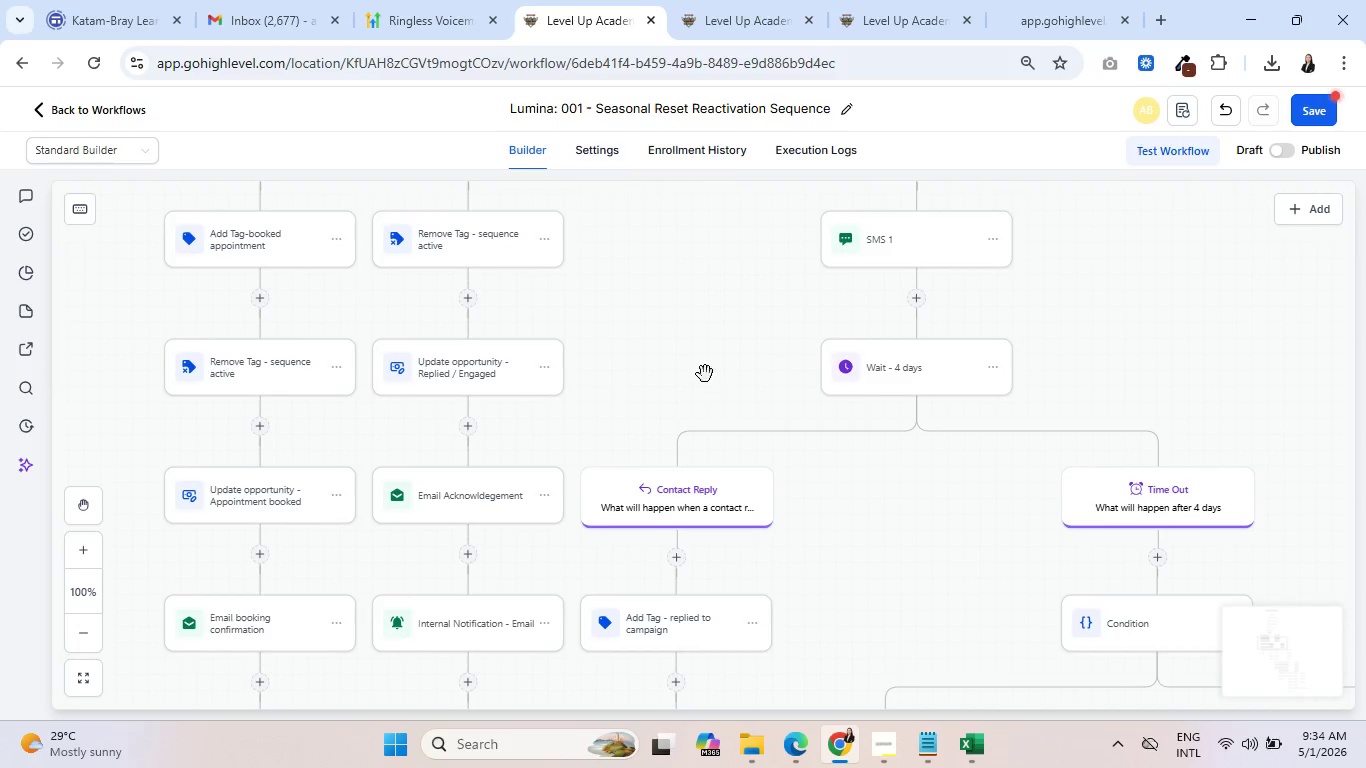 
left_click_drag(start_coordinate=[705, 374], to_coordinate=[793, 605])
 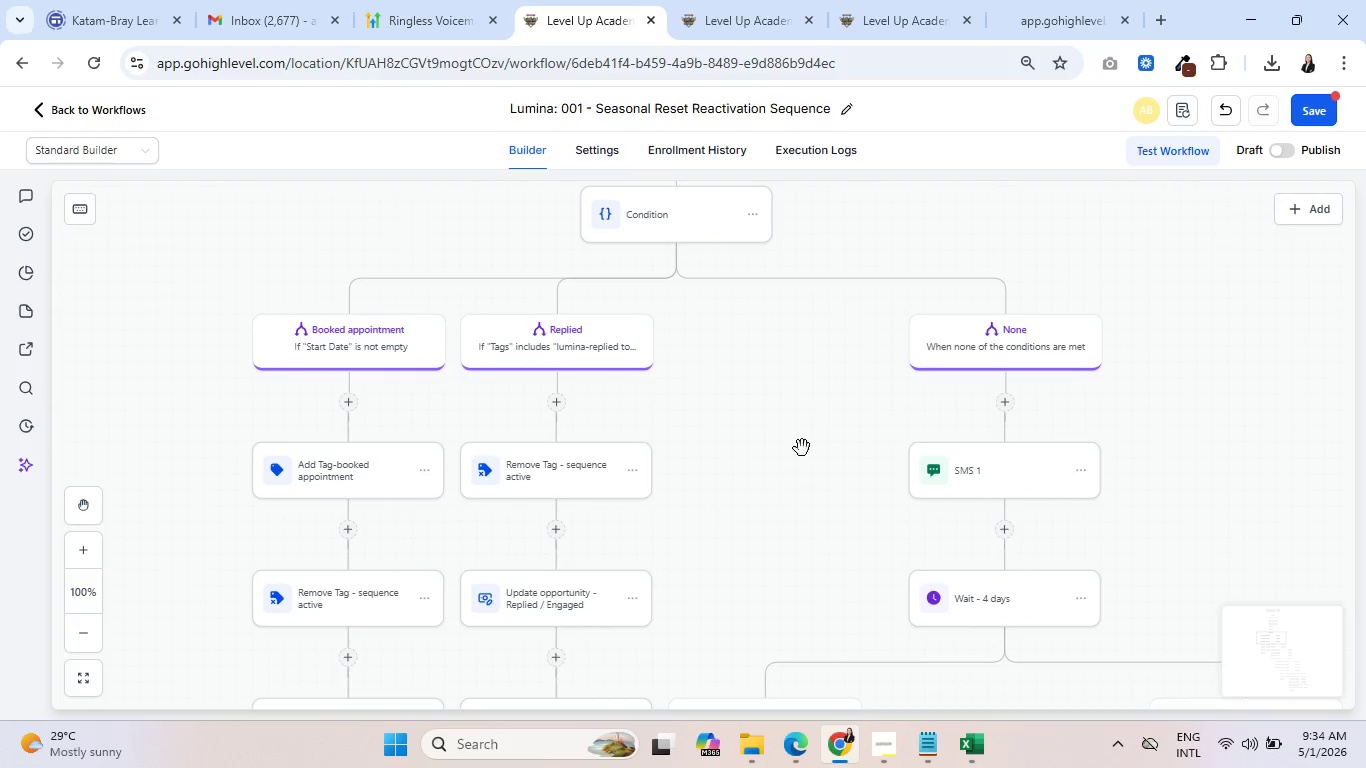 
left_click_drag(start_coordinate=[799, 447], to_coordinate=[797, 649])
 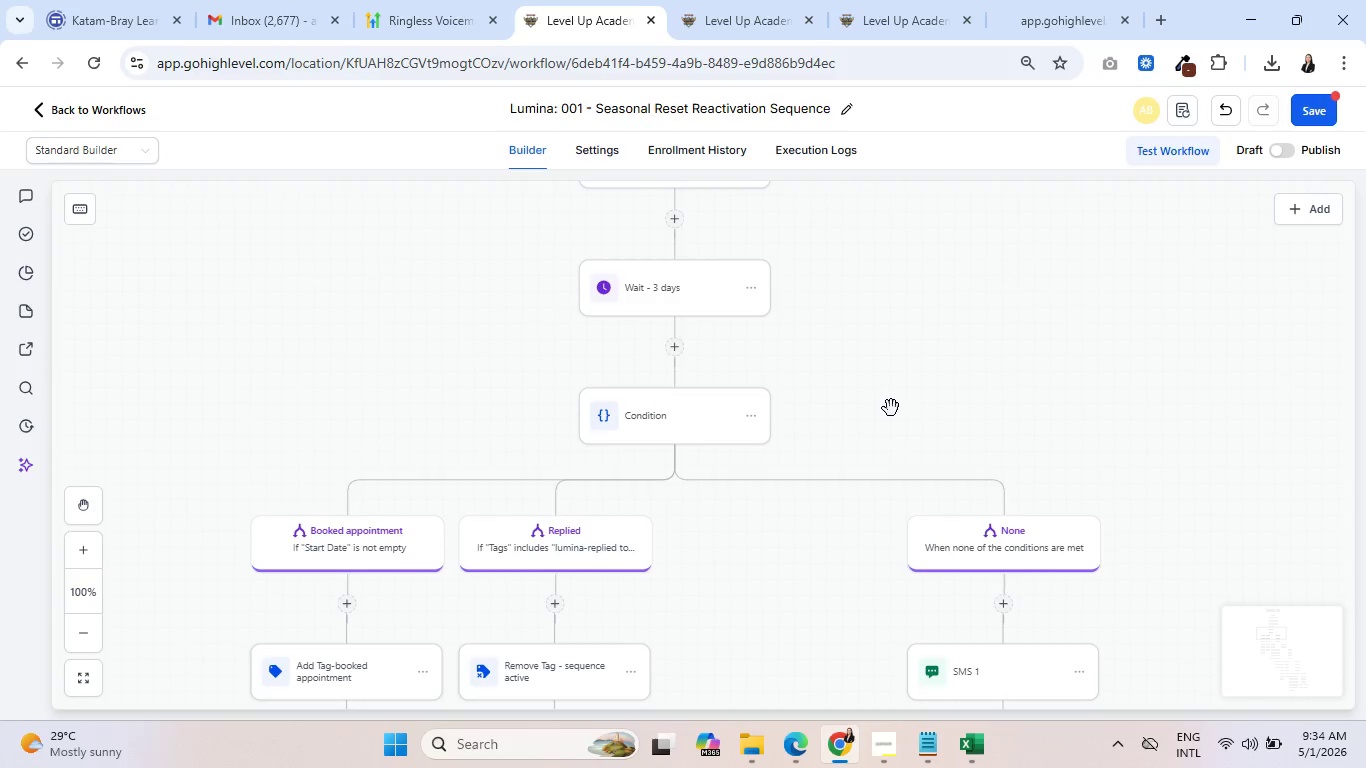 
left_click_drag(start_coordinate=[891, 408], to_coordinate=[890, 619])
 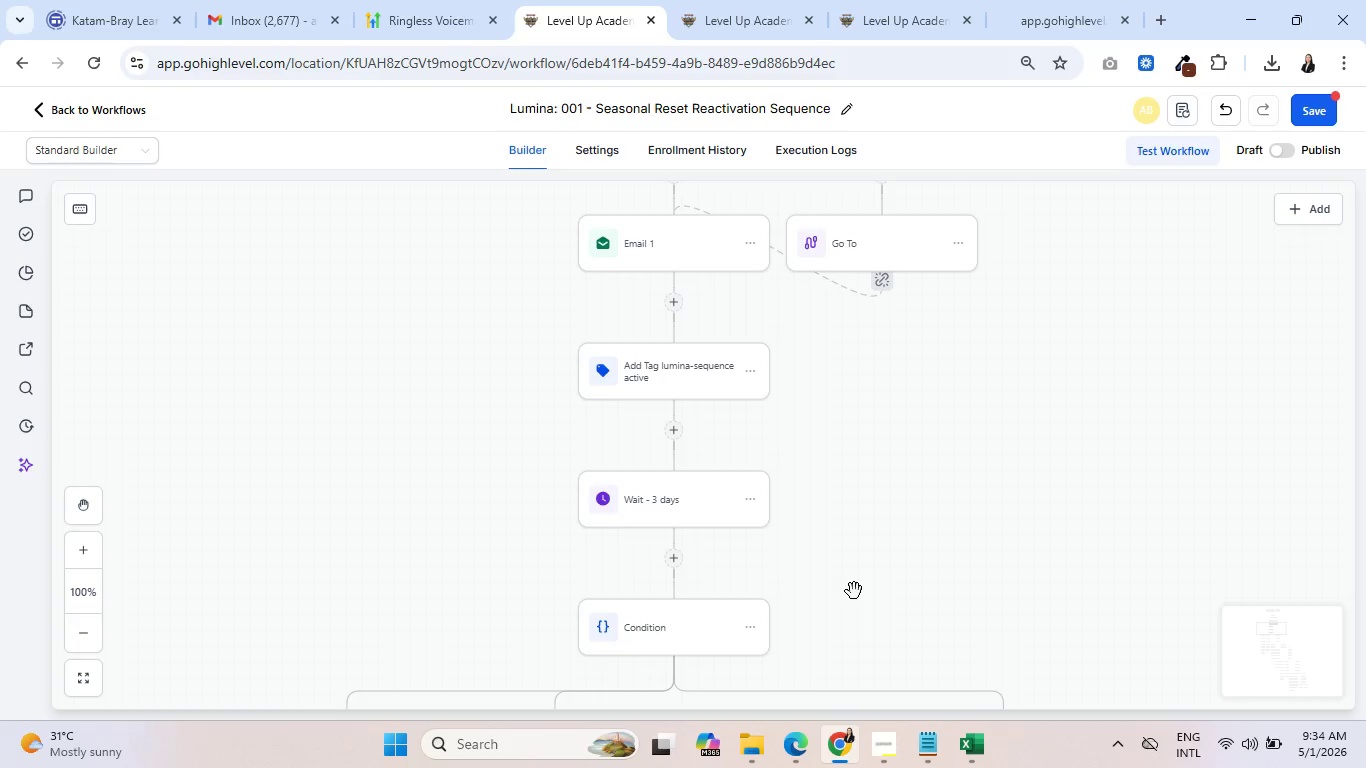 
wait(45.67)
 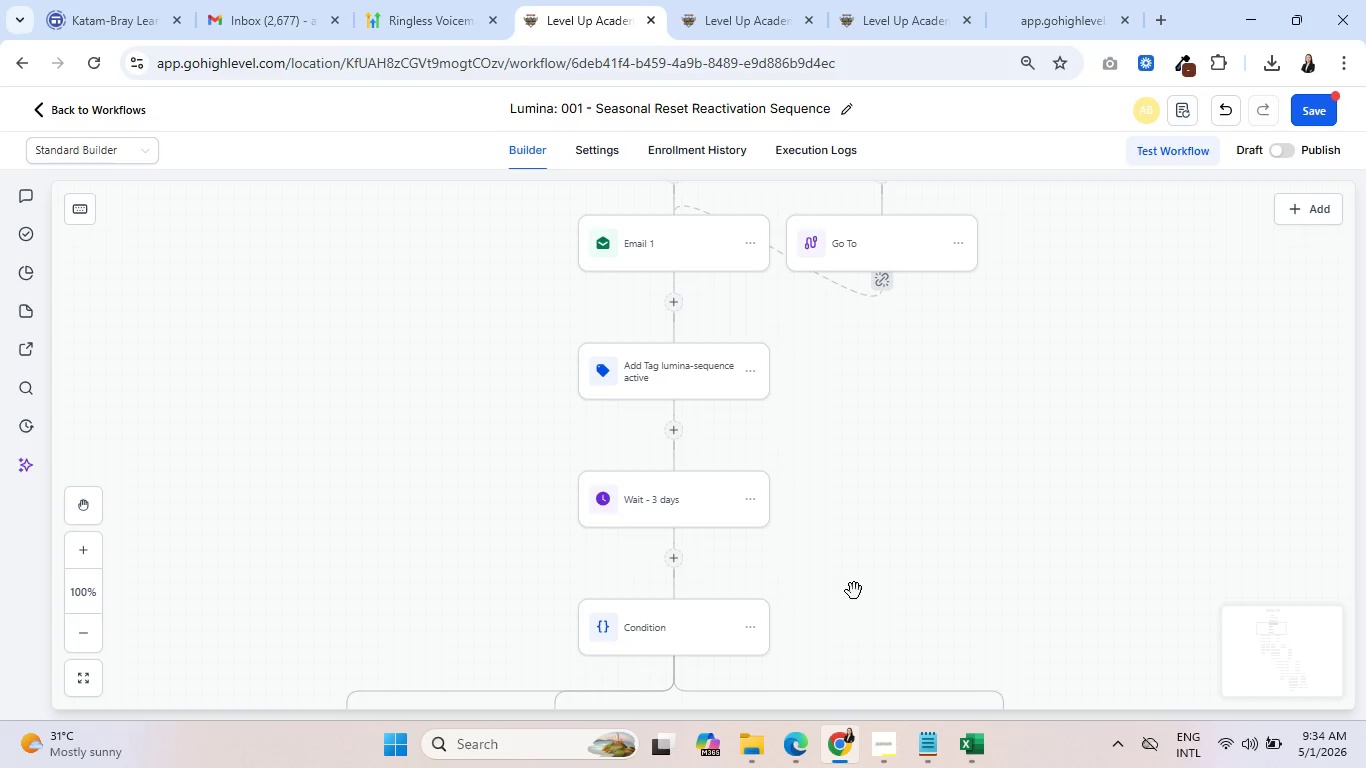 
scroll: coordinate [765, 589], scroll_direction: up, amount: 8.0
 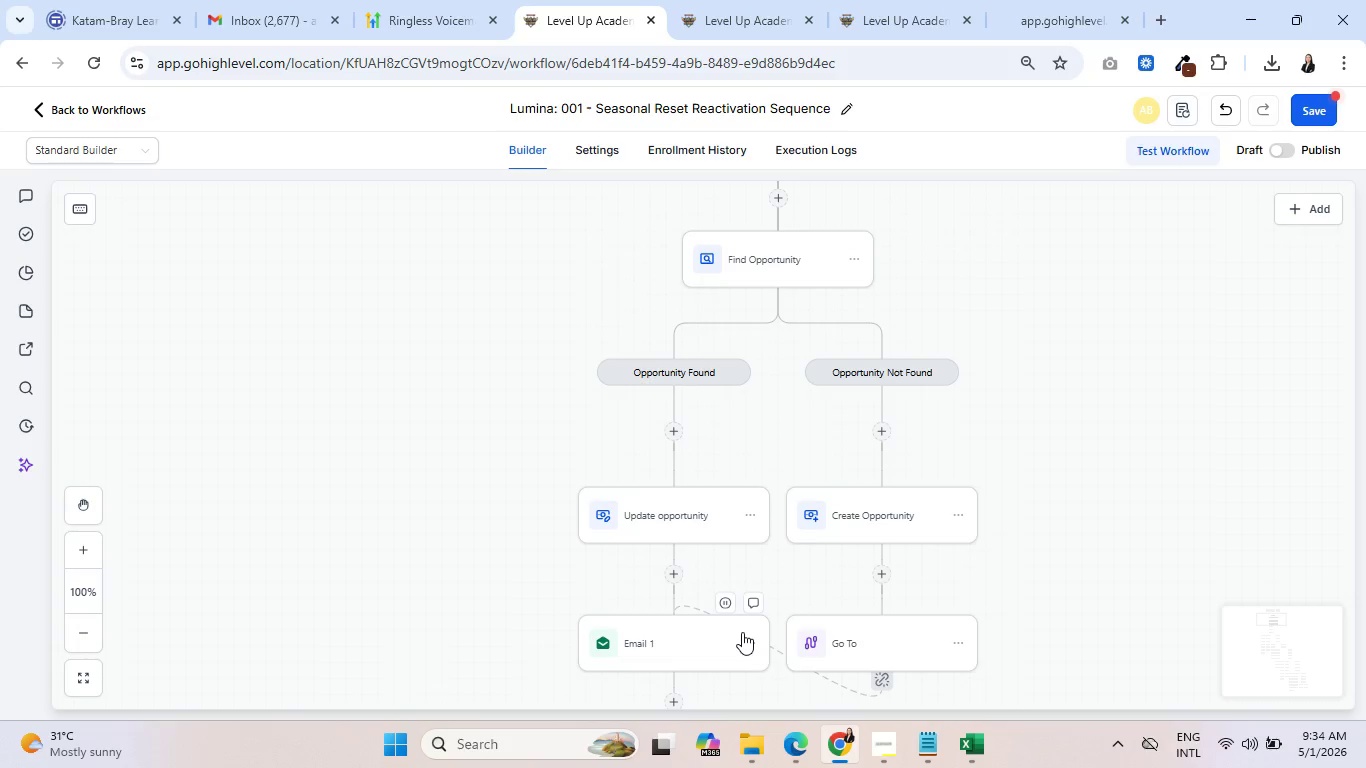 
wait(5.53)
 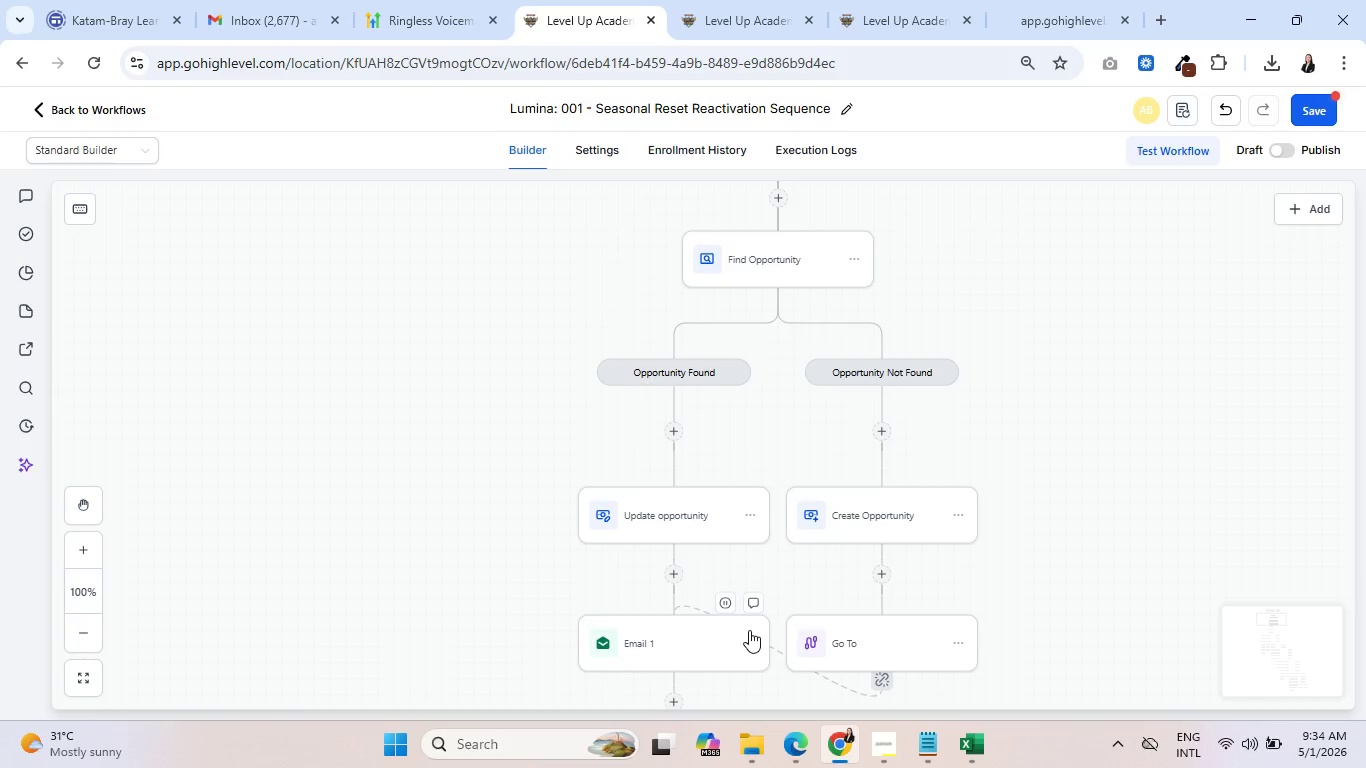 
scroll: coordinate [753, 520], scroll_direction: up, amount: 6.0
 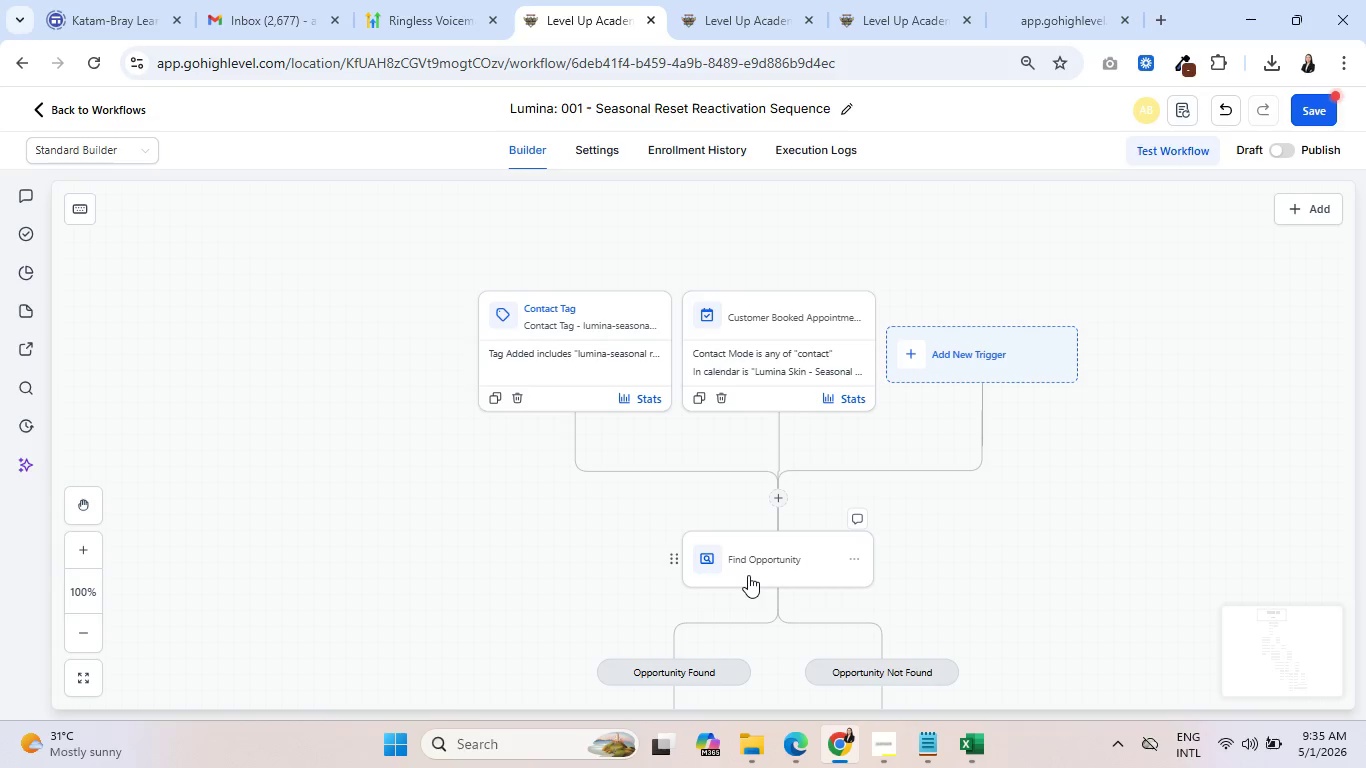 
scroll: coordinate [748, 575], scroll_direction: down, amount: 1.0
 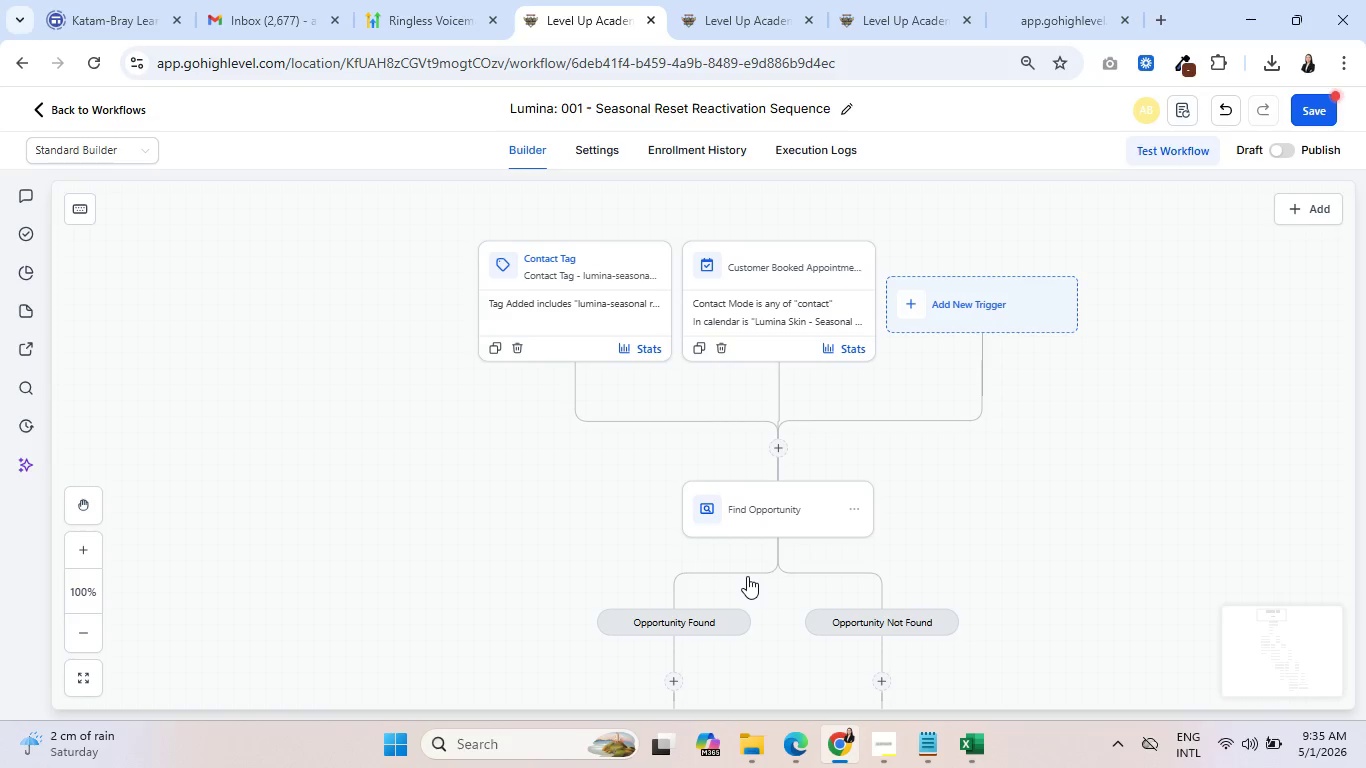 
wait(28.3)
 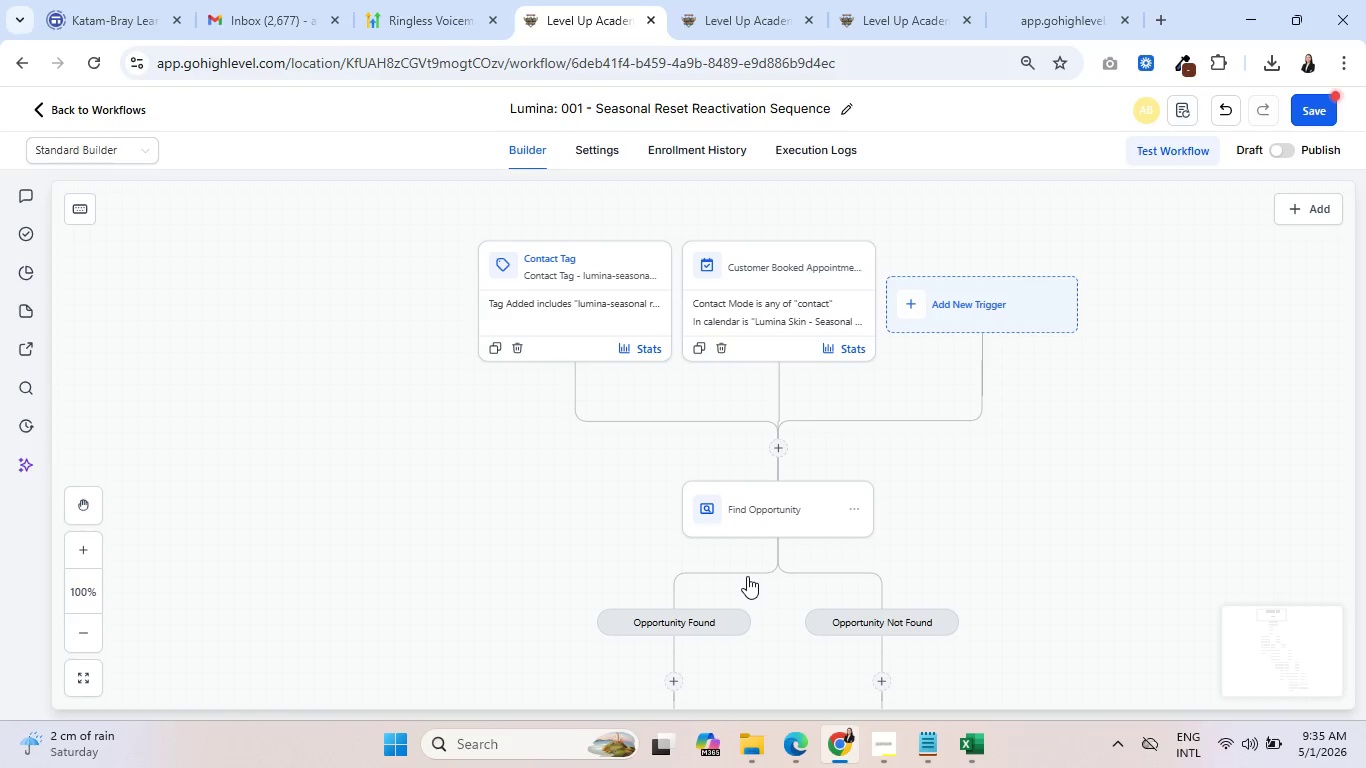 
scroll: coordinate [748, 395], scroll_direction: none, amount: 0.0
 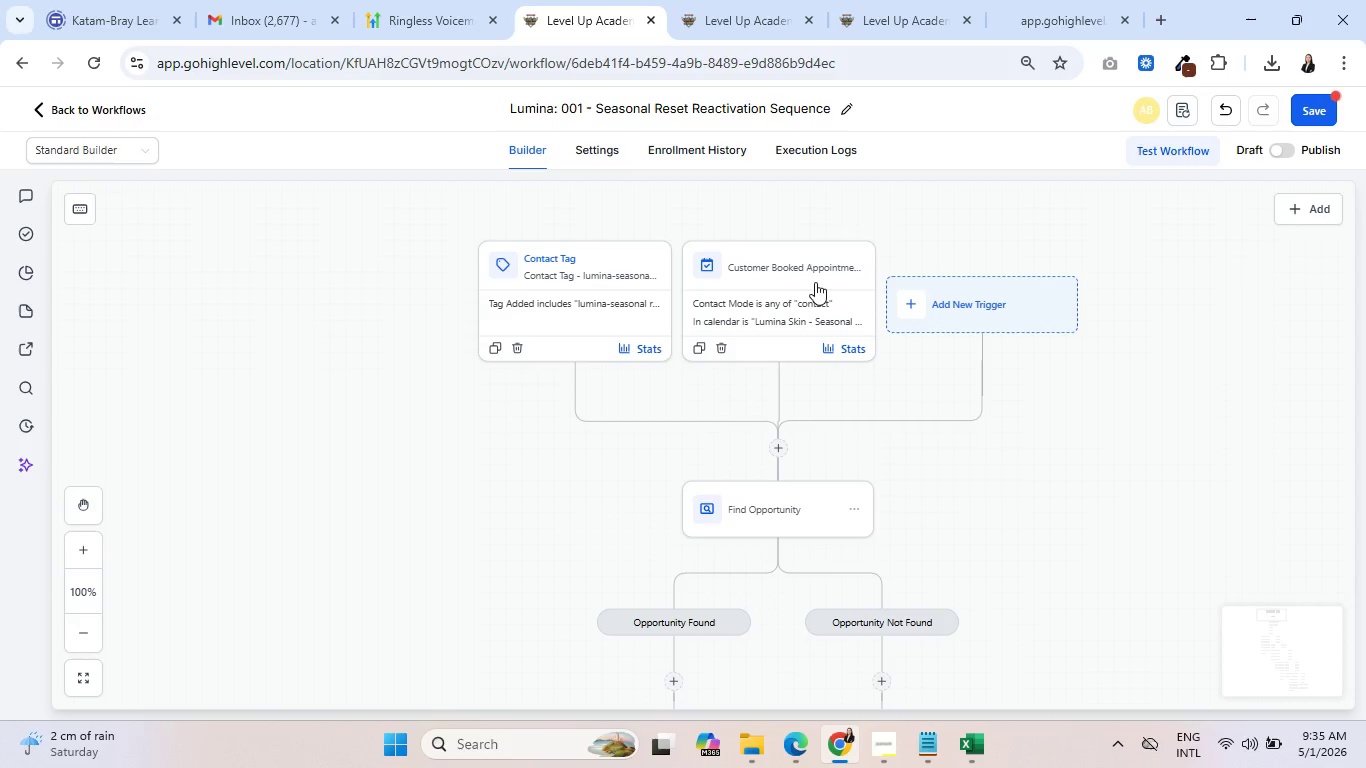 
scroll: coordinate [734, 354], scroll_direction: down, amount: 18.0
 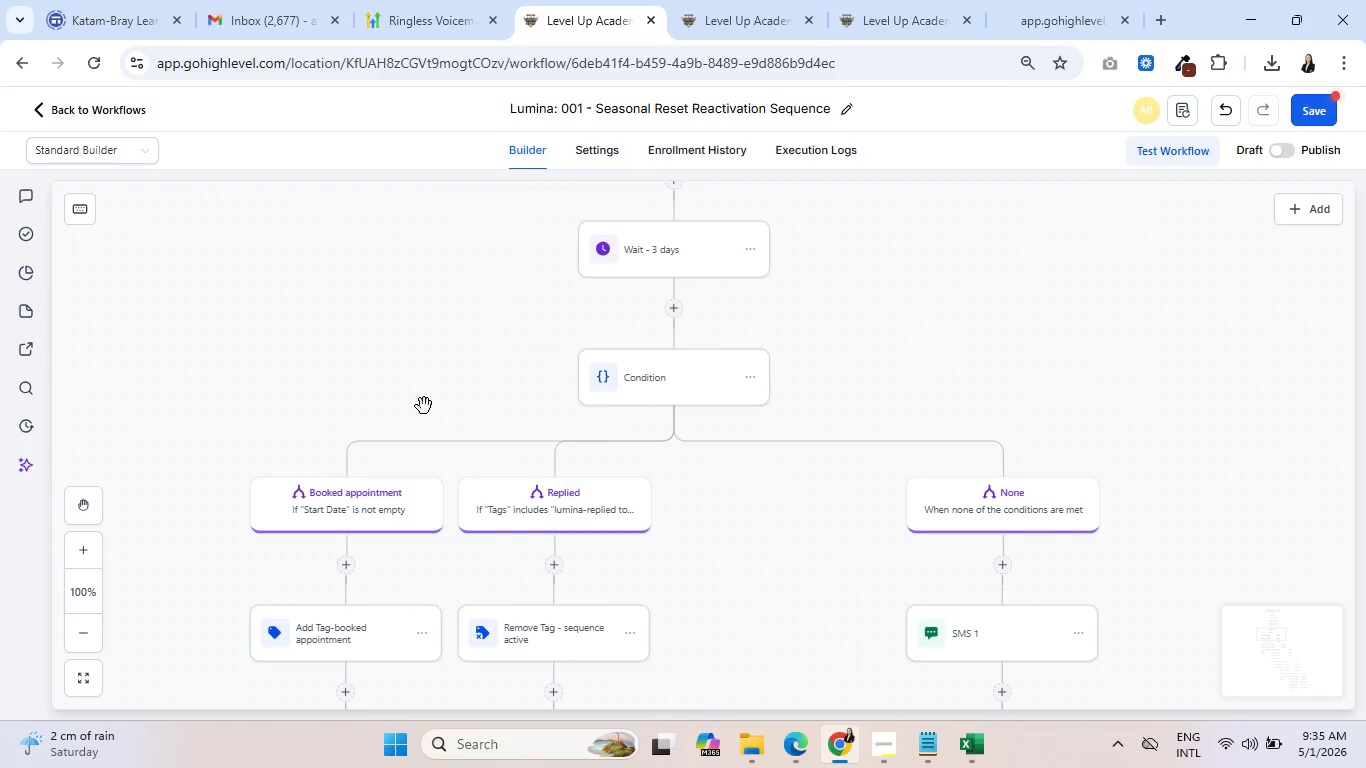 
left_click([339, 506])
 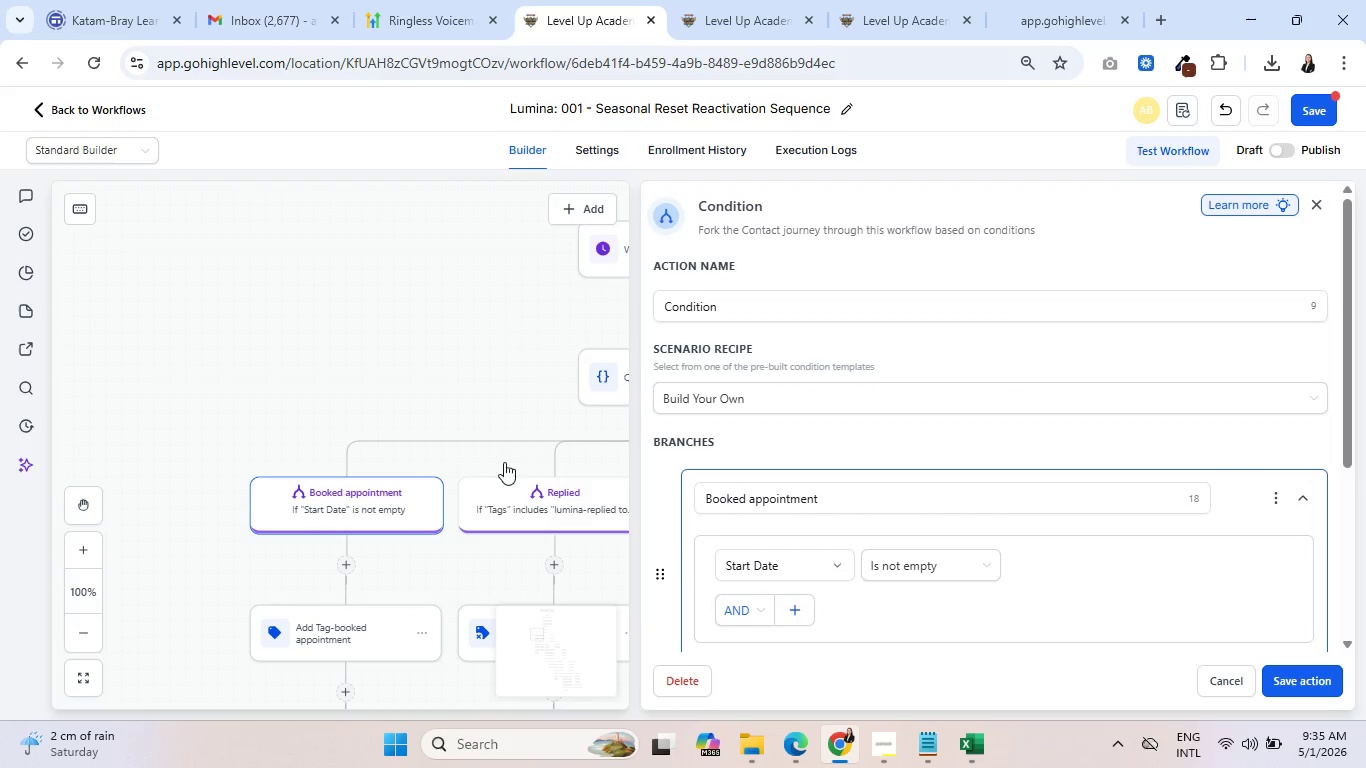 
scroll: coordinate [1014, 394], scroll_direction: down, amount: 4.0
 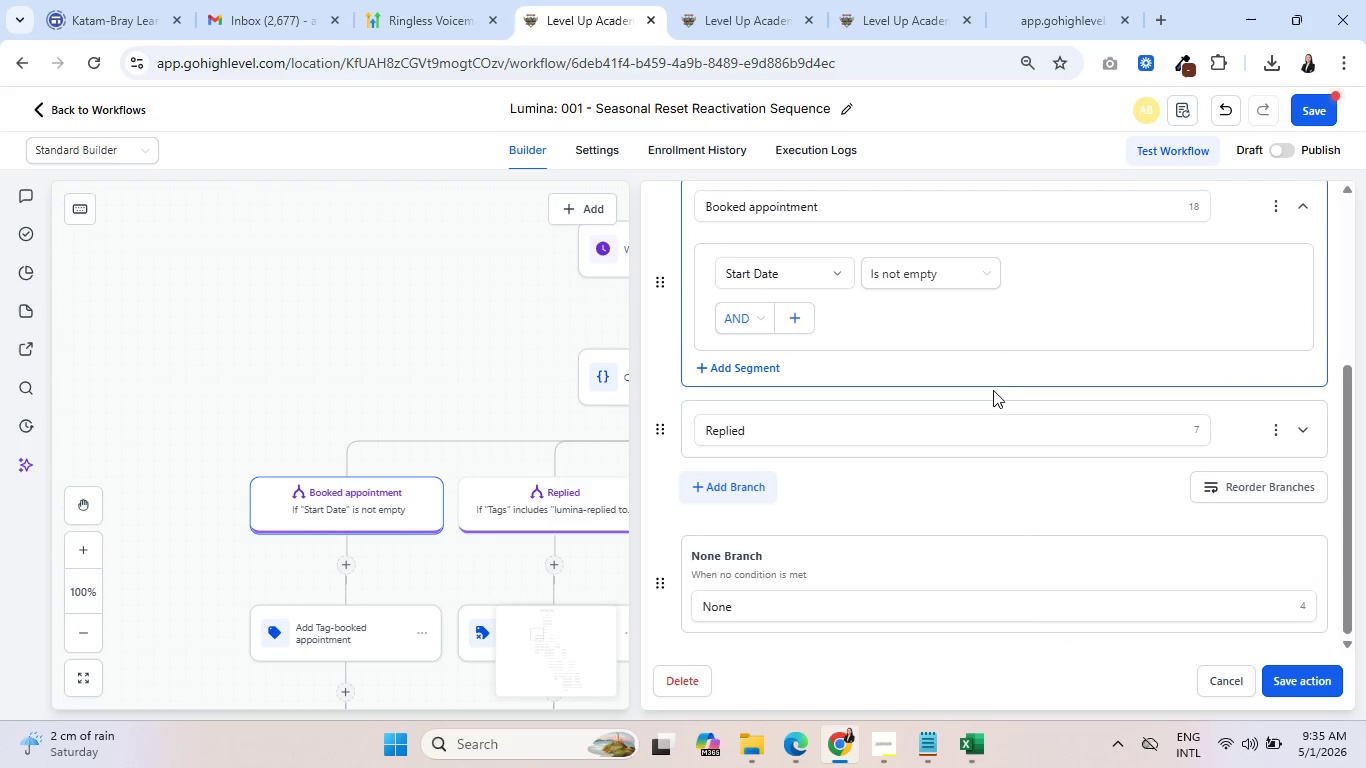 
scroll: coordinate [992, 390], scroll_direction: up, amount: 1.0
 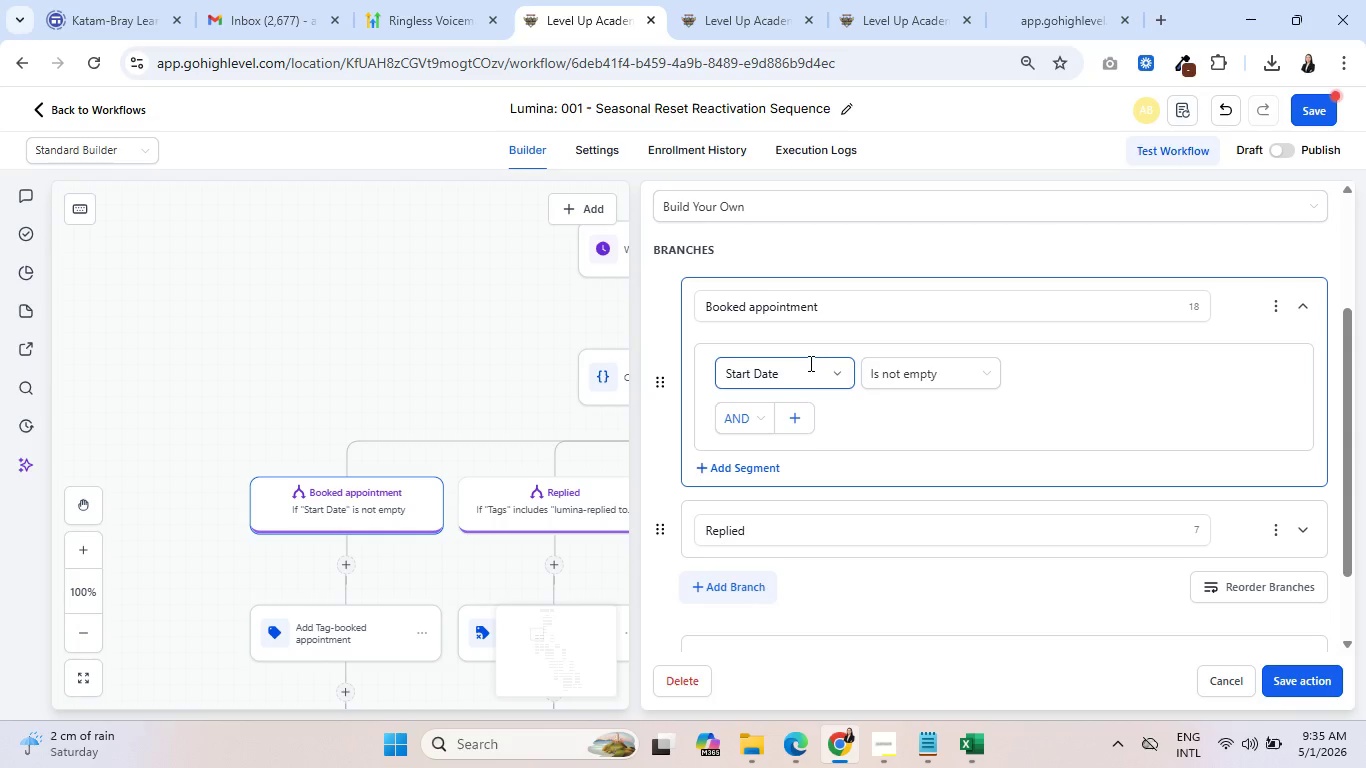 
left_click([809, 372])
 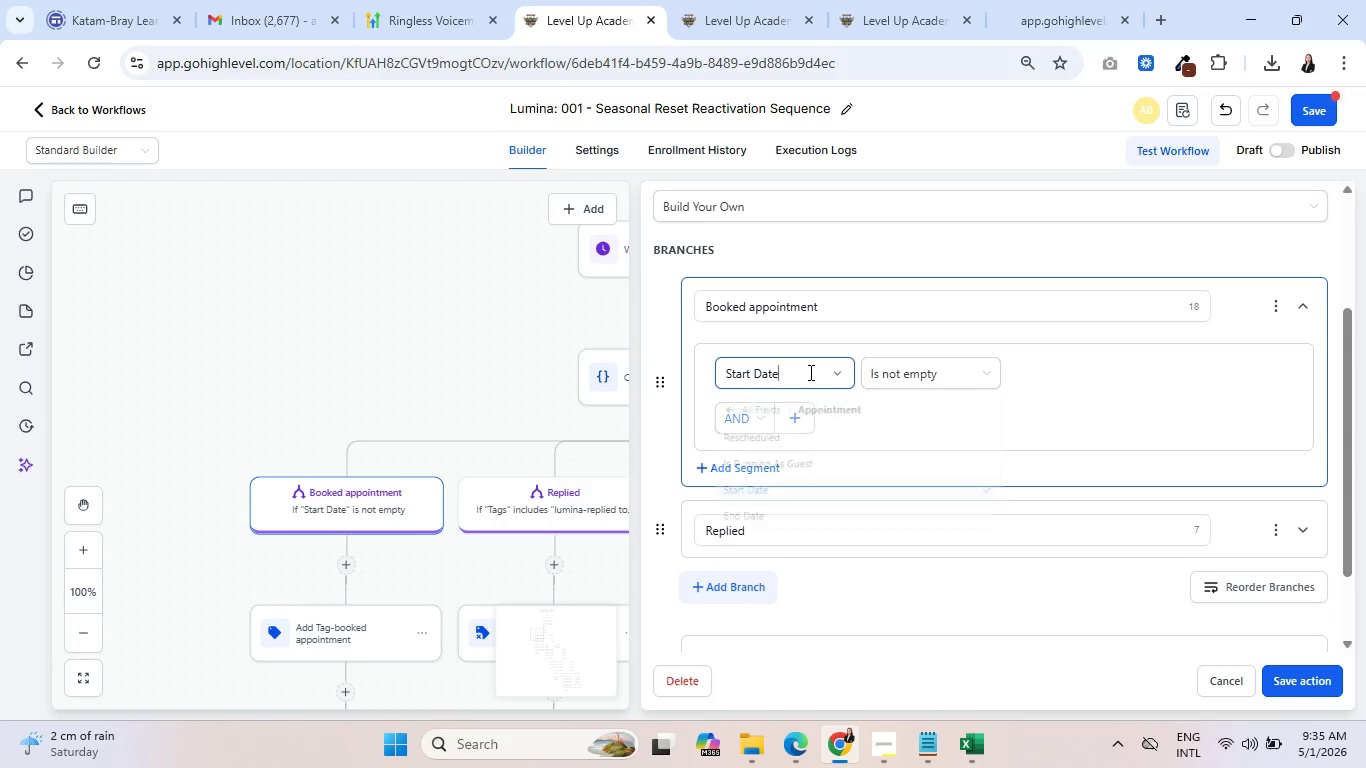 
mouse_move([737, 425])
 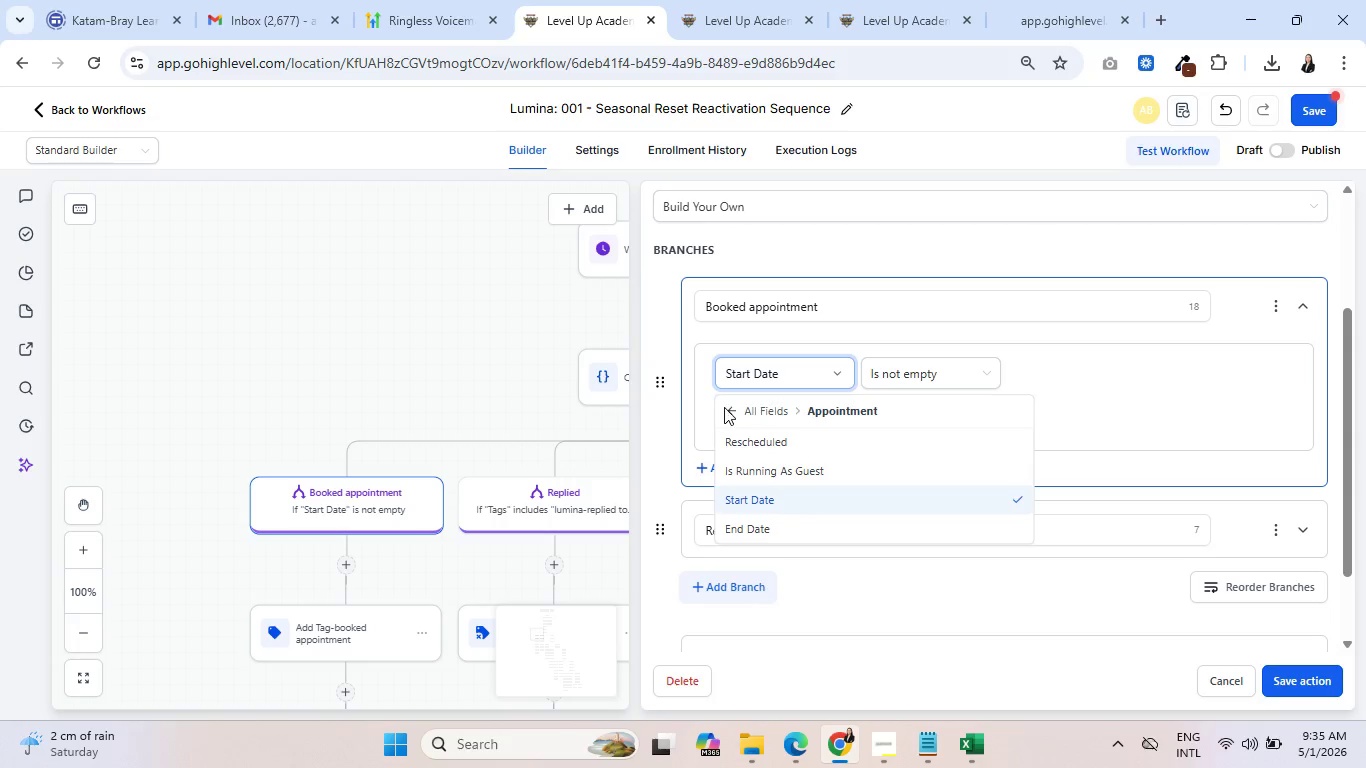 
left_click([729, 407])
 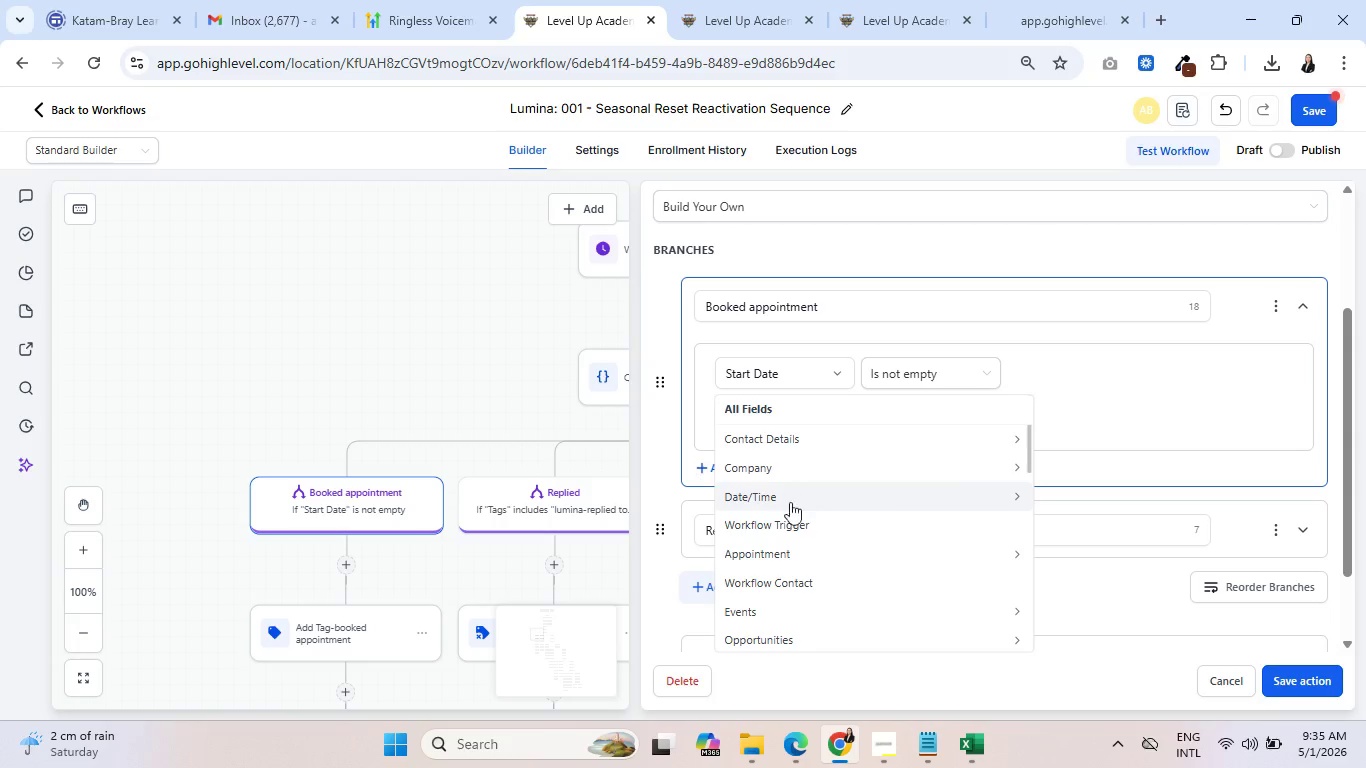 
left_click_drag(start_coordinate=[798, 515], to_coordinate=[796, 579])
 